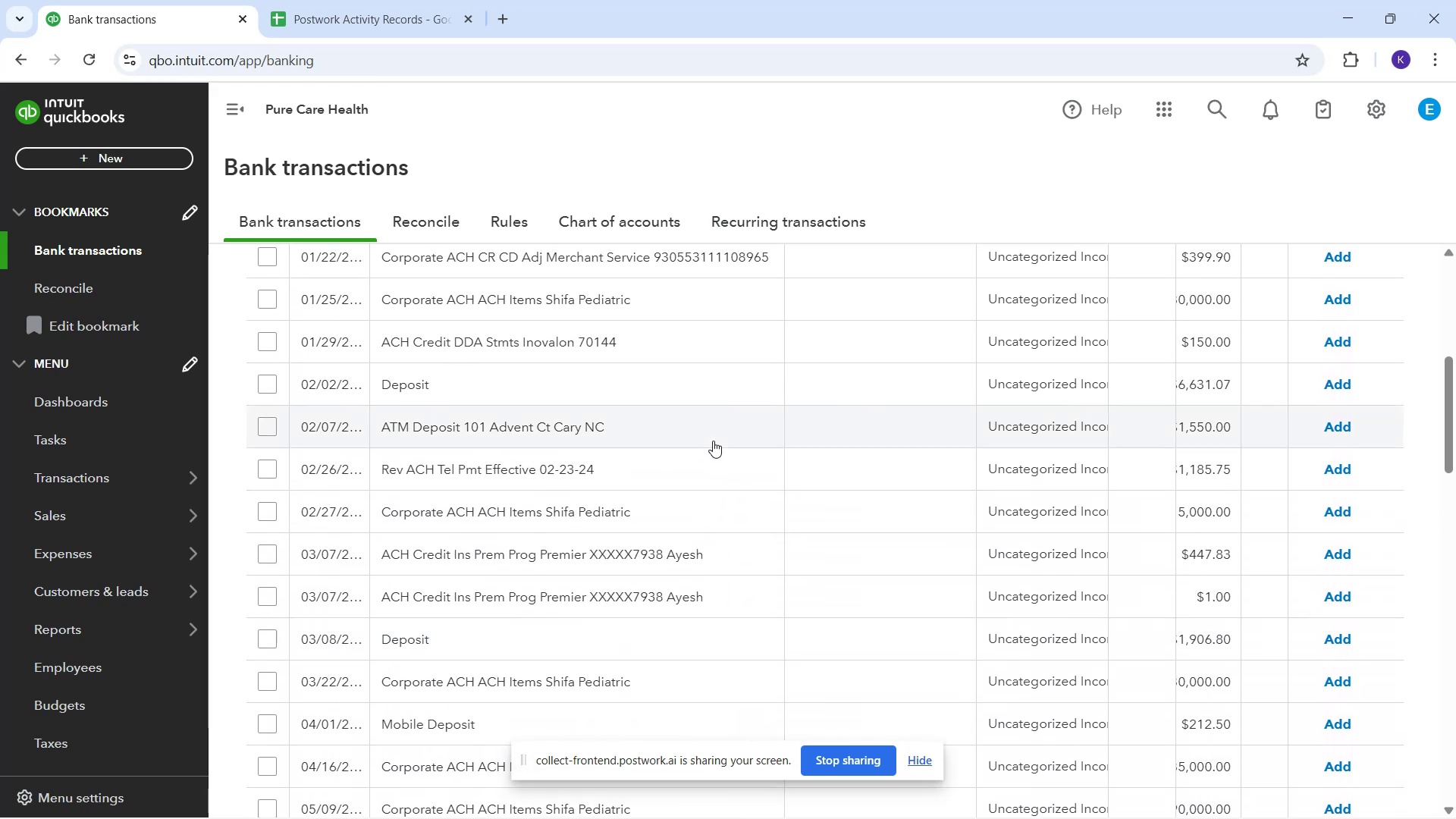 
scroll: coordinate [711, 441], scroll_direction: down, amount: 6.0
 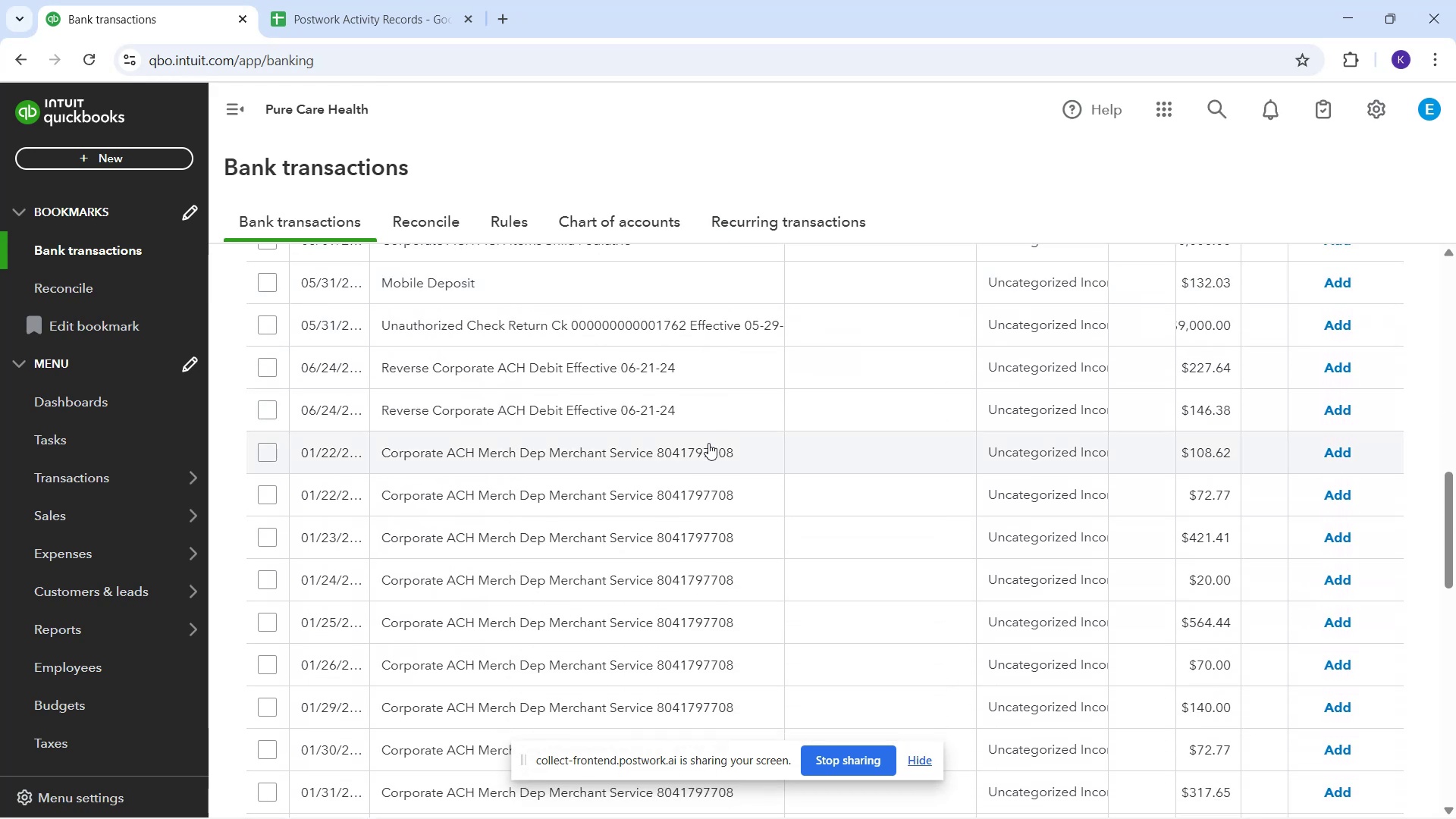 
left_click_drag(start_coordinate=[678, 437], to_coordinate=[667, 439])
 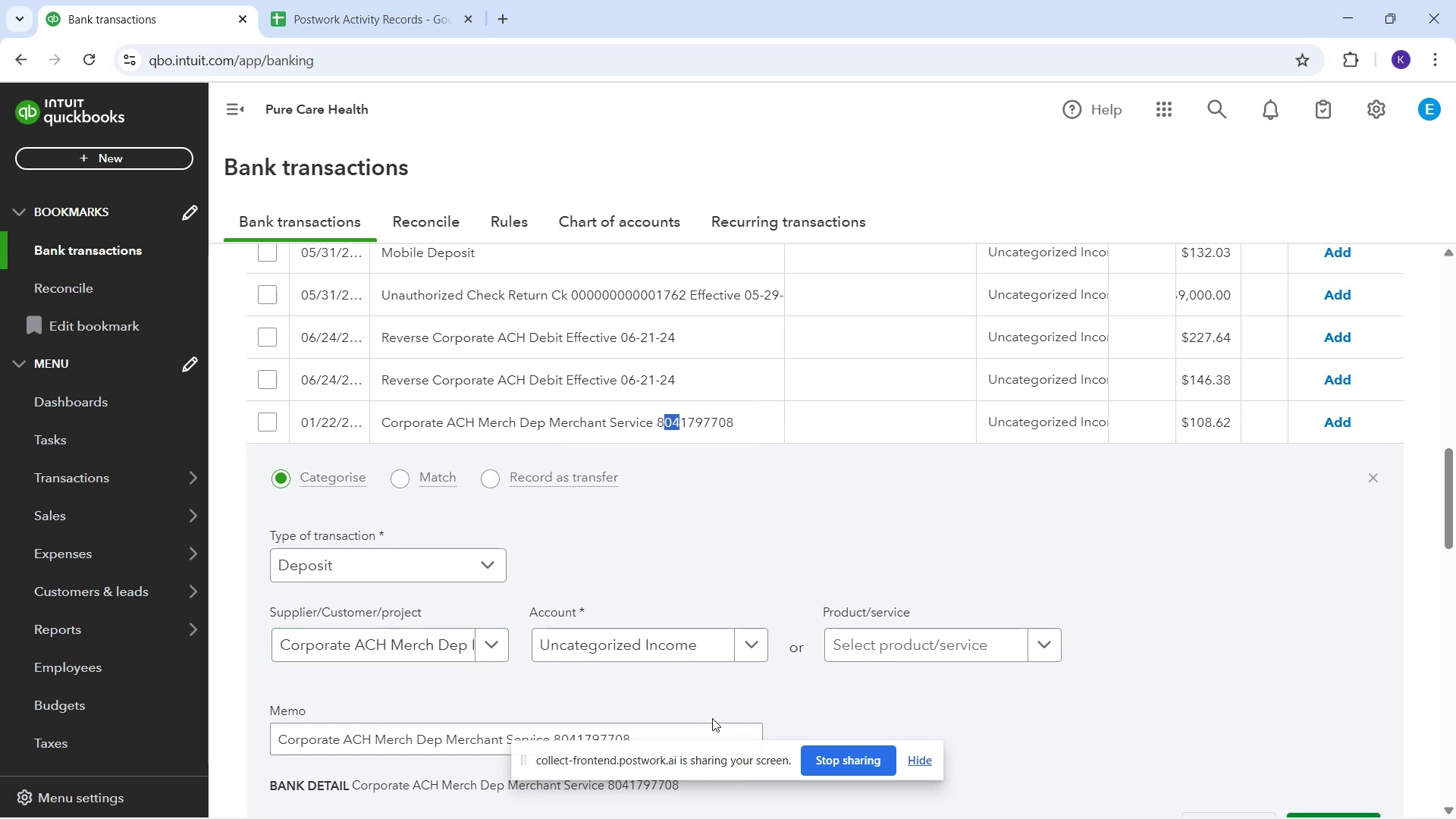 
left_click_drag(start_coordinate=[733, 649], to_coordinate=[726, 651])
 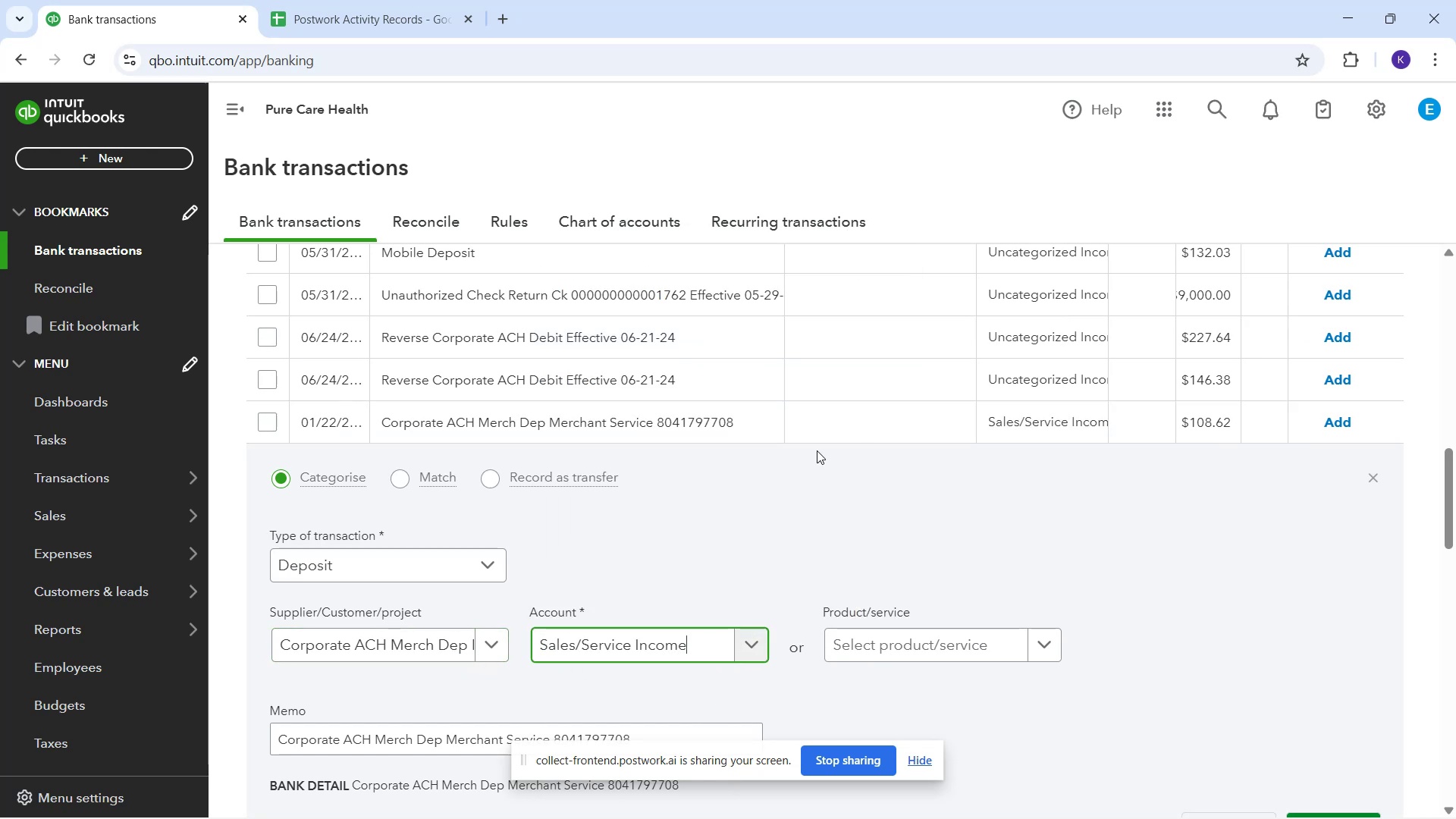 
wait(9.08)
 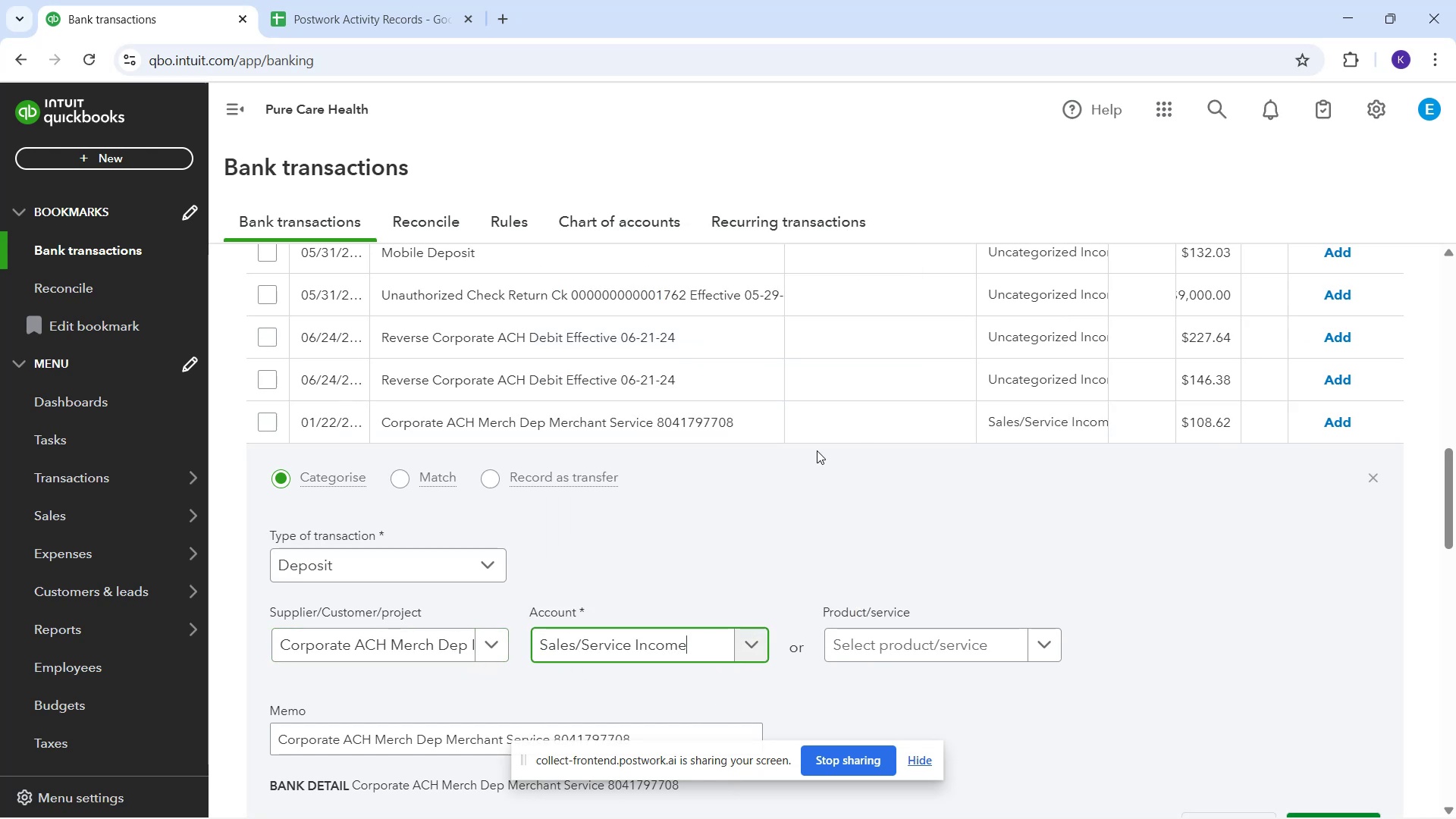 
scroll: coordinate [852, 685], scroll_direction: down, amount: 1.0
 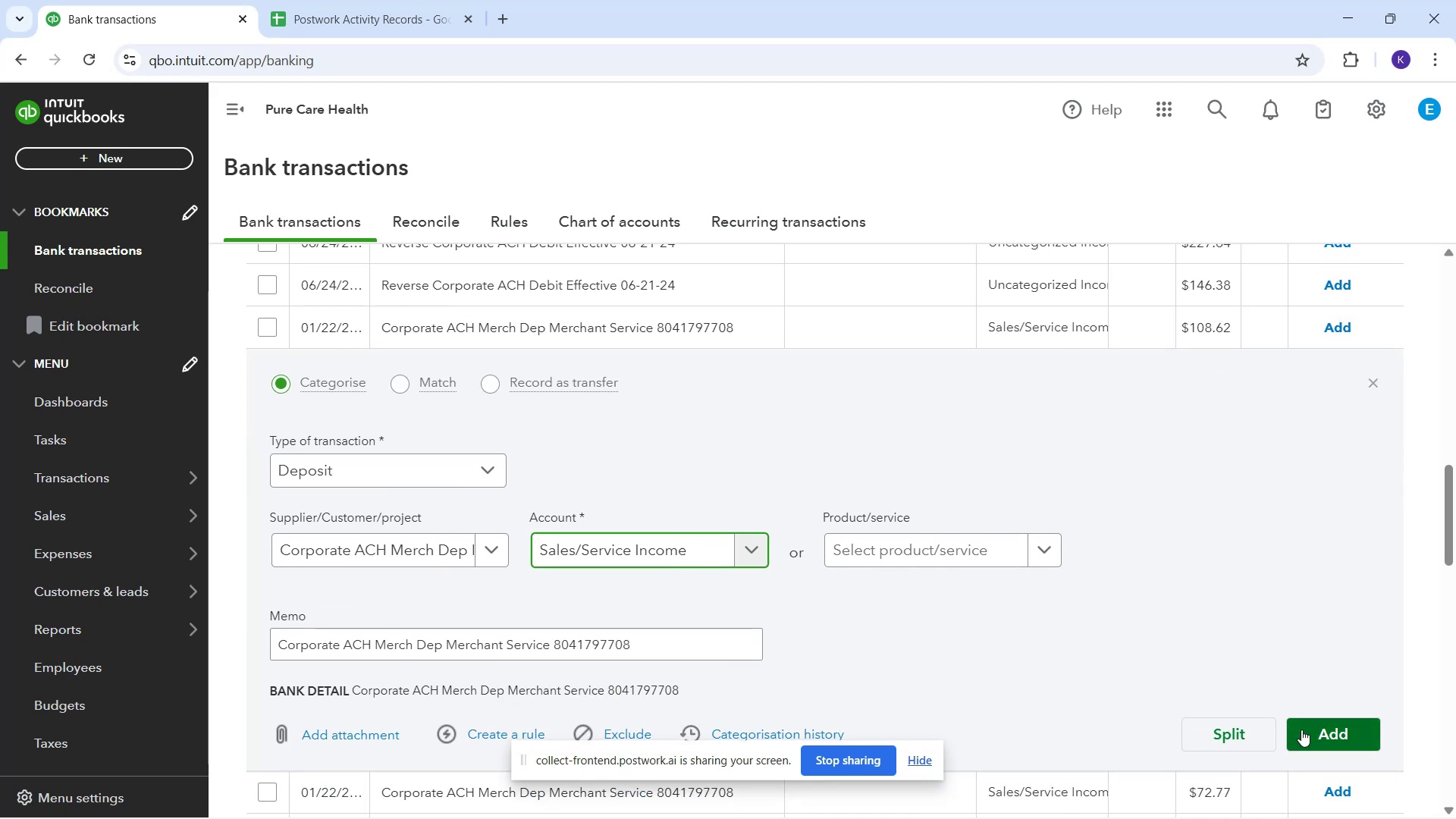 
left_click([1306, 730])
 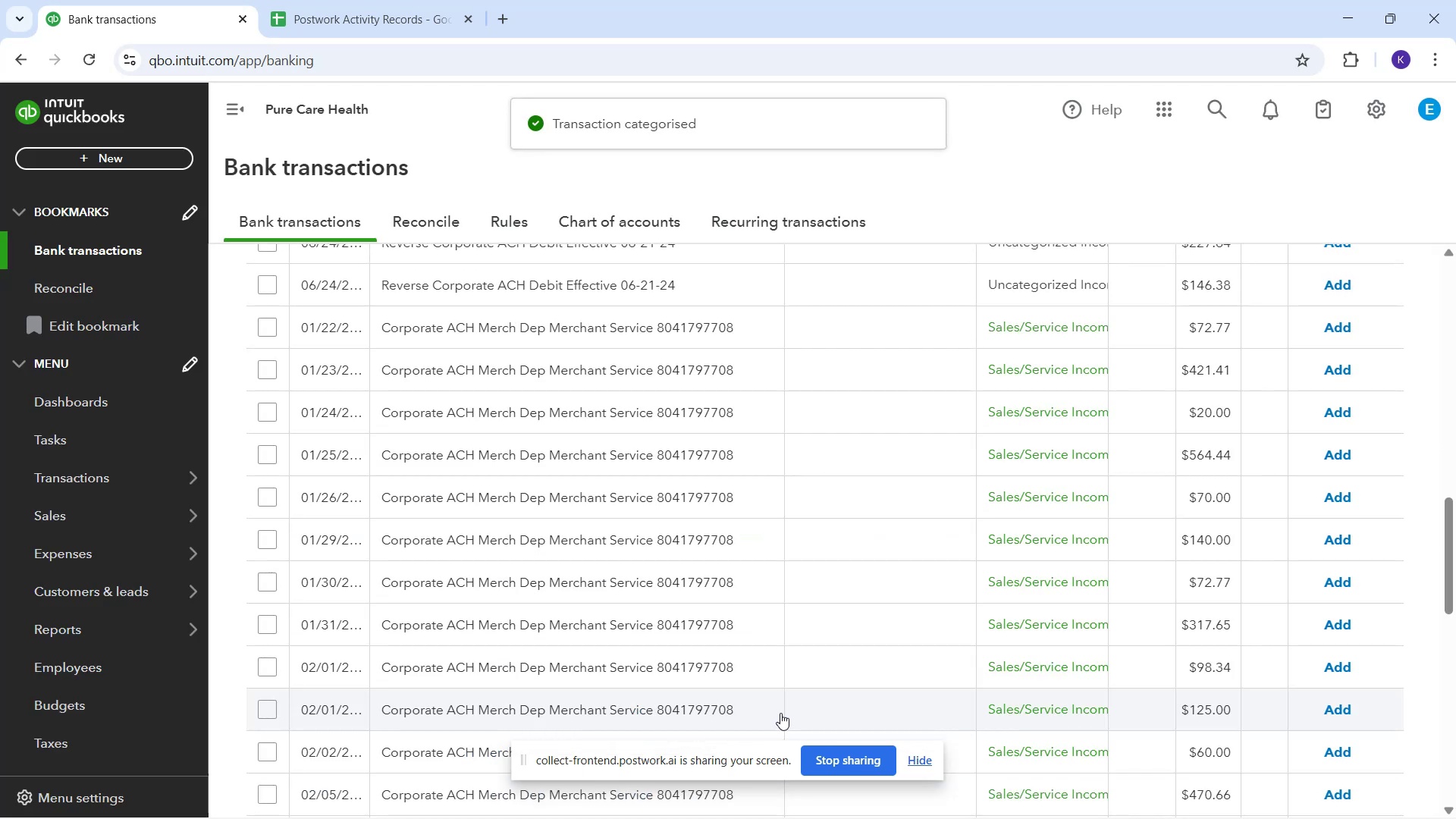 
wait(5.39)
 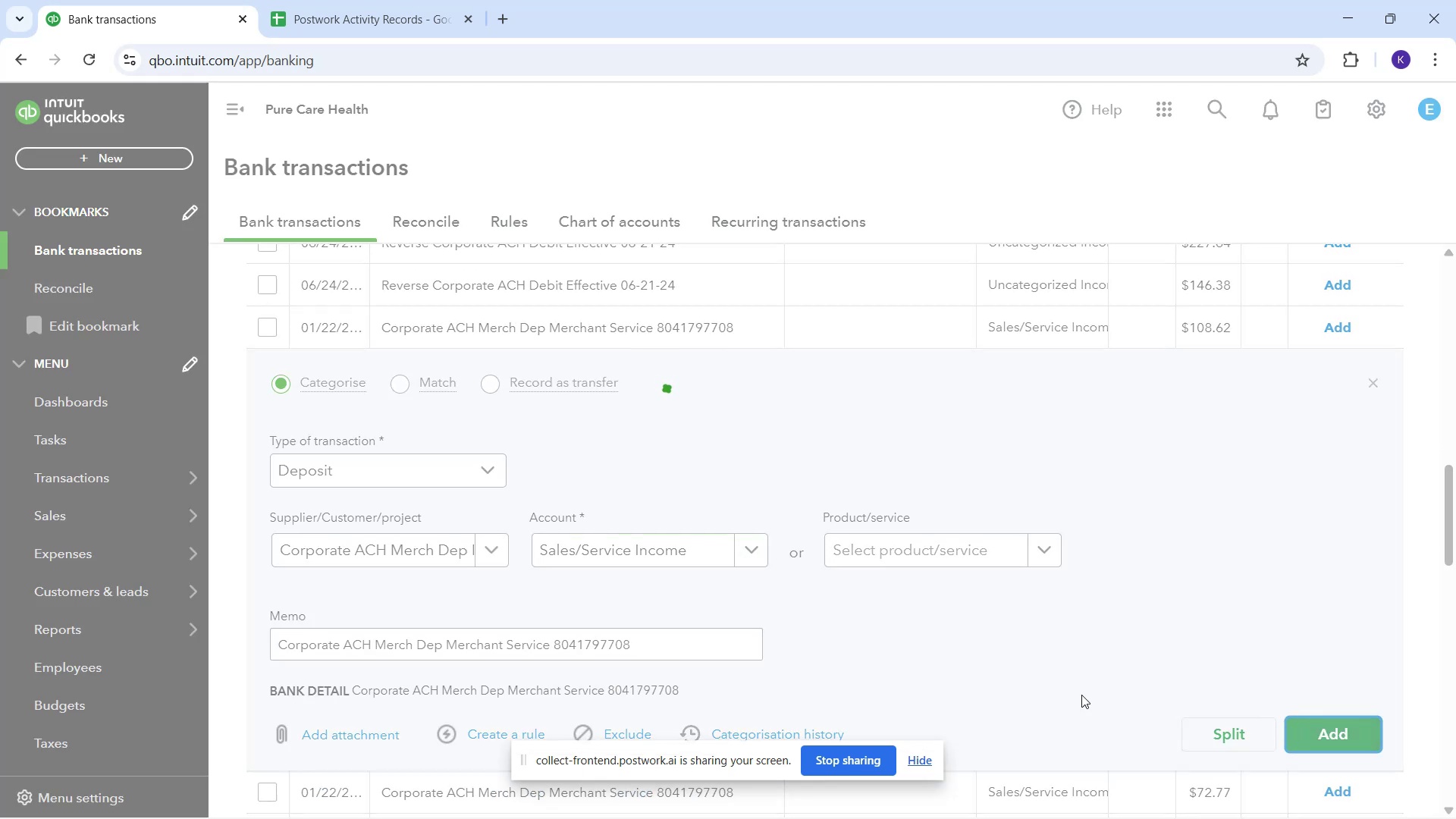 
scroll: coordinate [924, 510], scroll_direction: up, amount: 1.0
 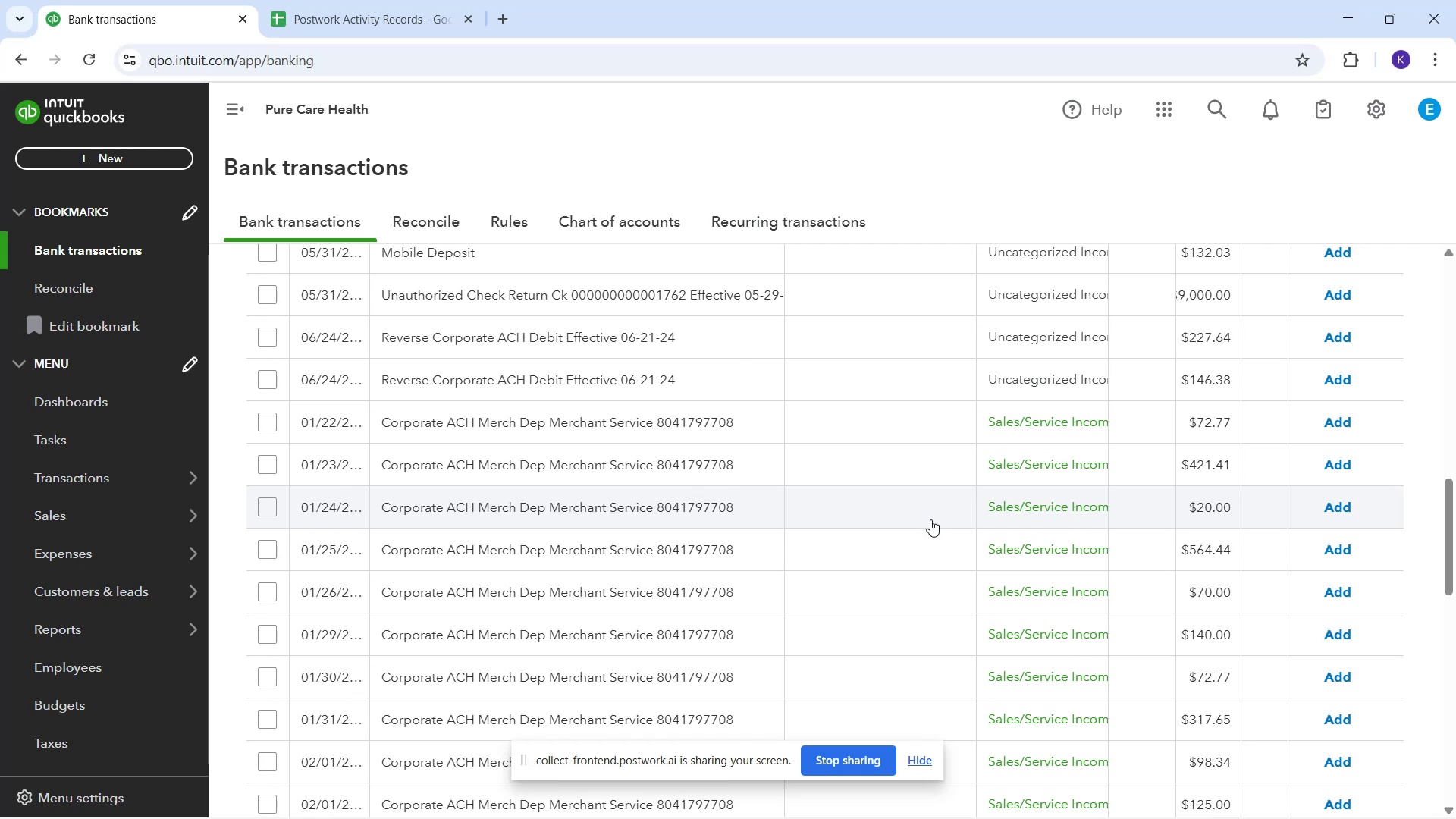 
scroll: coordinate [898, 529], scroll_direction: down, amount: 12.0
 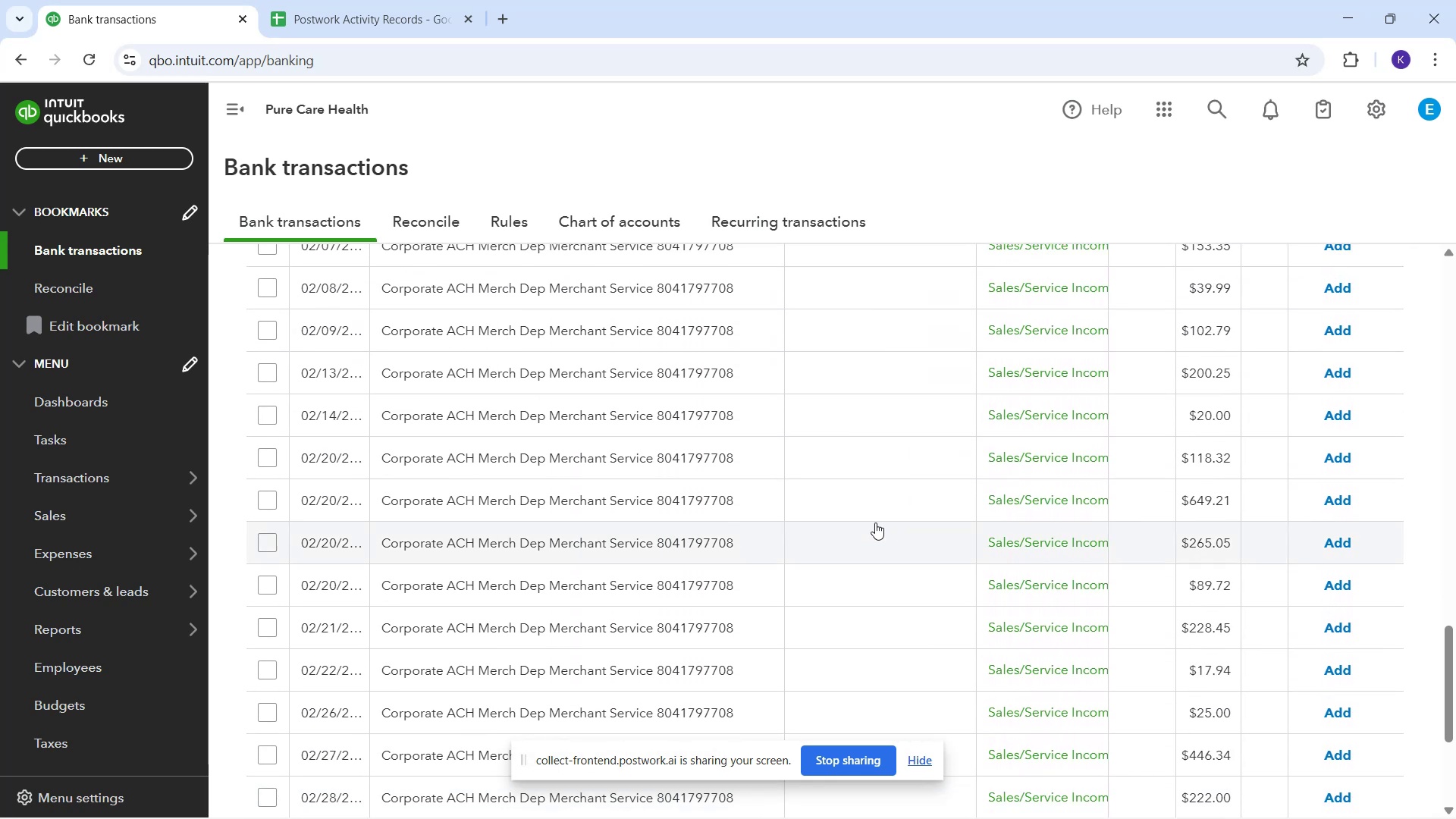 
scroll: coordinate [829, 505], scroll_direction: up, amount: 8.0
 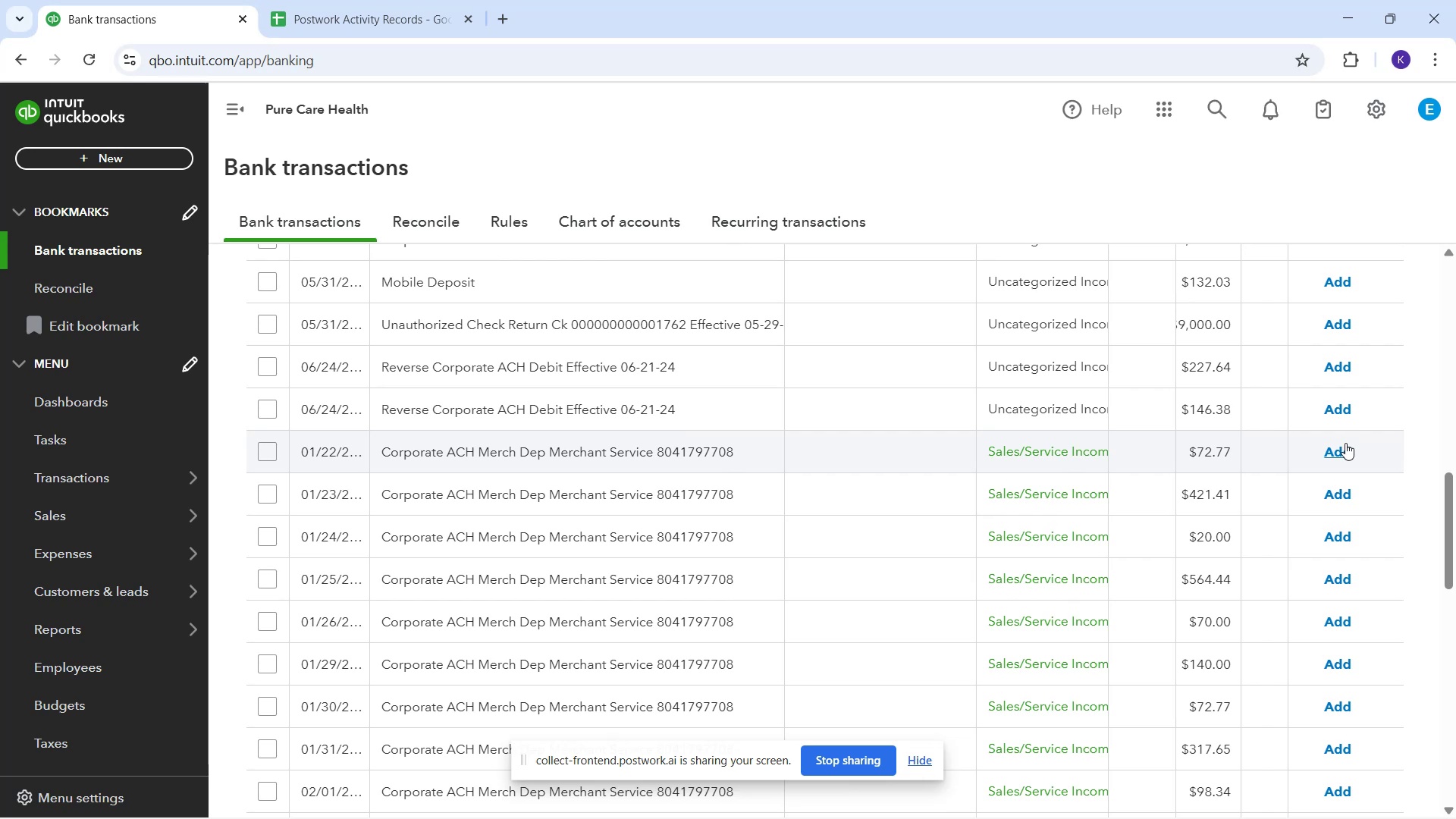 
wait(5.64)
 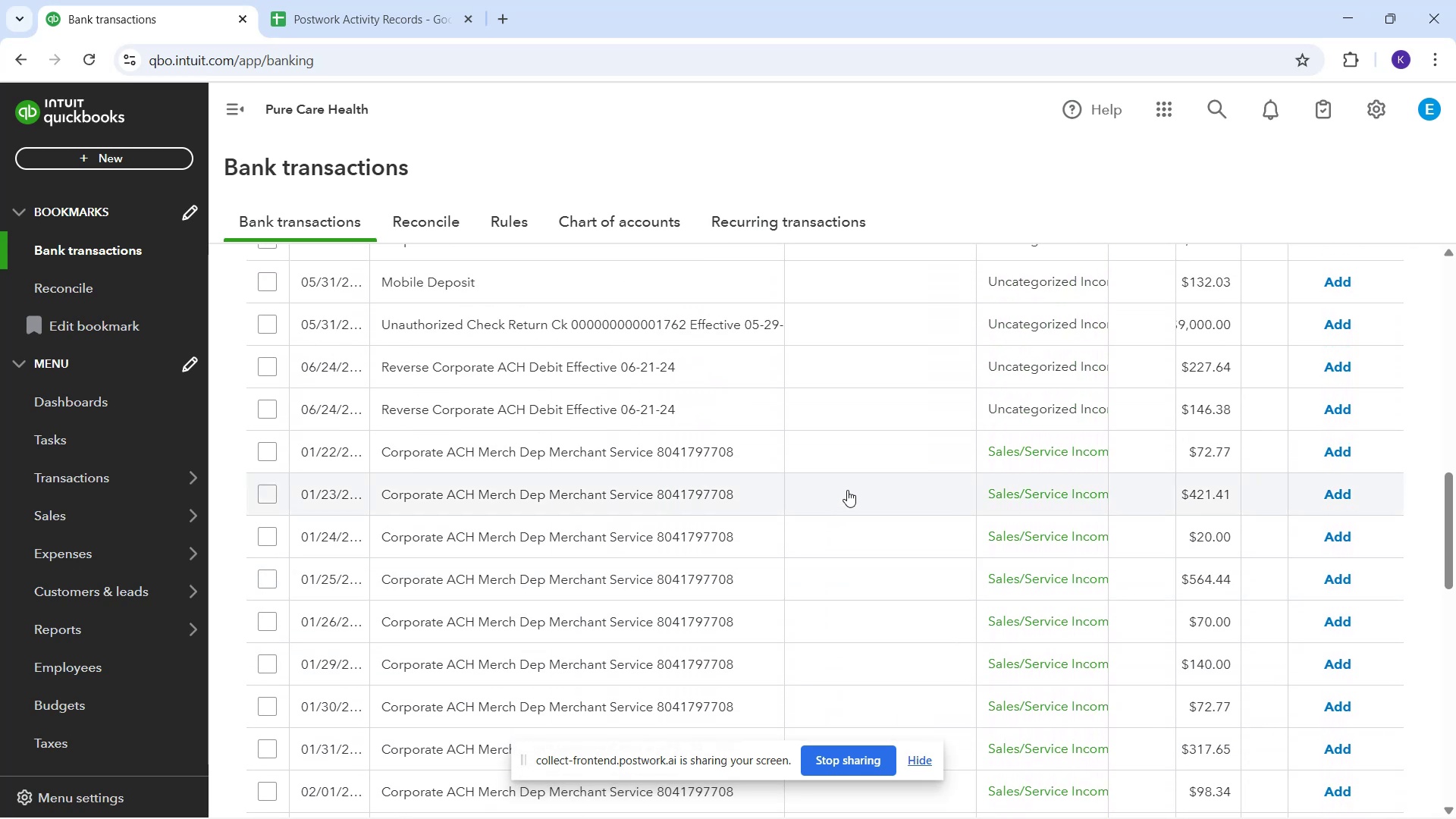 
left_click([1343, 449])
 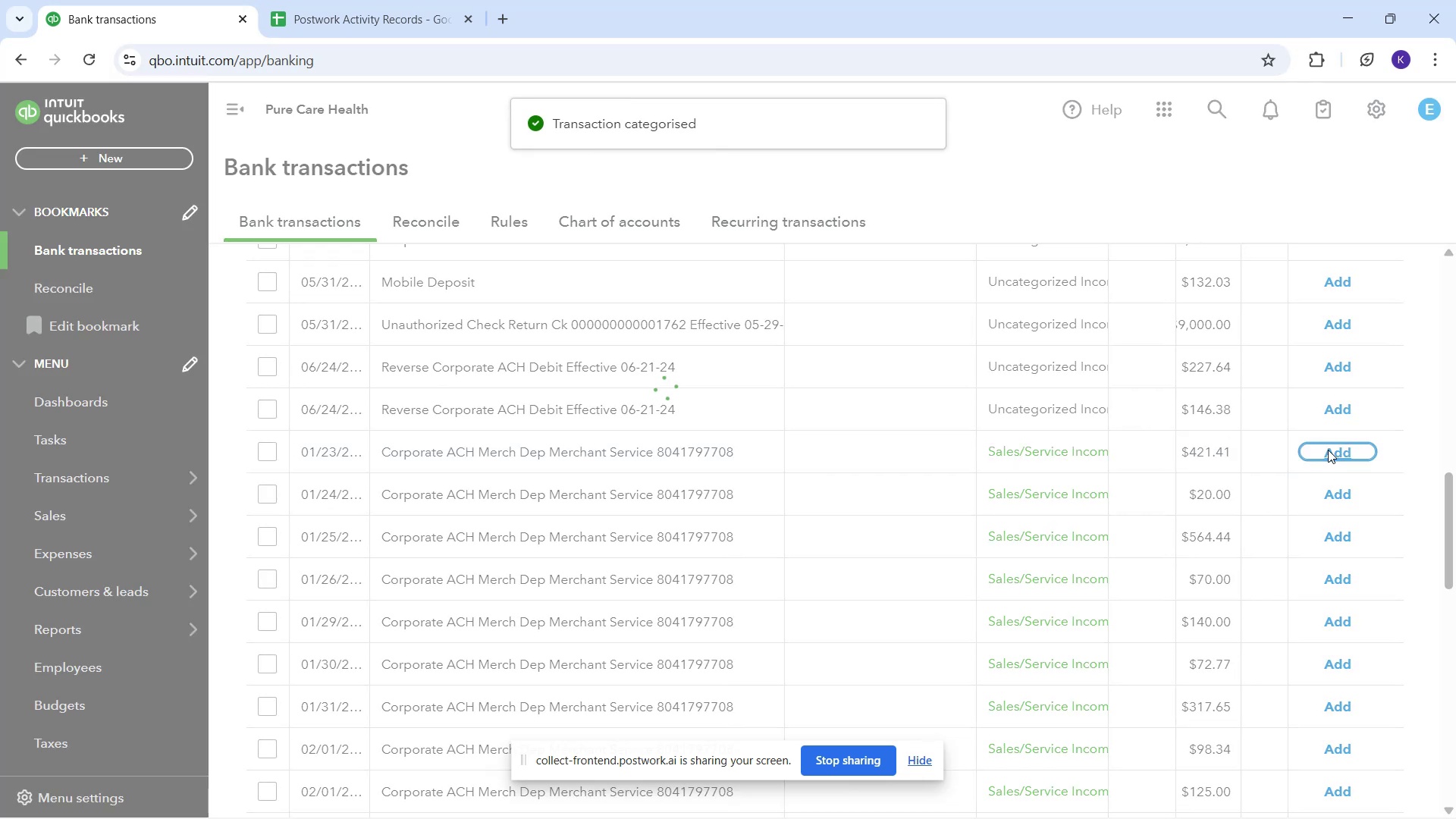 
wait(8.25)
 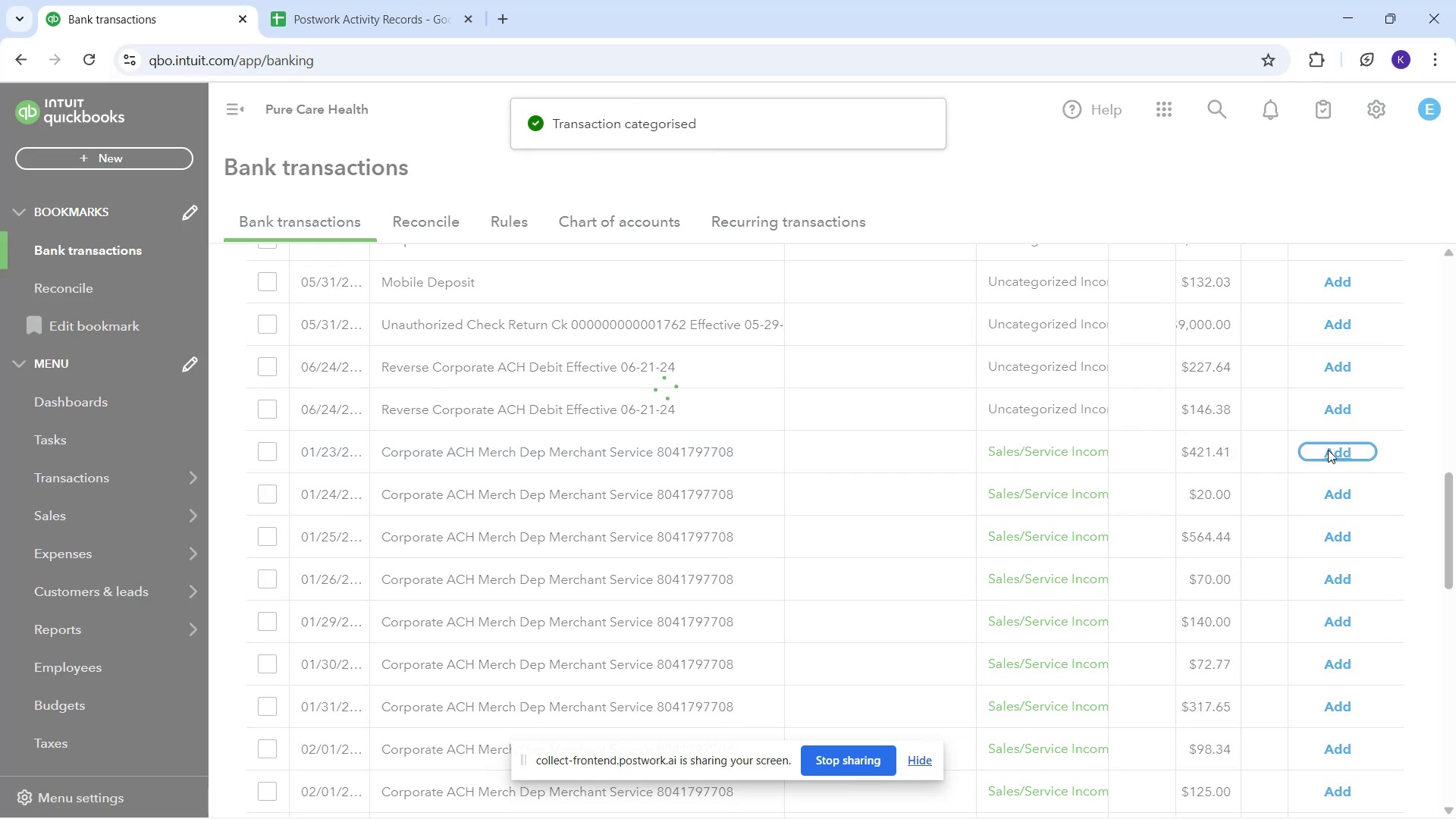 
scroll: coordinate [450, 453], scroll_direction: up, amount: 12.0
 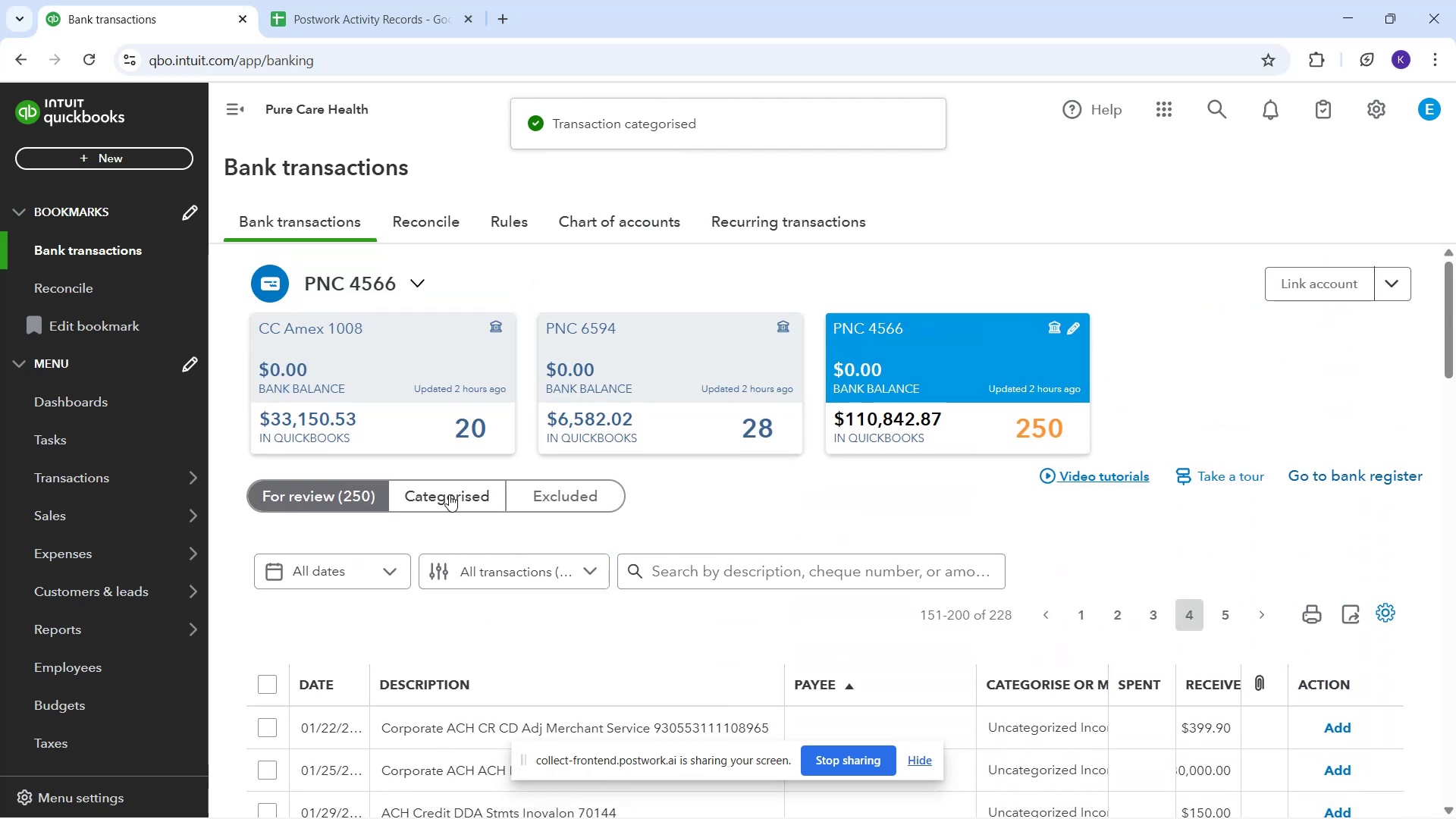 
left_click_drag(start_coordinate=[447, 488], to_coordinate=[442, 485])
 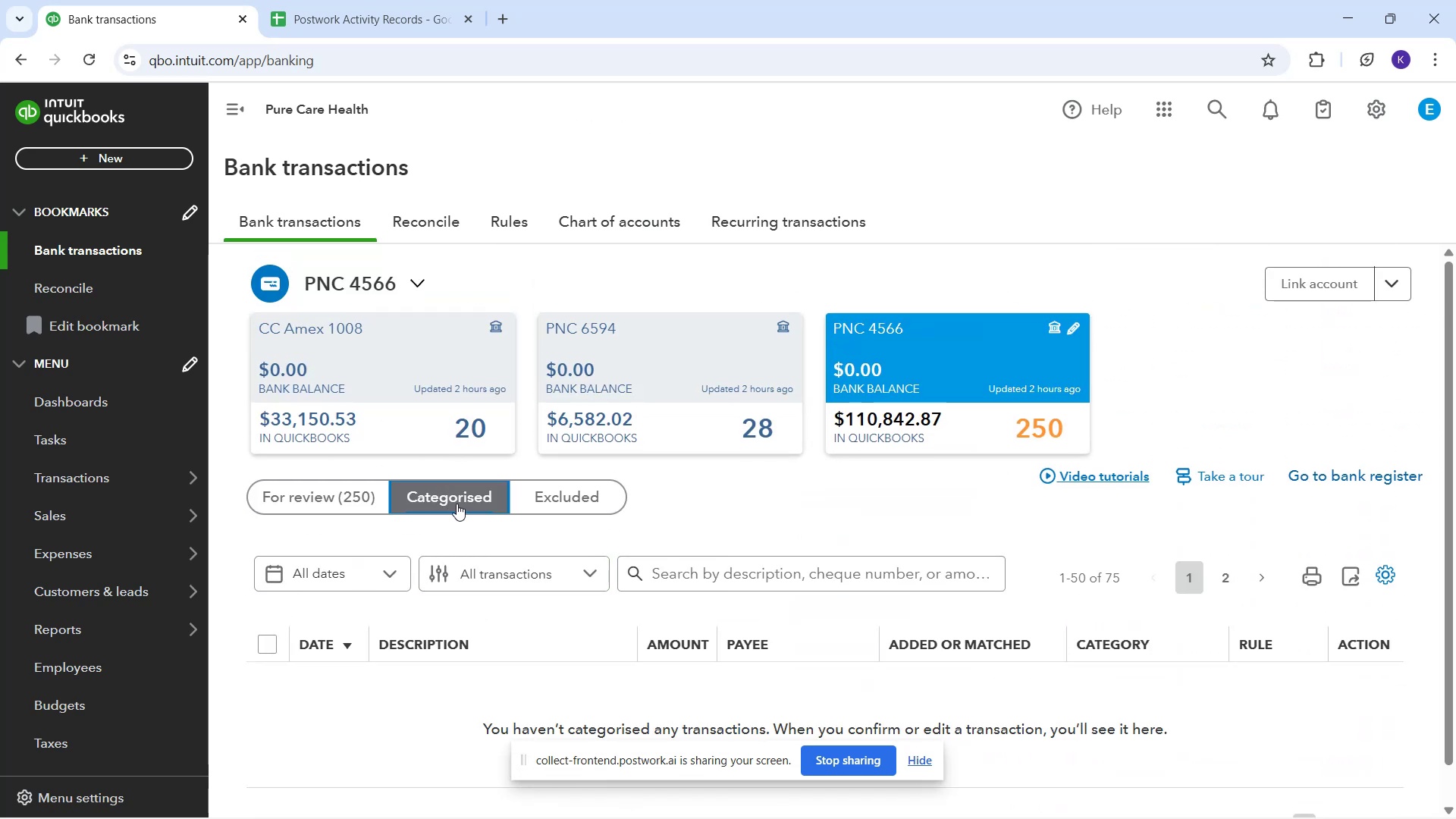 
scroll: coordinate [631, 560], scroll_direction: down, amount: 4.0
 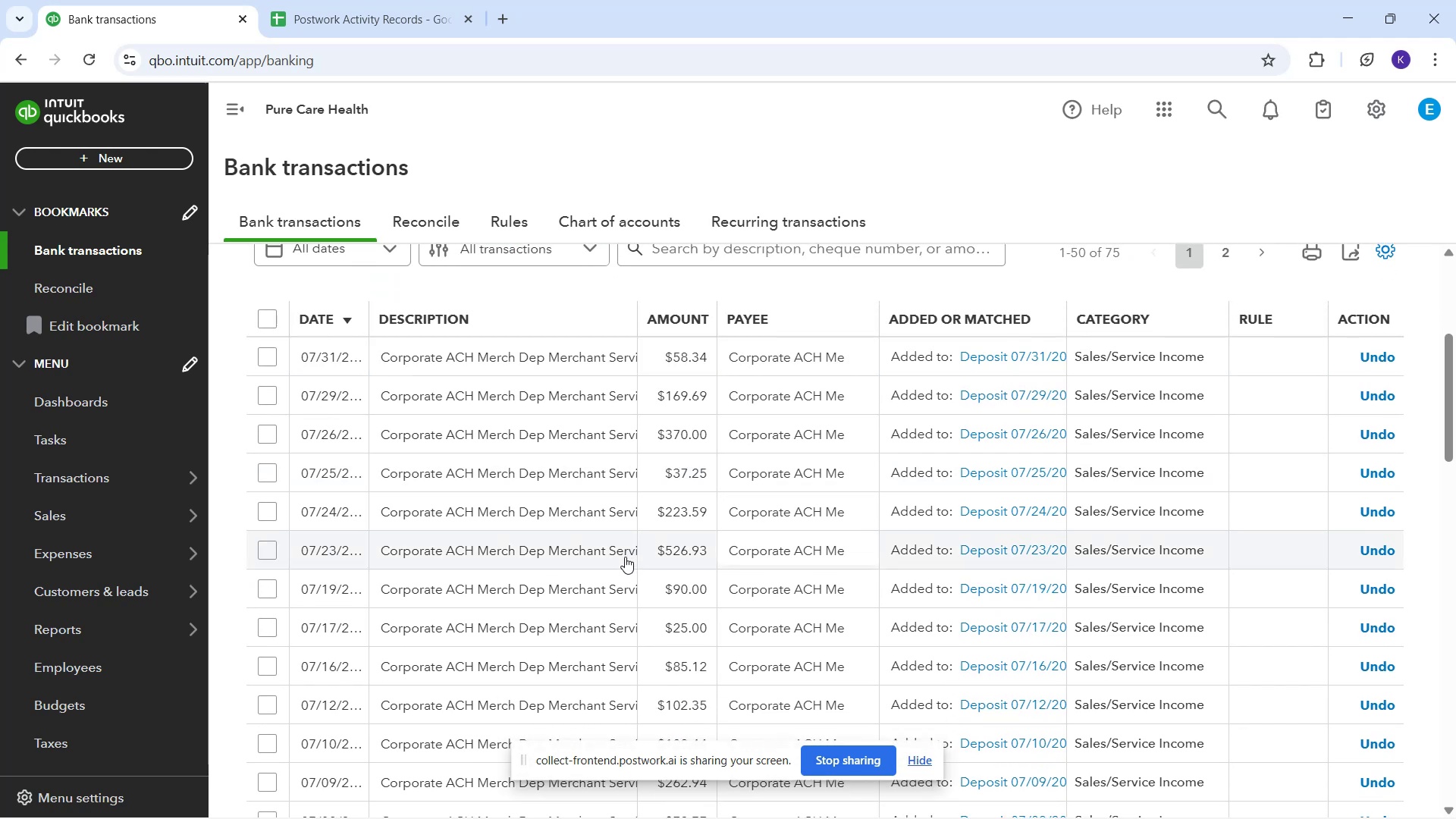 
wait(5.82)
 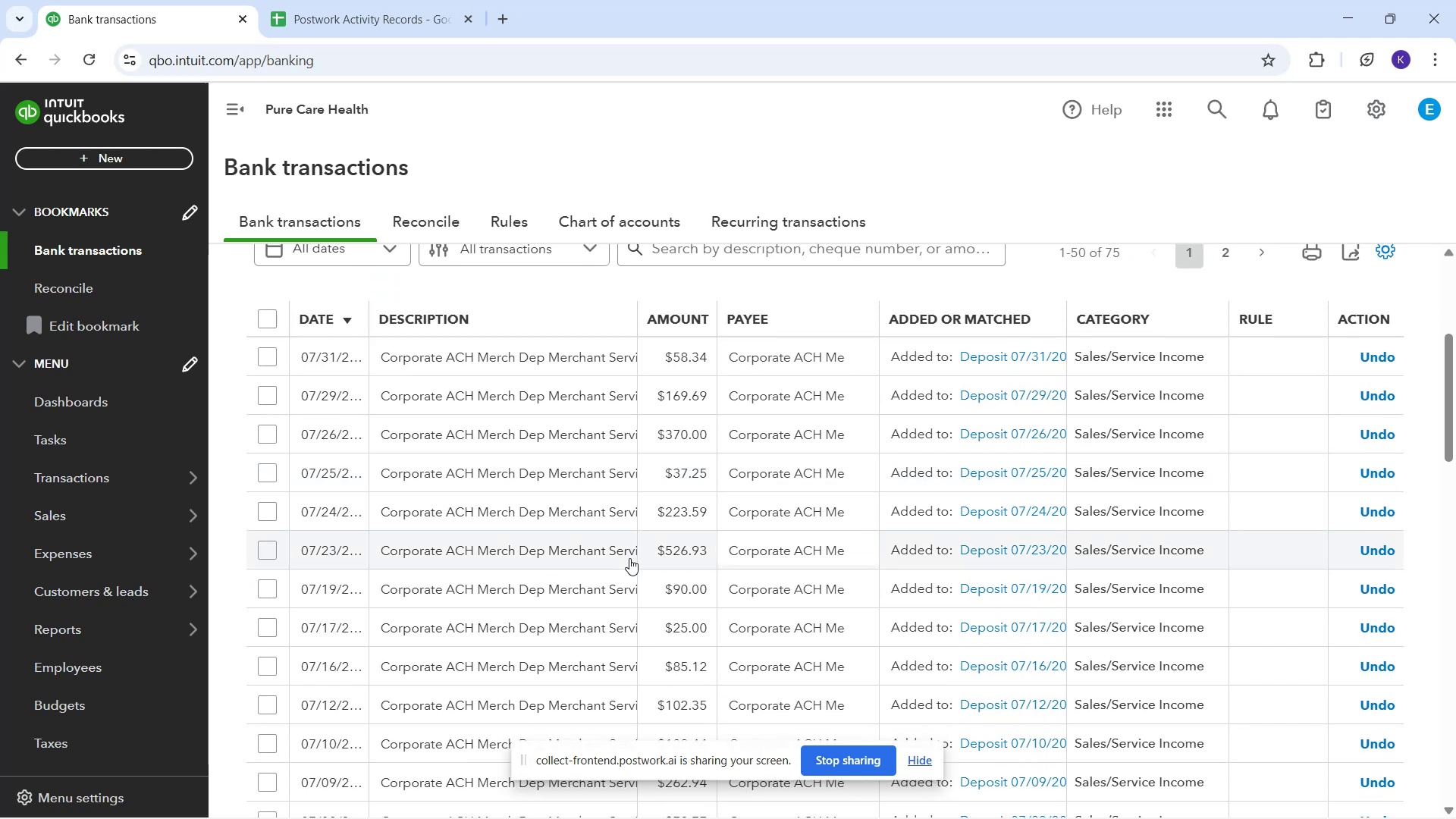 
scroll: coordinate [284, 403], scroll_direction: up, amount: 3.0
 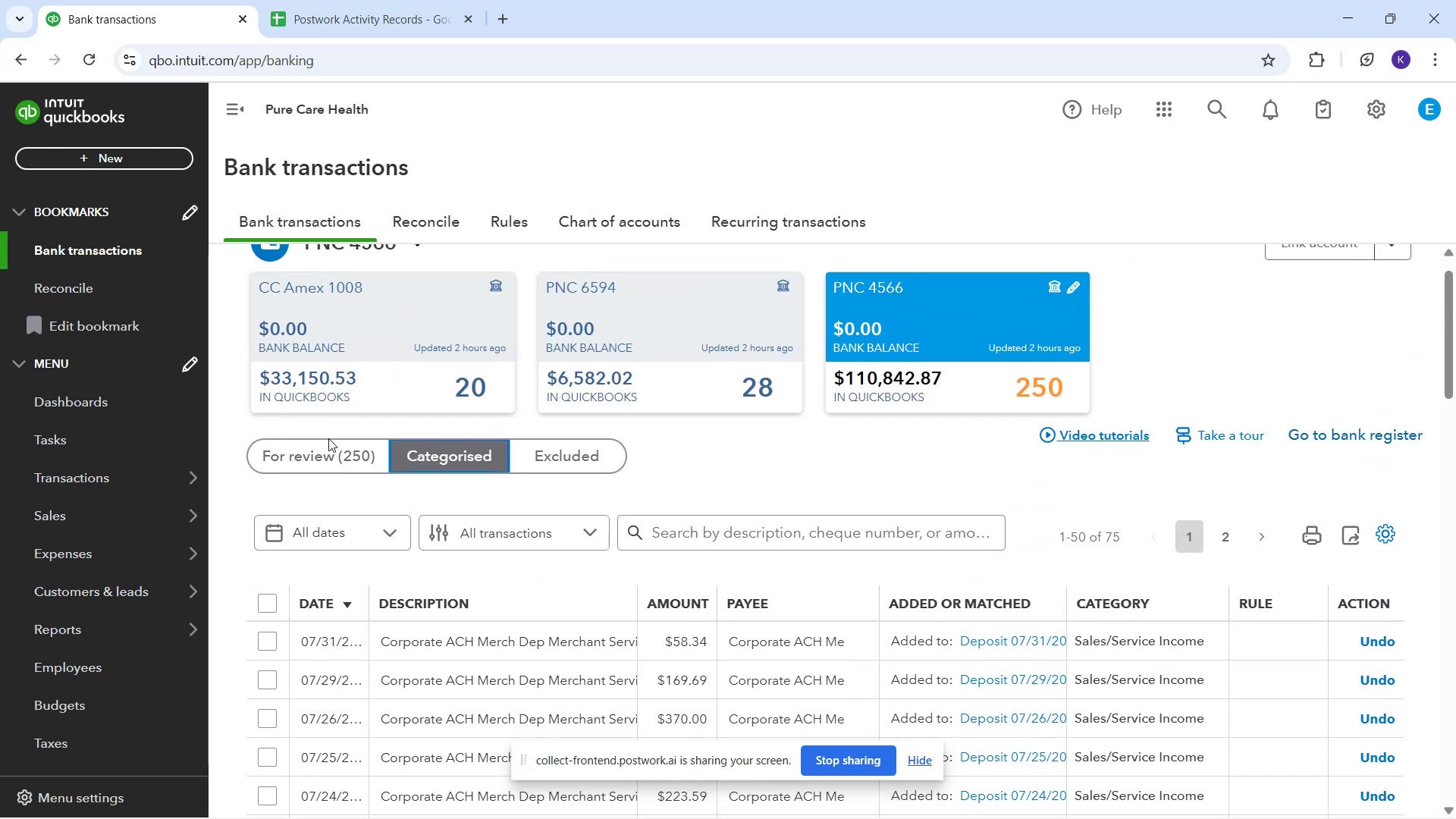 
left_click_drag(start_coordinate=[337, 455], to_coordinate=[341, 455])
 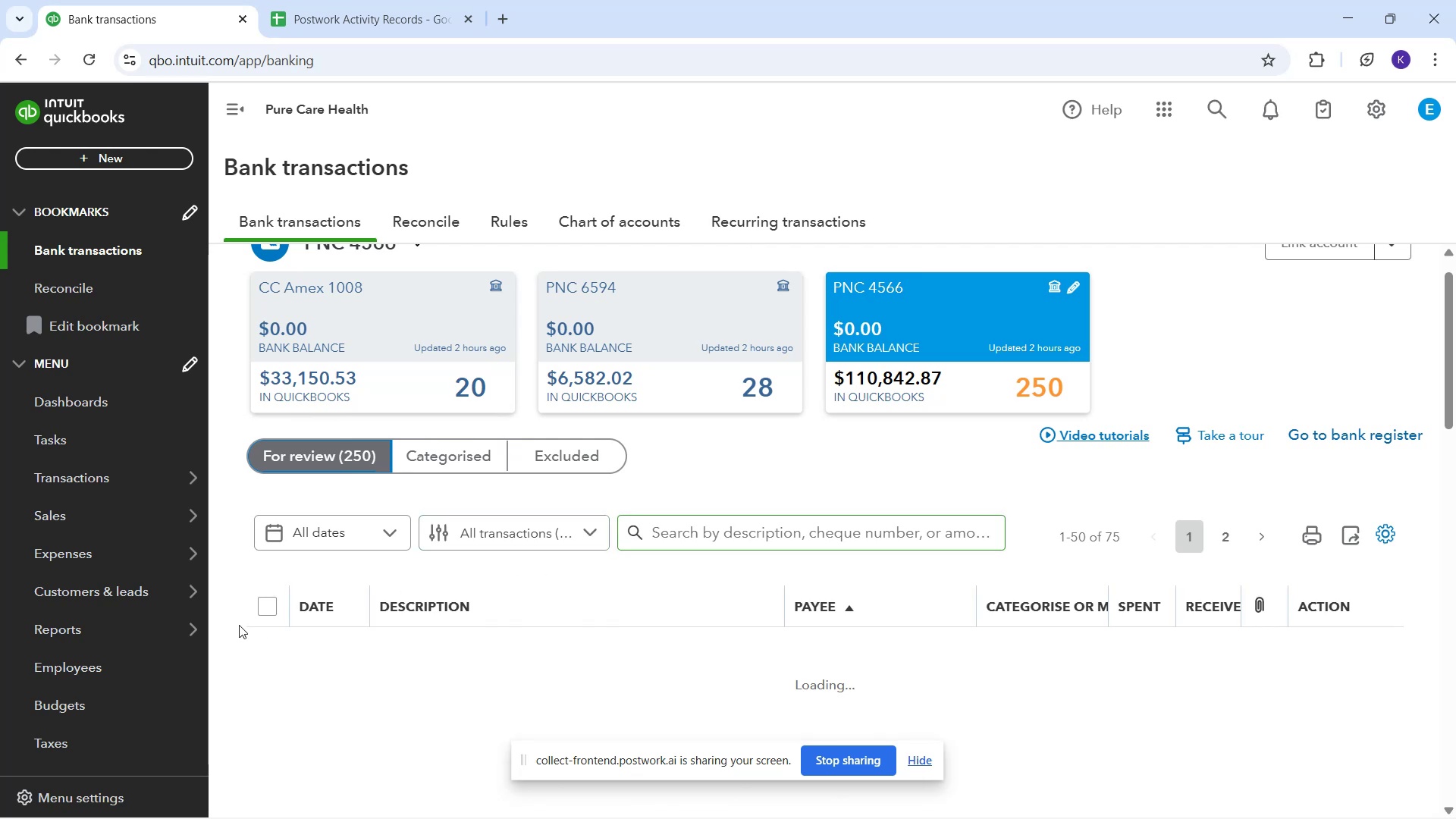 
scroll: coordinate [864, 581], scroll_direction: down, amount: 19.0
 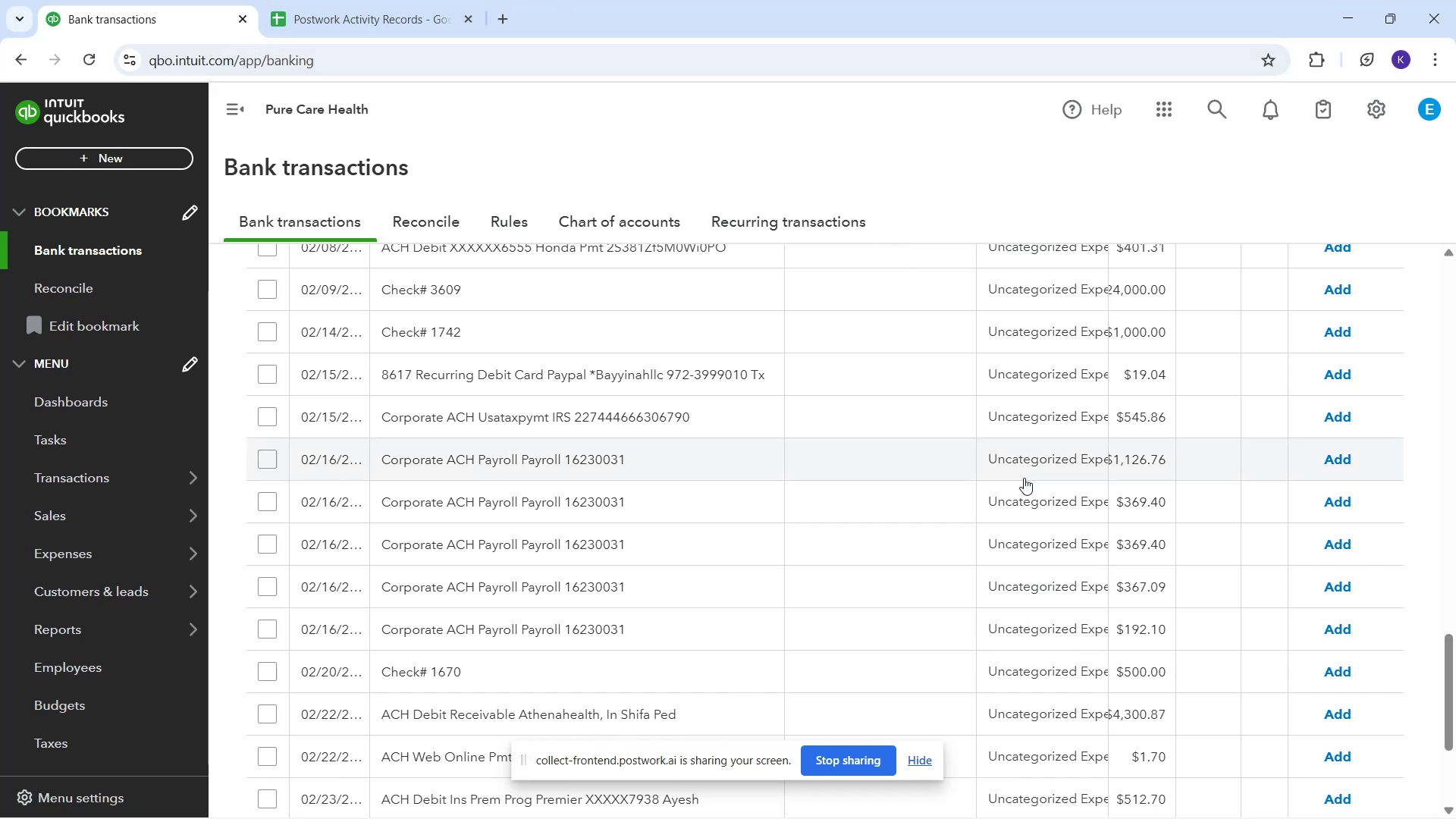 
wait(7.16)
 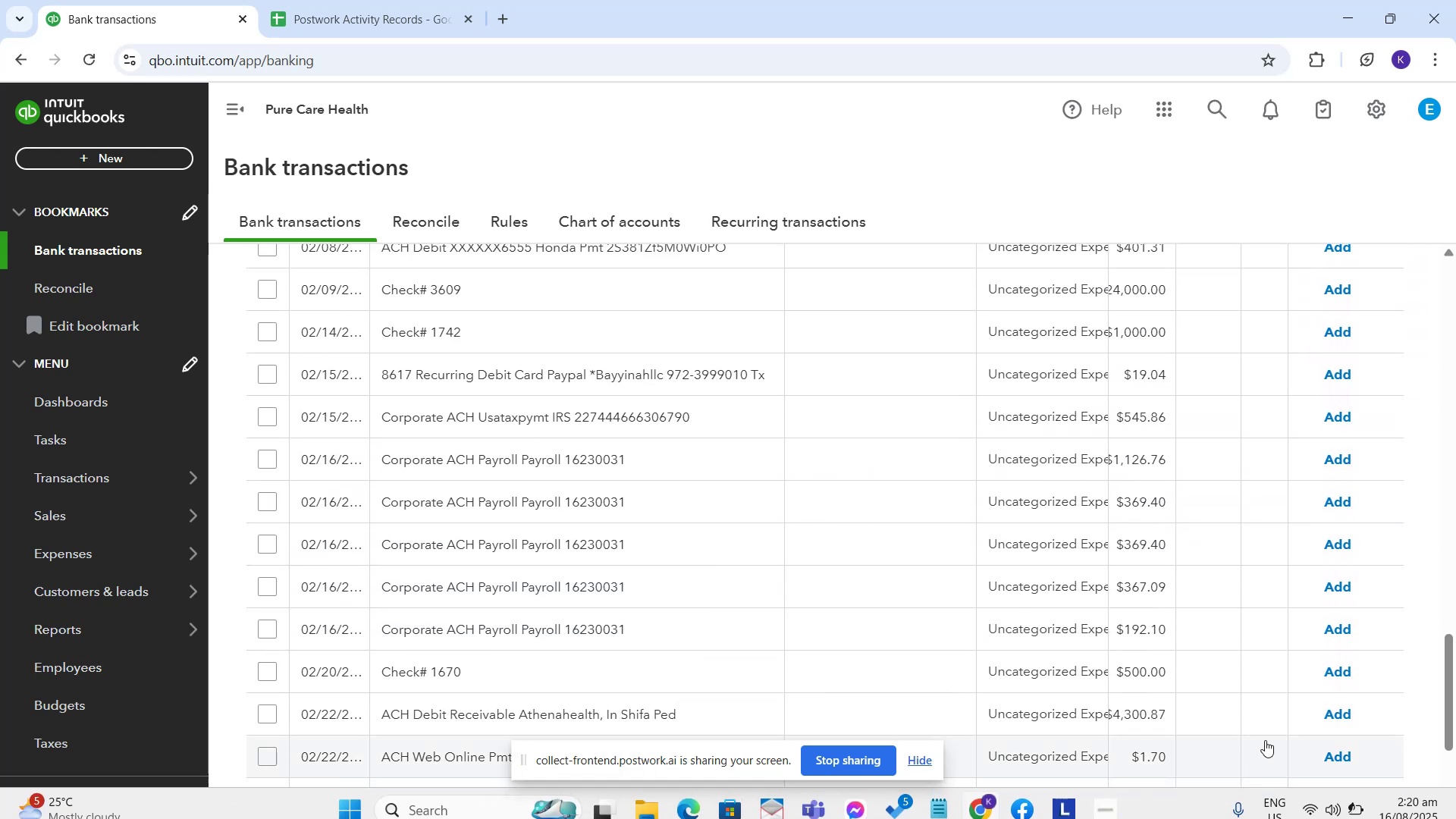 
scroll: coordinate [956, 664], scroll_direction: down, amount: 14.0
 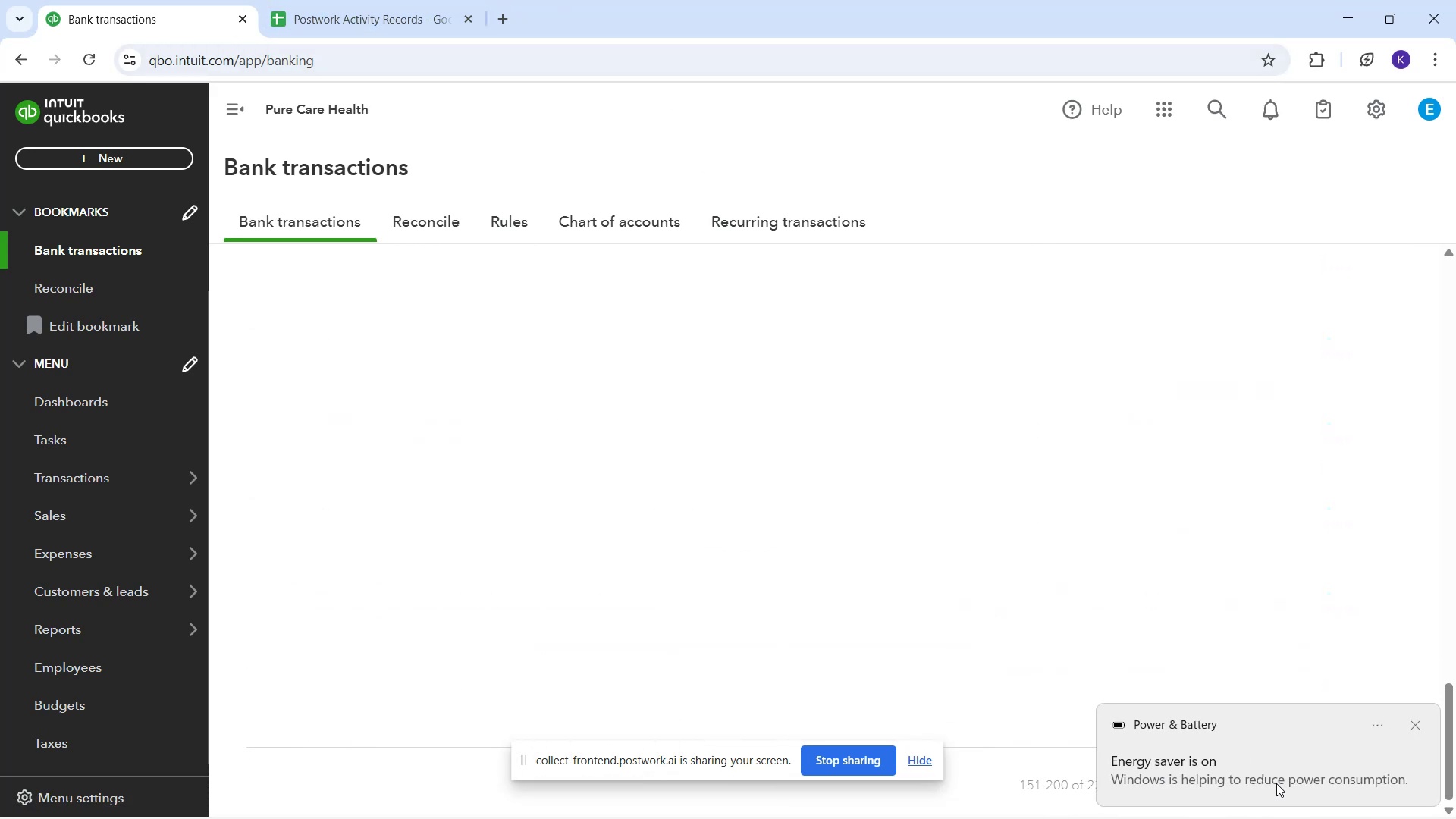 
wait(5.59)
 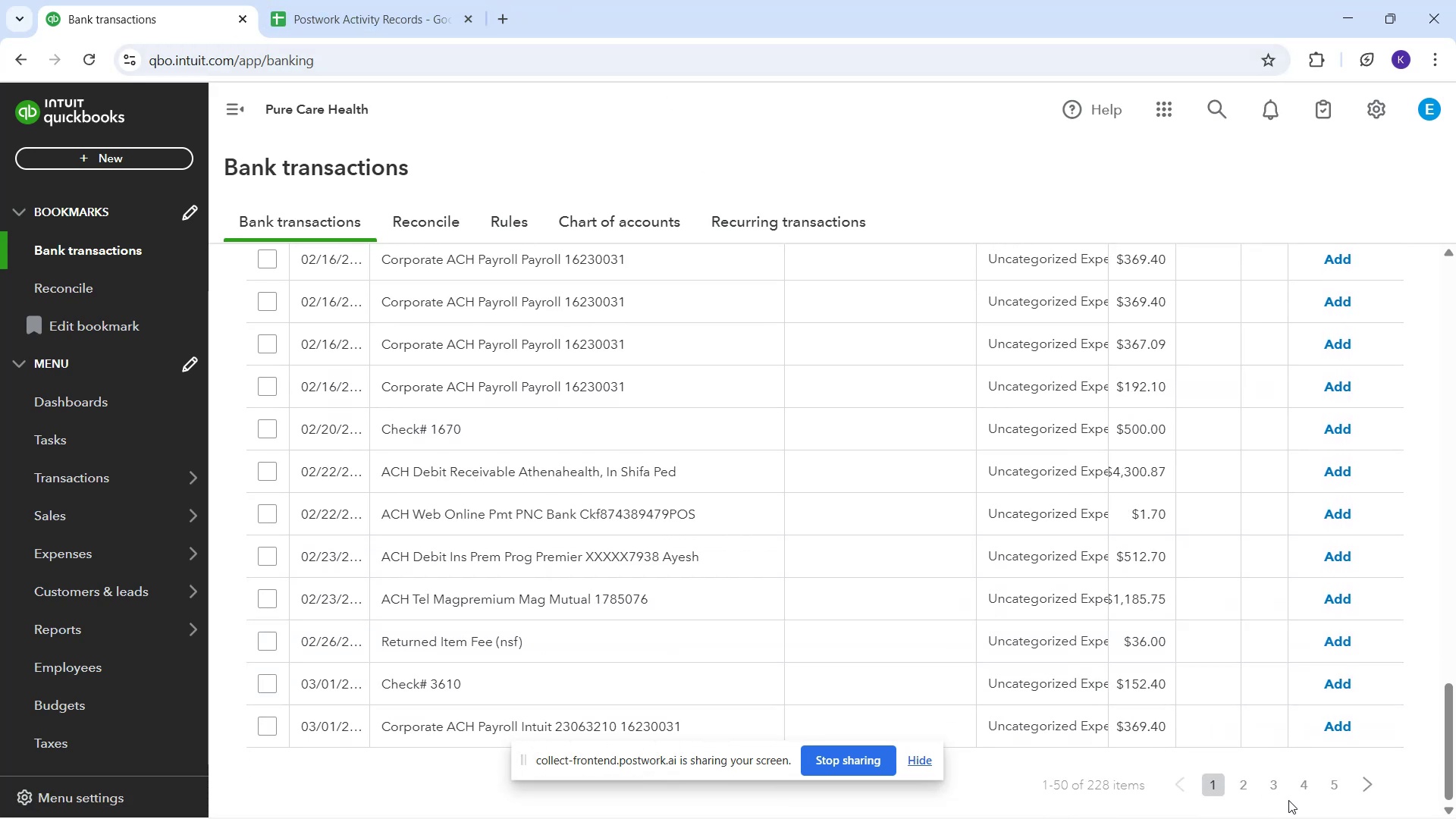 
scroll: coordinate [868, 546], scroll_direction: up, amount: 23.0
 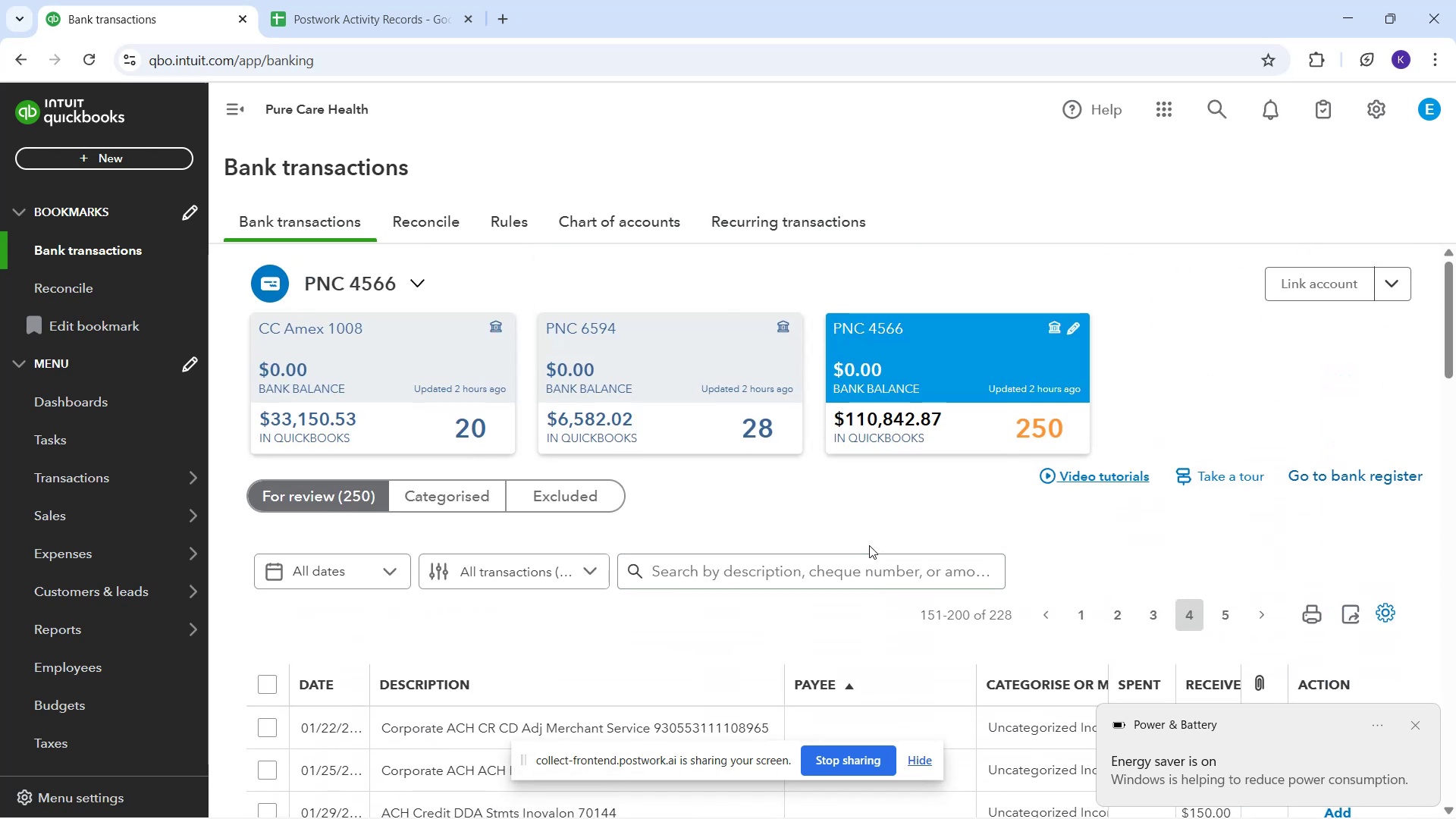 
scroll: coordinate [1244, 691], scroll_direction: down, amount: 10.0
 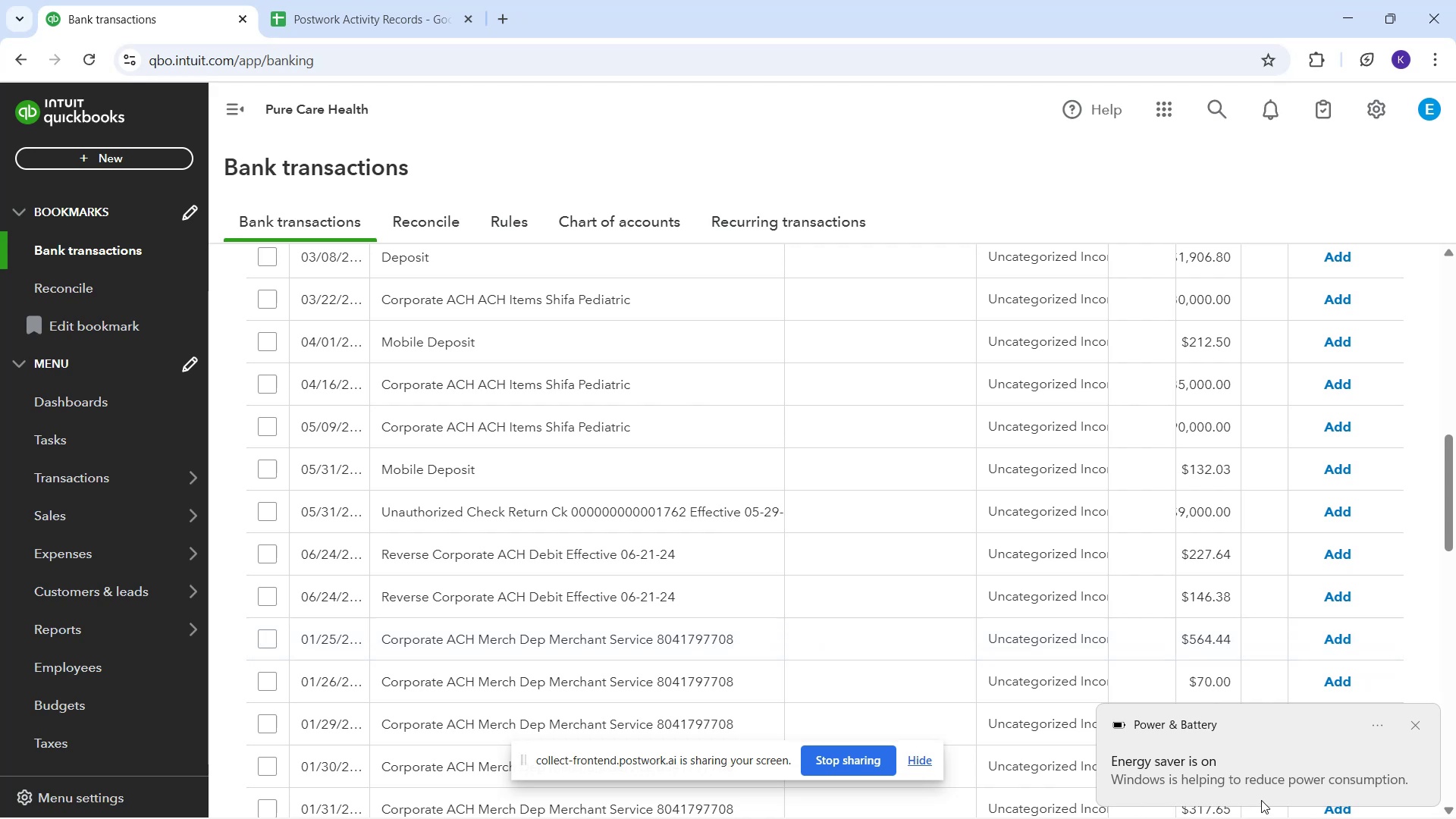 
wait(19.32)
 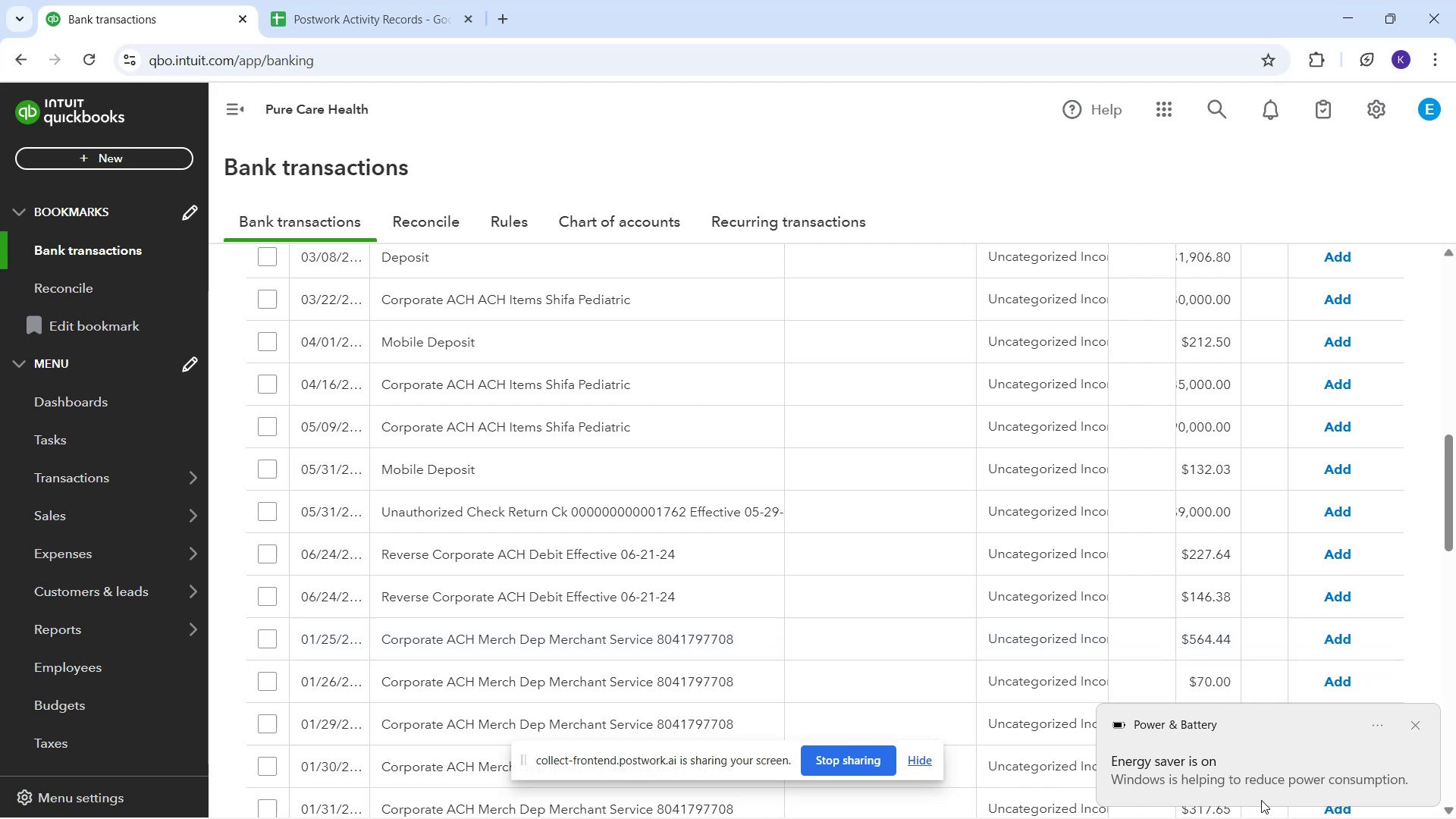 
scroll: coordinate [893, 593], scroll_direction: down, amount: 3.0
 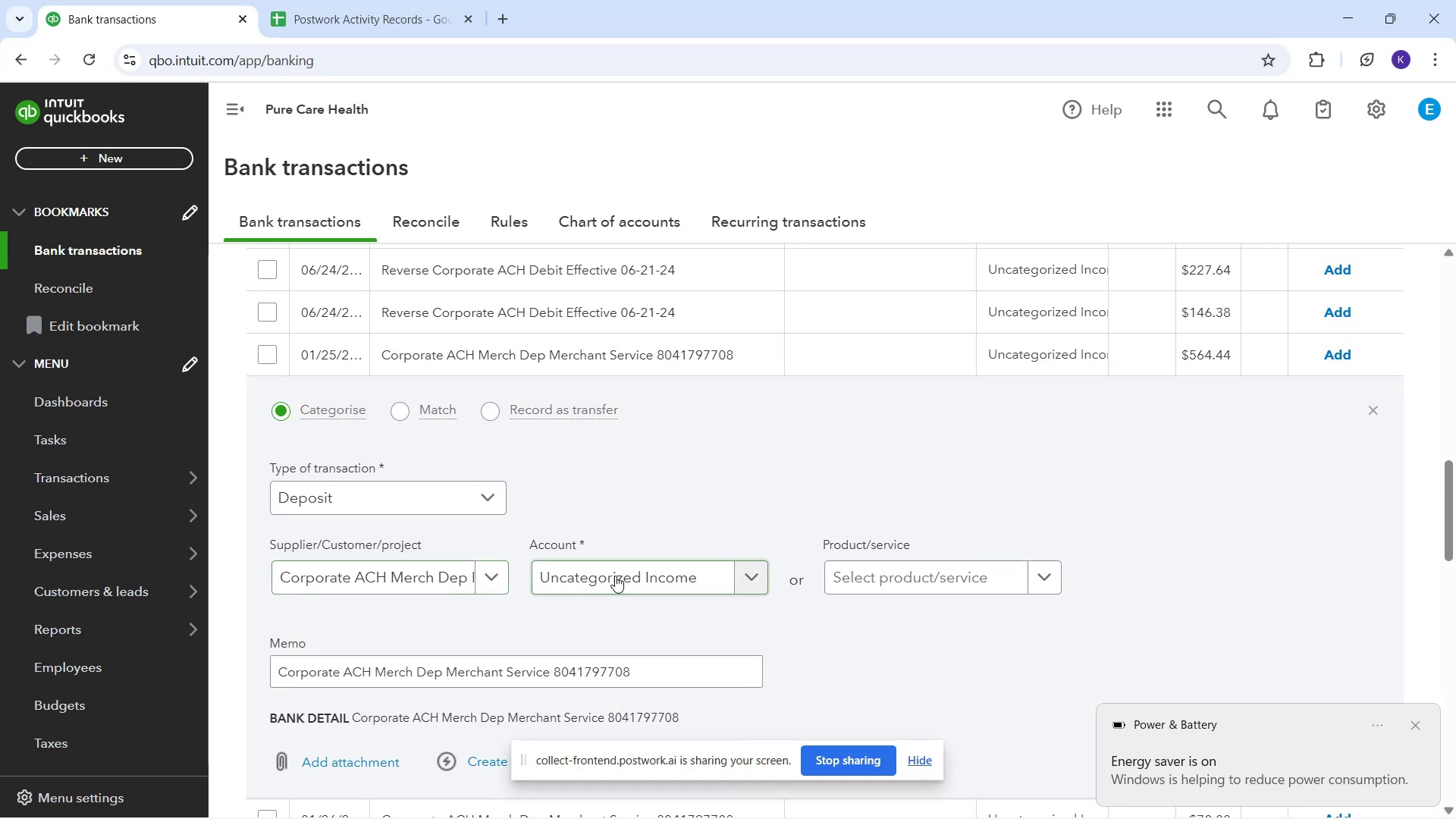 
wait(16.3)
 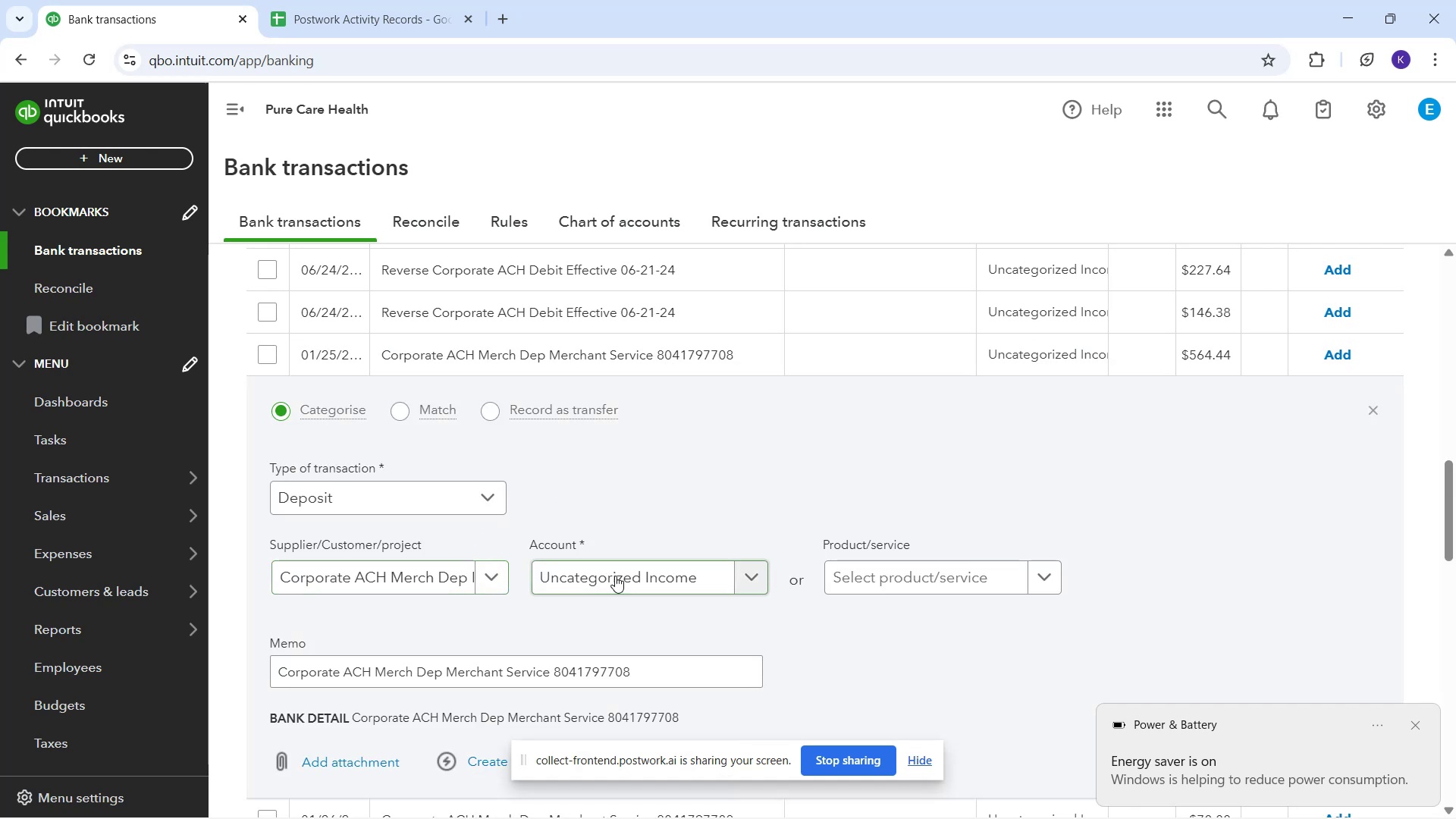 
scroll: coordinate [1382, 658], scroll_direction: down, amount: 1.0
 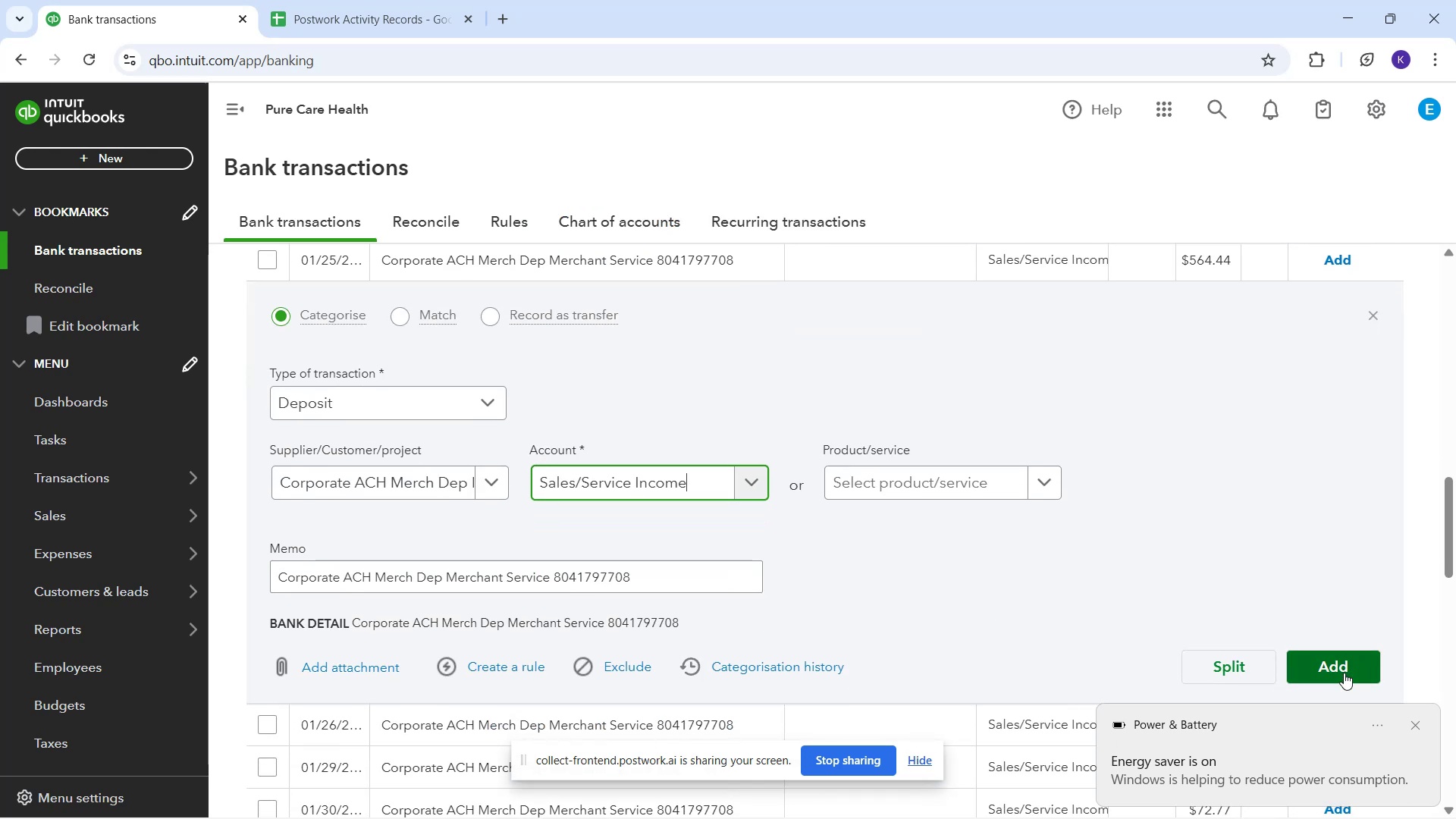 
wait(9.65)
 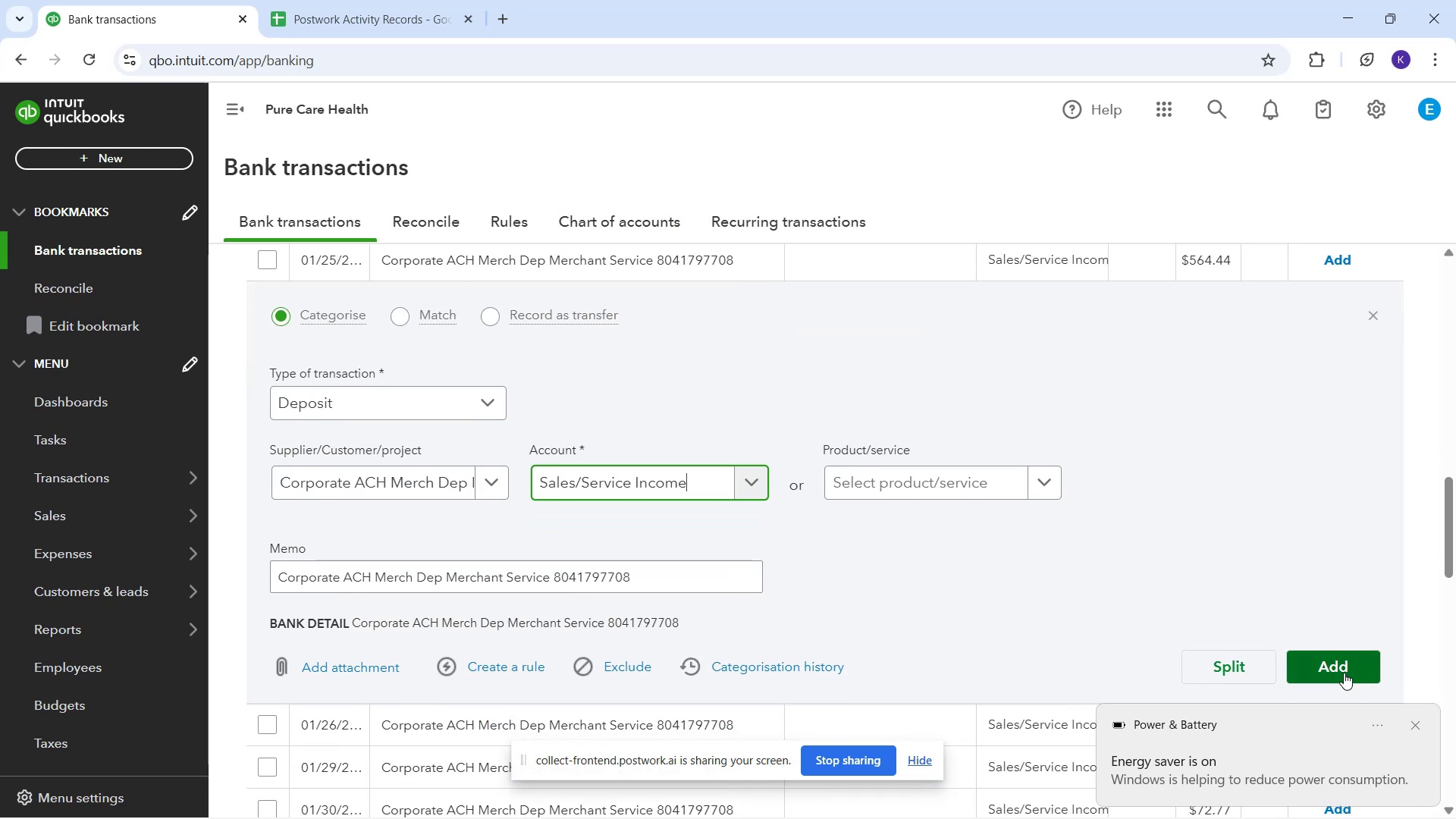 
scroll: coordinate [585, 479], scroll_direction: up, amount: 6.0
 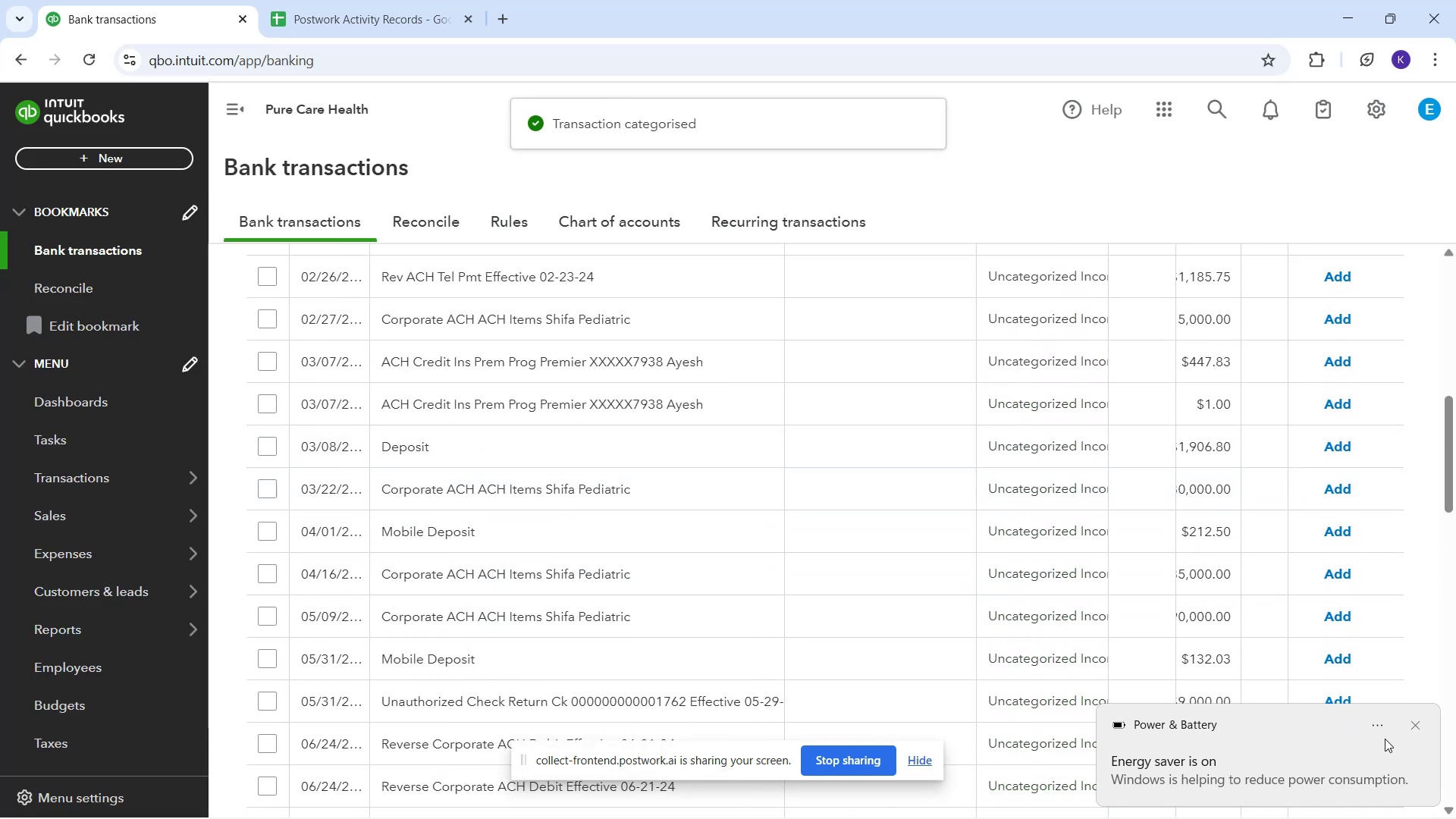 
left_click_drag(start_coordinate=[1376, 726], to_coordinate=[1380, 723])
 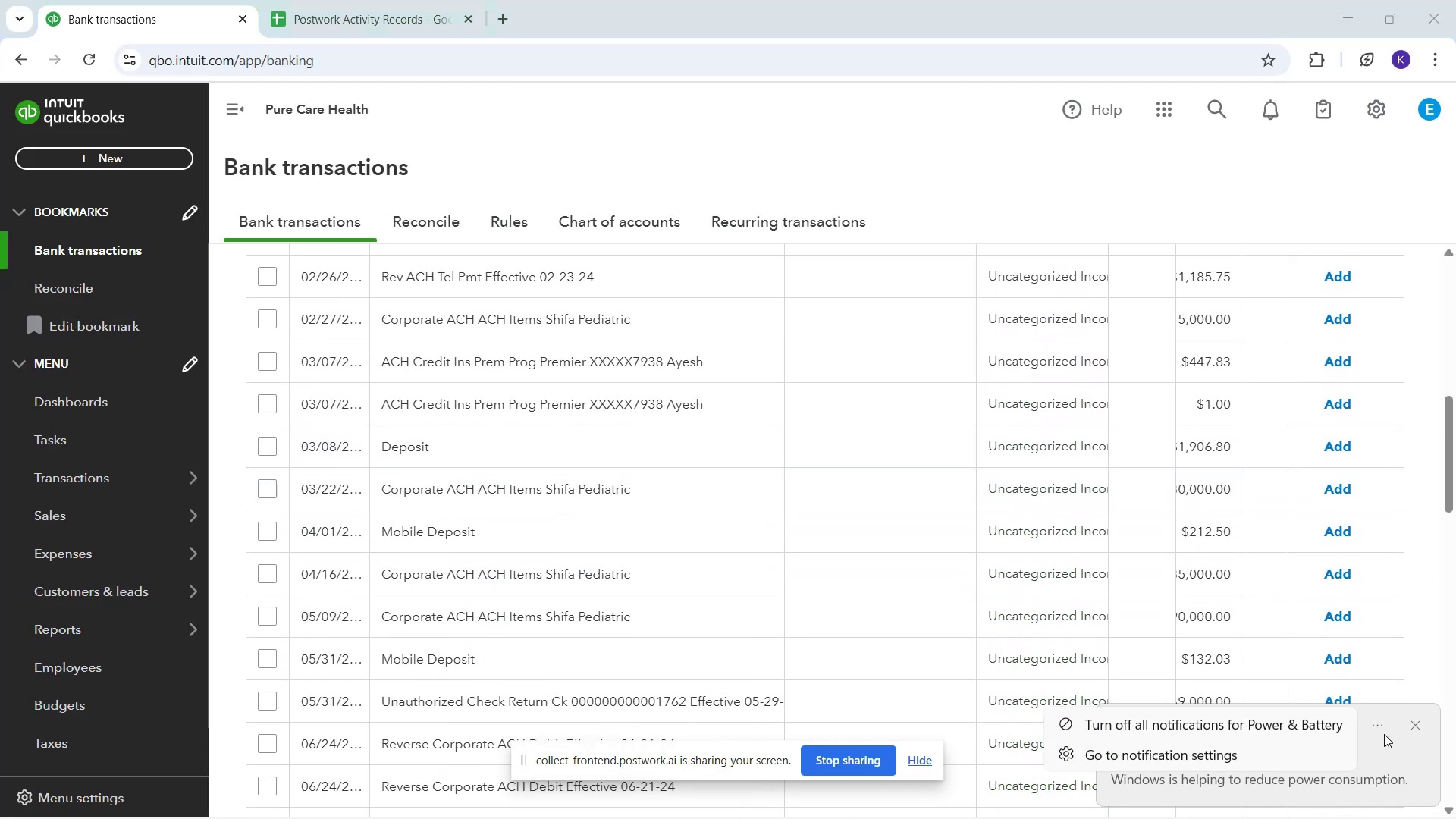 
left_click_drag(start_coordinate=[1382, 728], to_coordinate=[1384, 724])
 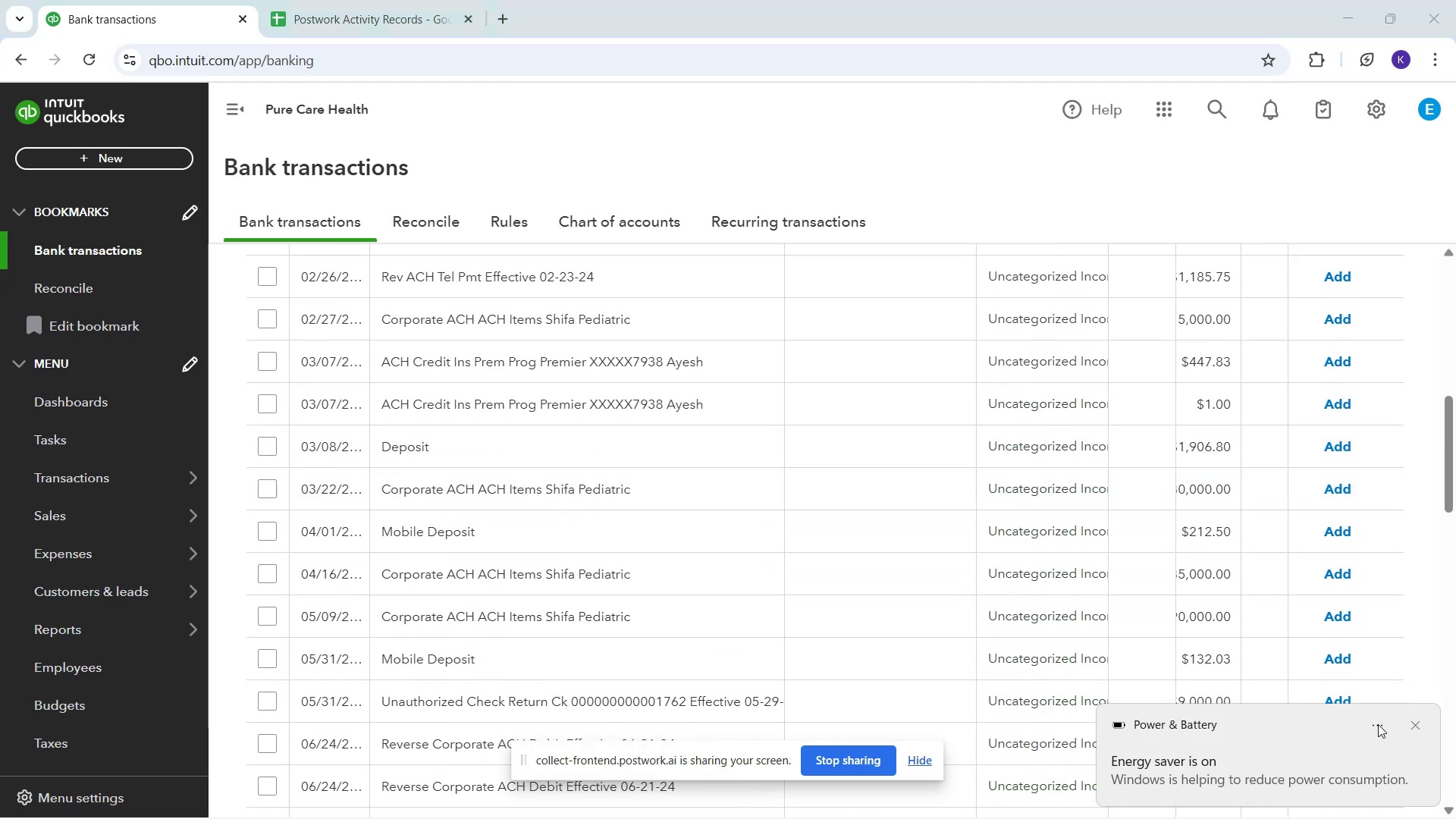 
left_click_drag(start_coordinate=[1379, 724], to_coordinate=[1382, 720])
 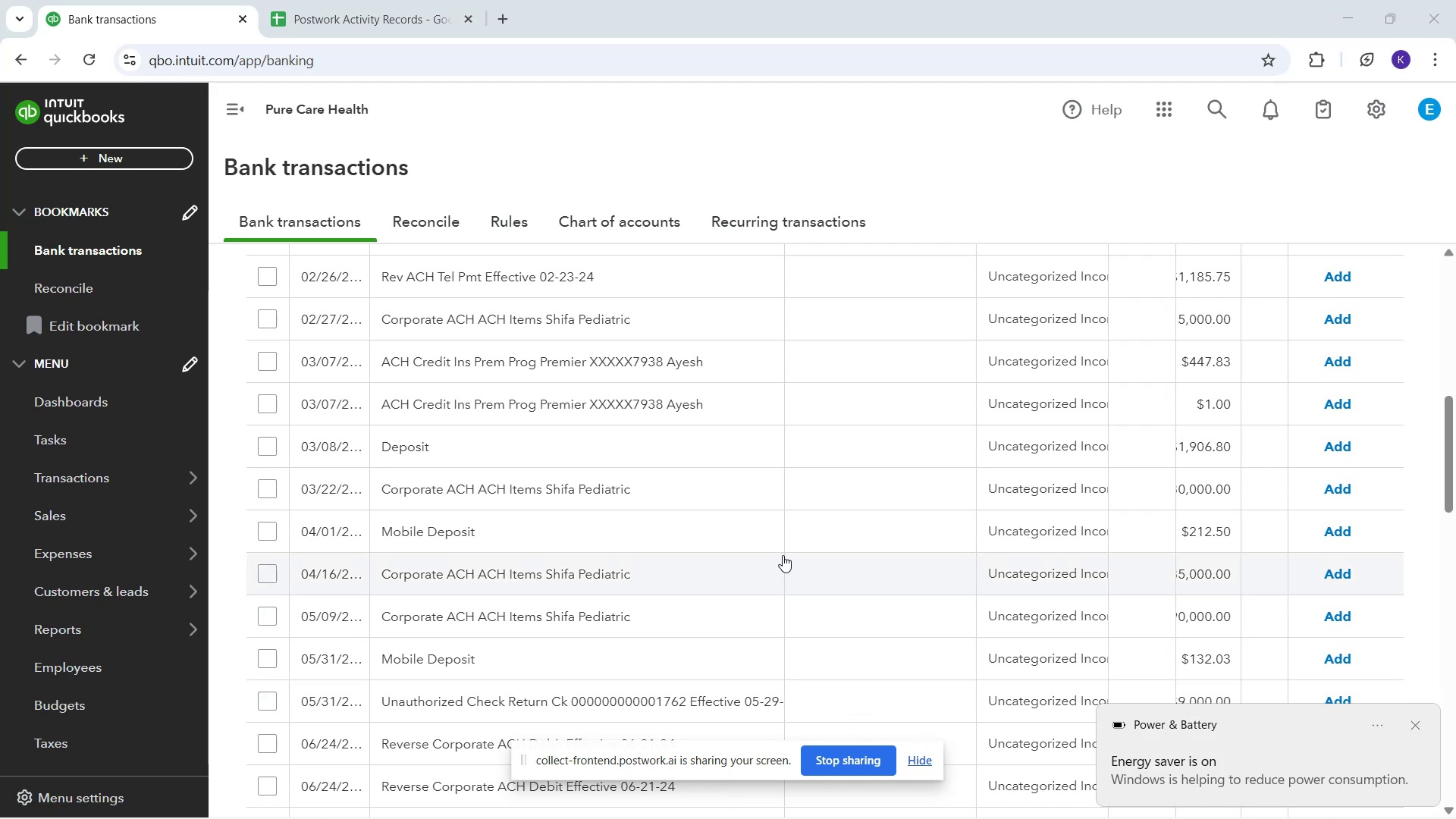 
wait(6.65)
 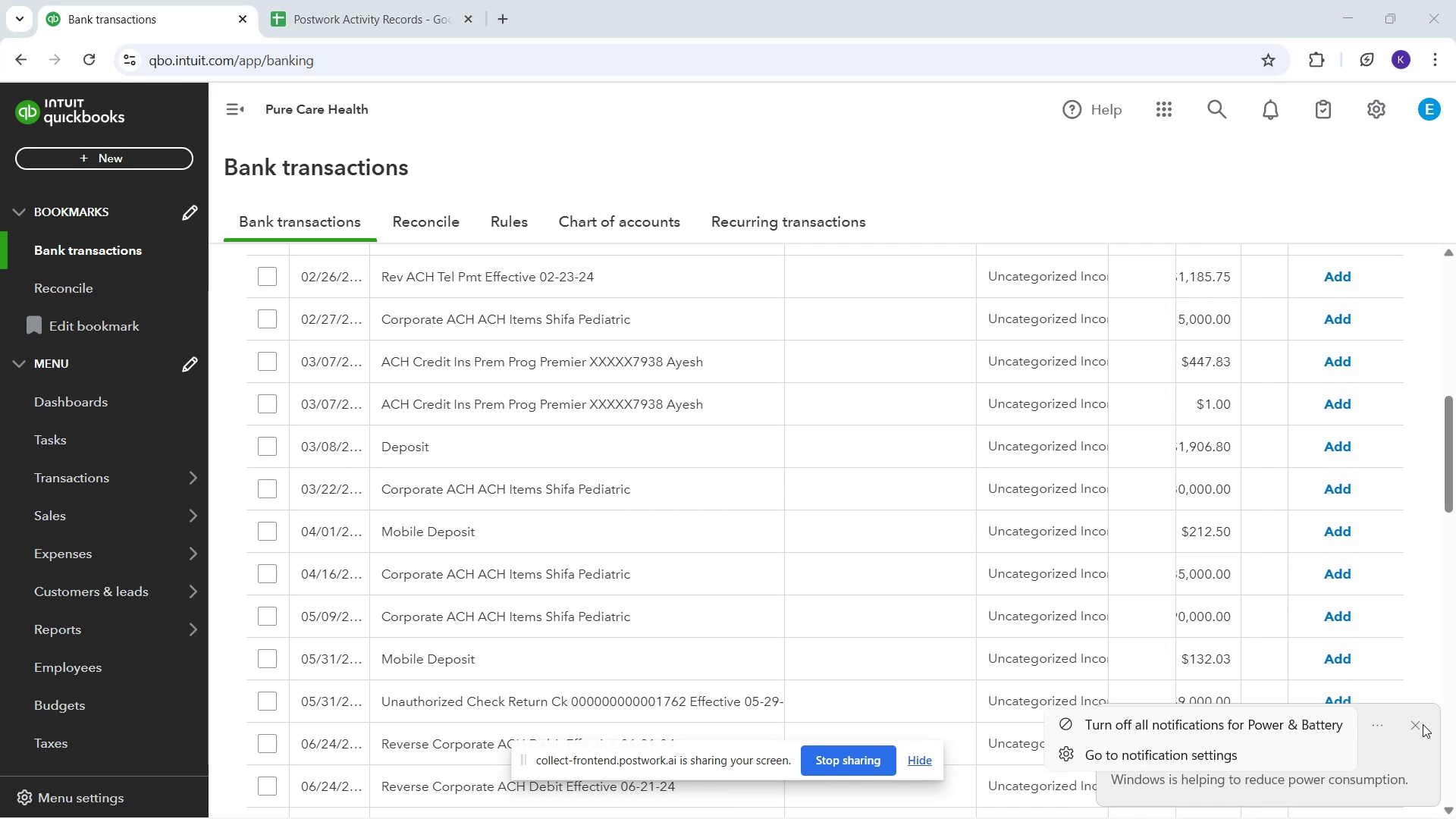 
scroll: coordinate [733, 467], scroll_direction: up, amount: 8.0
 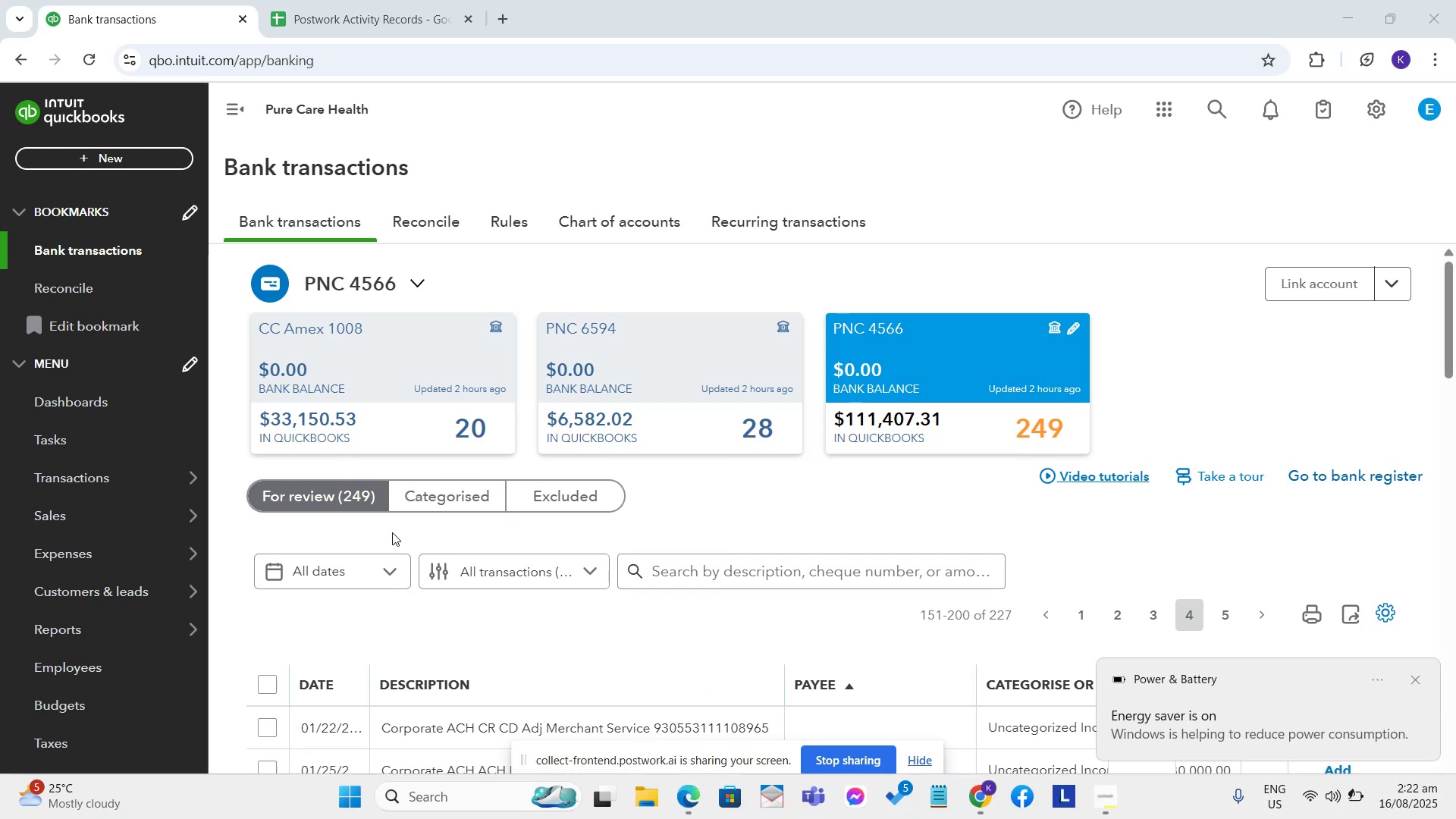 
left_click_drag(start_coordinate=[428, 502], to_coordinate=[424, 502])
 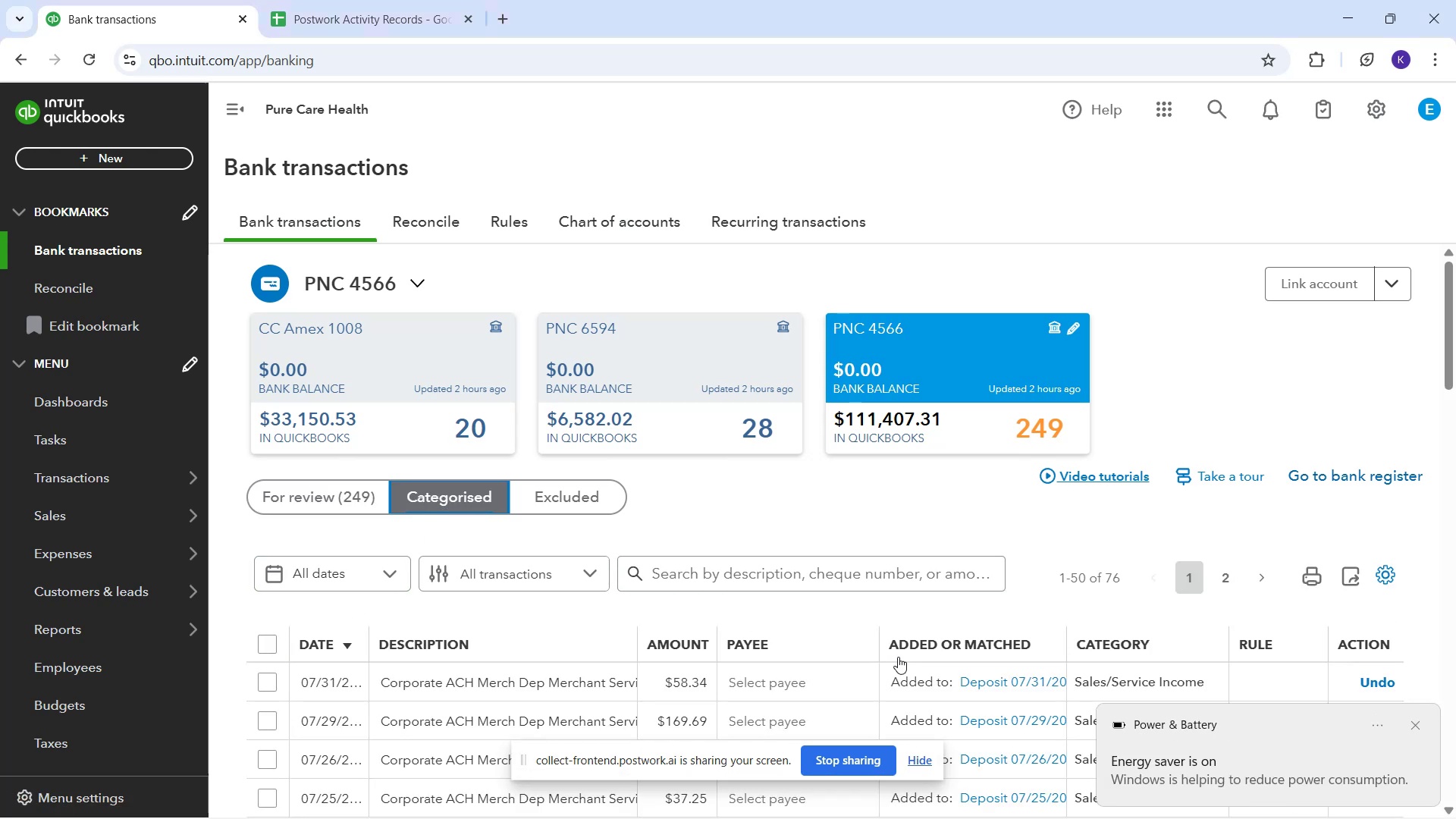 
wait(6.15)
 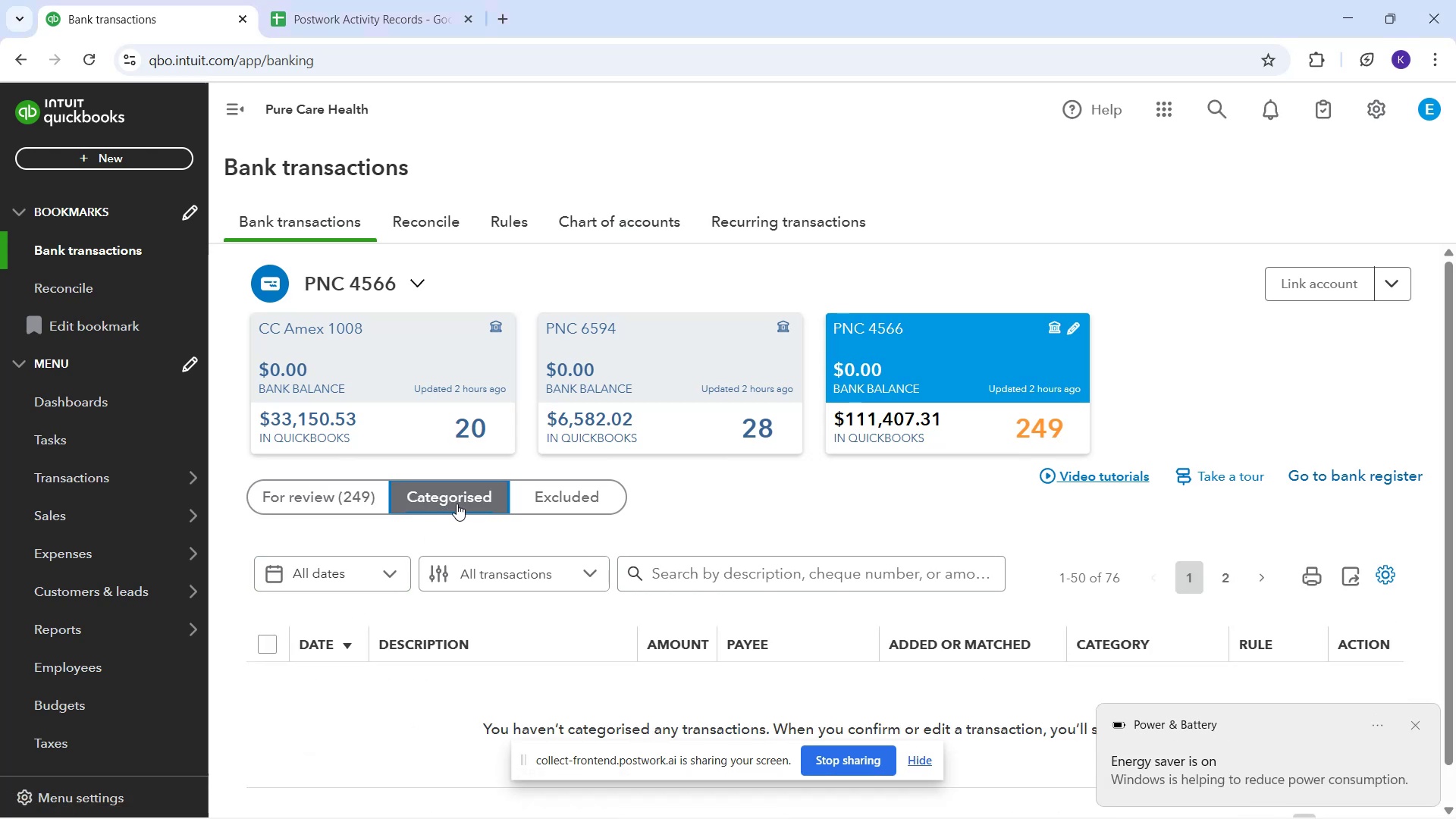 
scroll: coordinate [916, 660], scroll_direction: down, amount: 13.0
 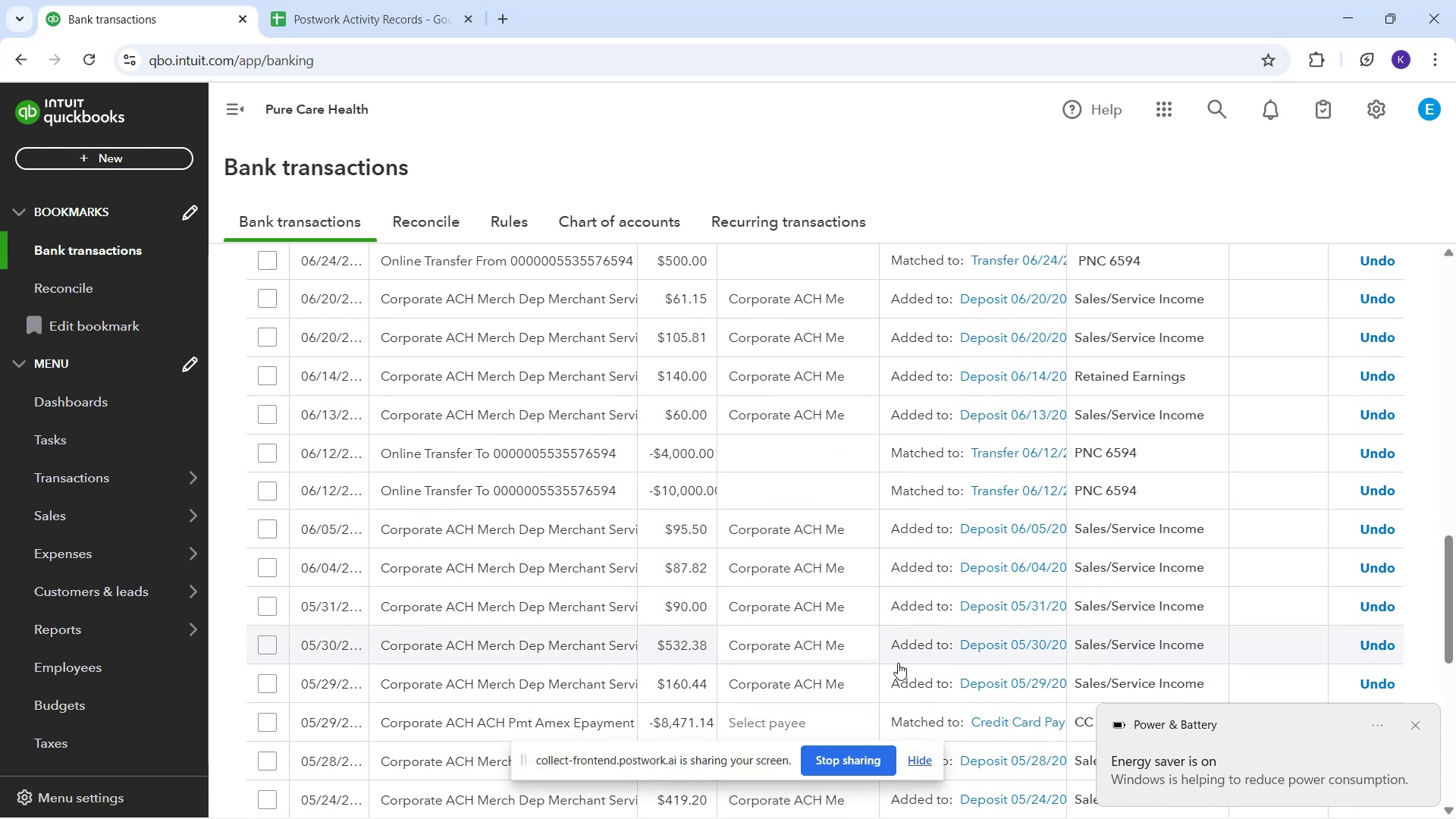 
scroll: coordinate [836, 675], scroll_direction: down, amount: 8.0
 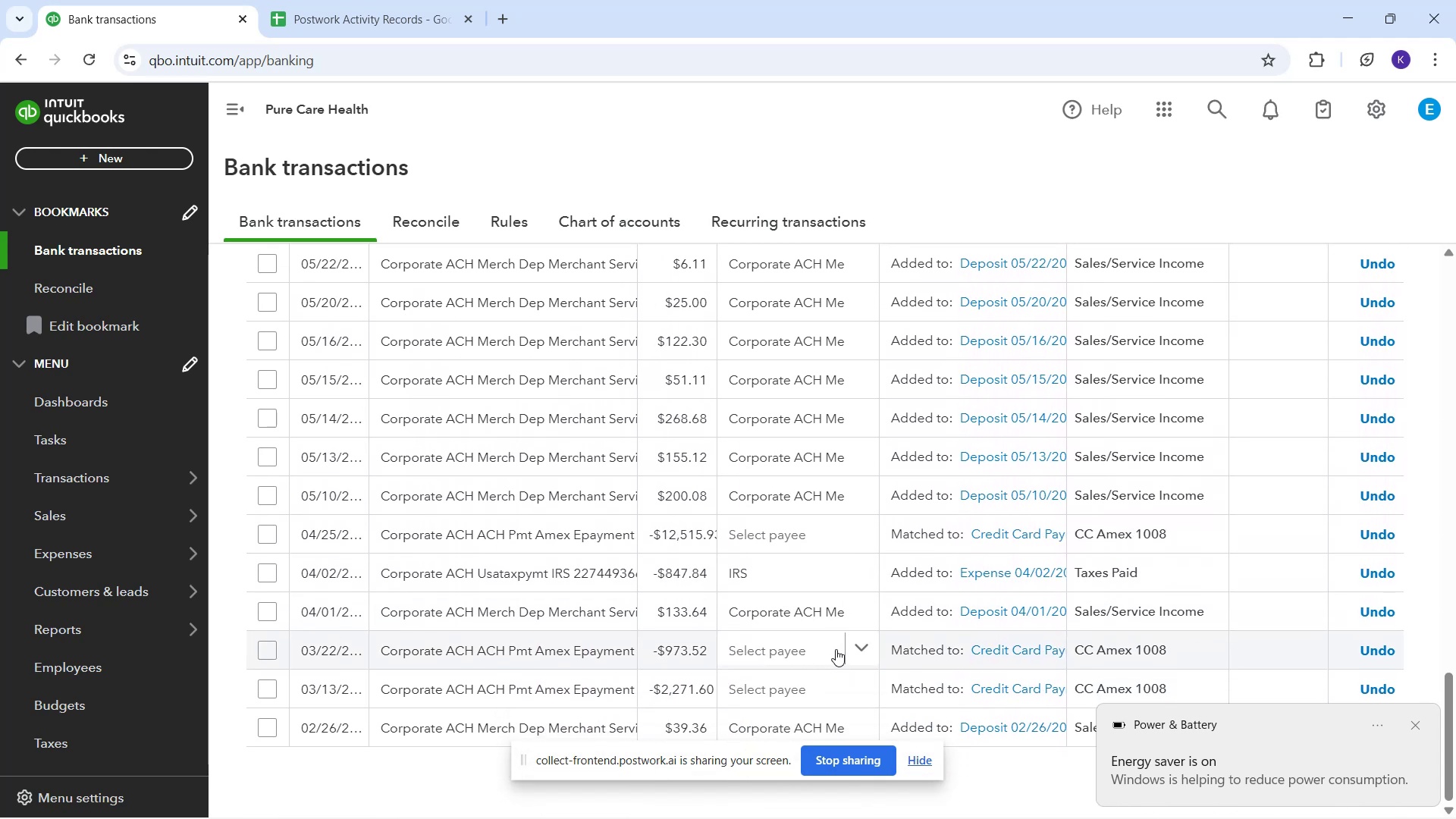 
scroll: coordinate [964, 450], scroll_direction: up, amount: 15.0
 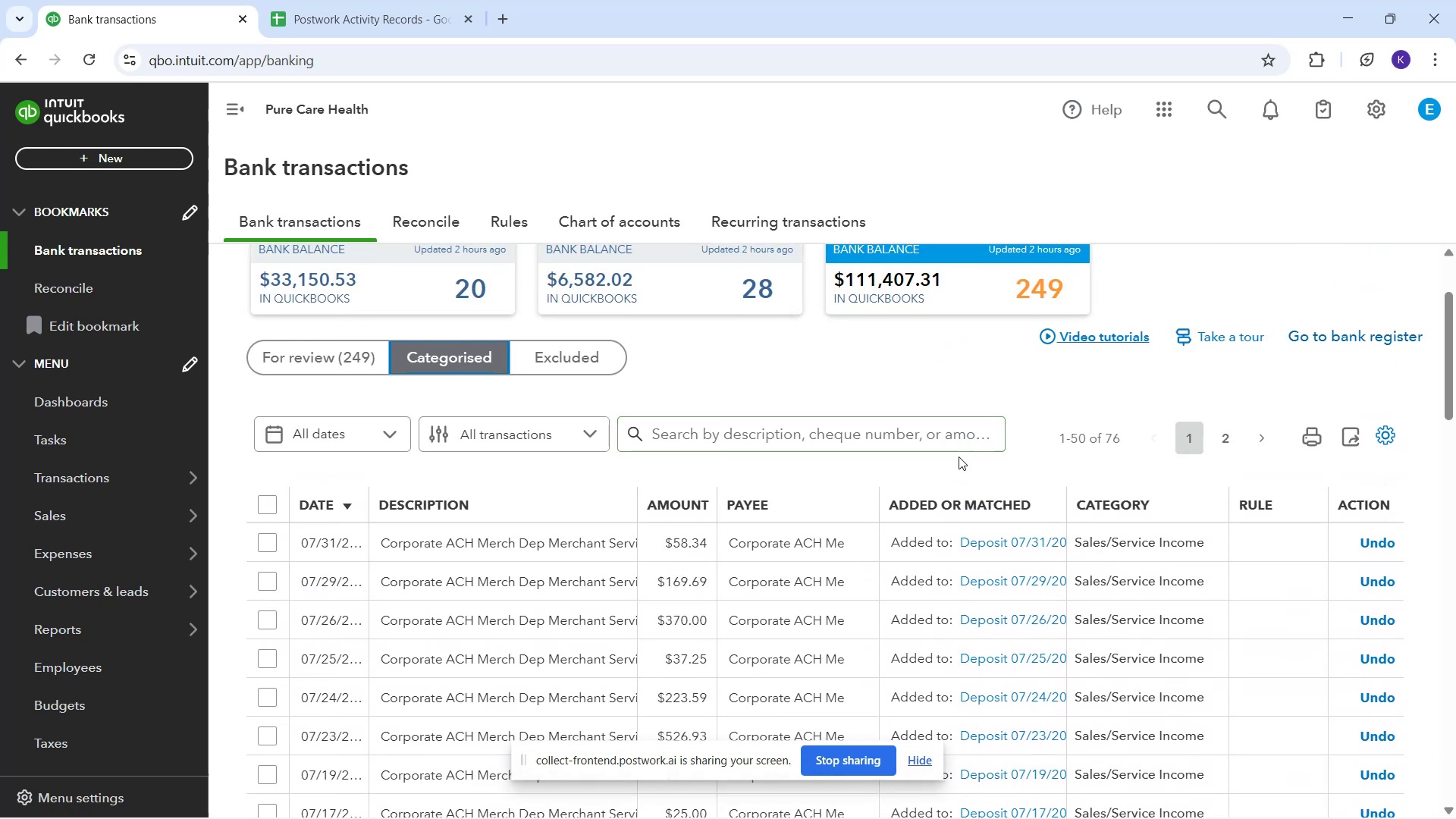 
wait(5.06)
 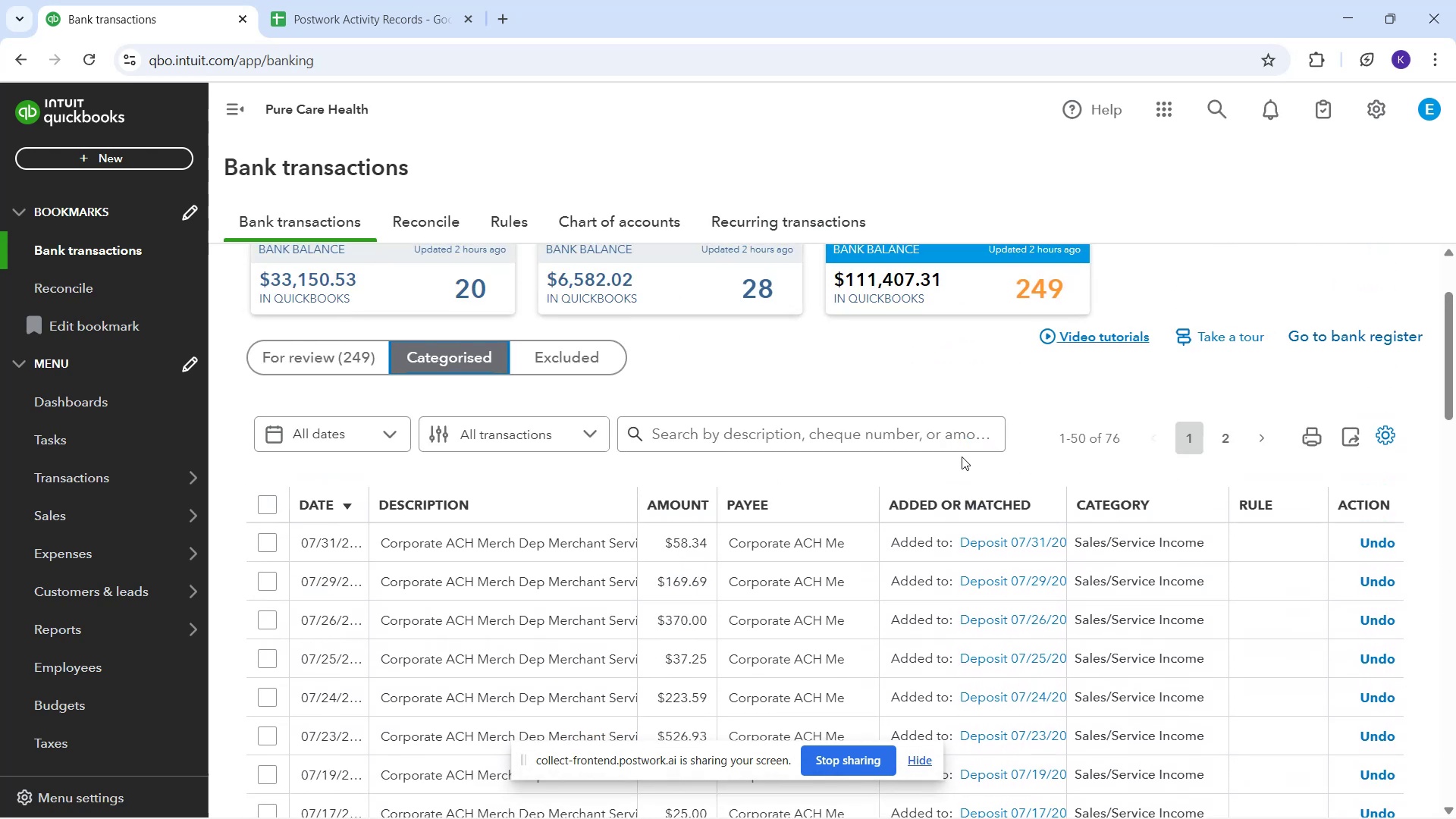 
scroll: coordinate [974, 475], scroll_direction: down, amount: 1.0
 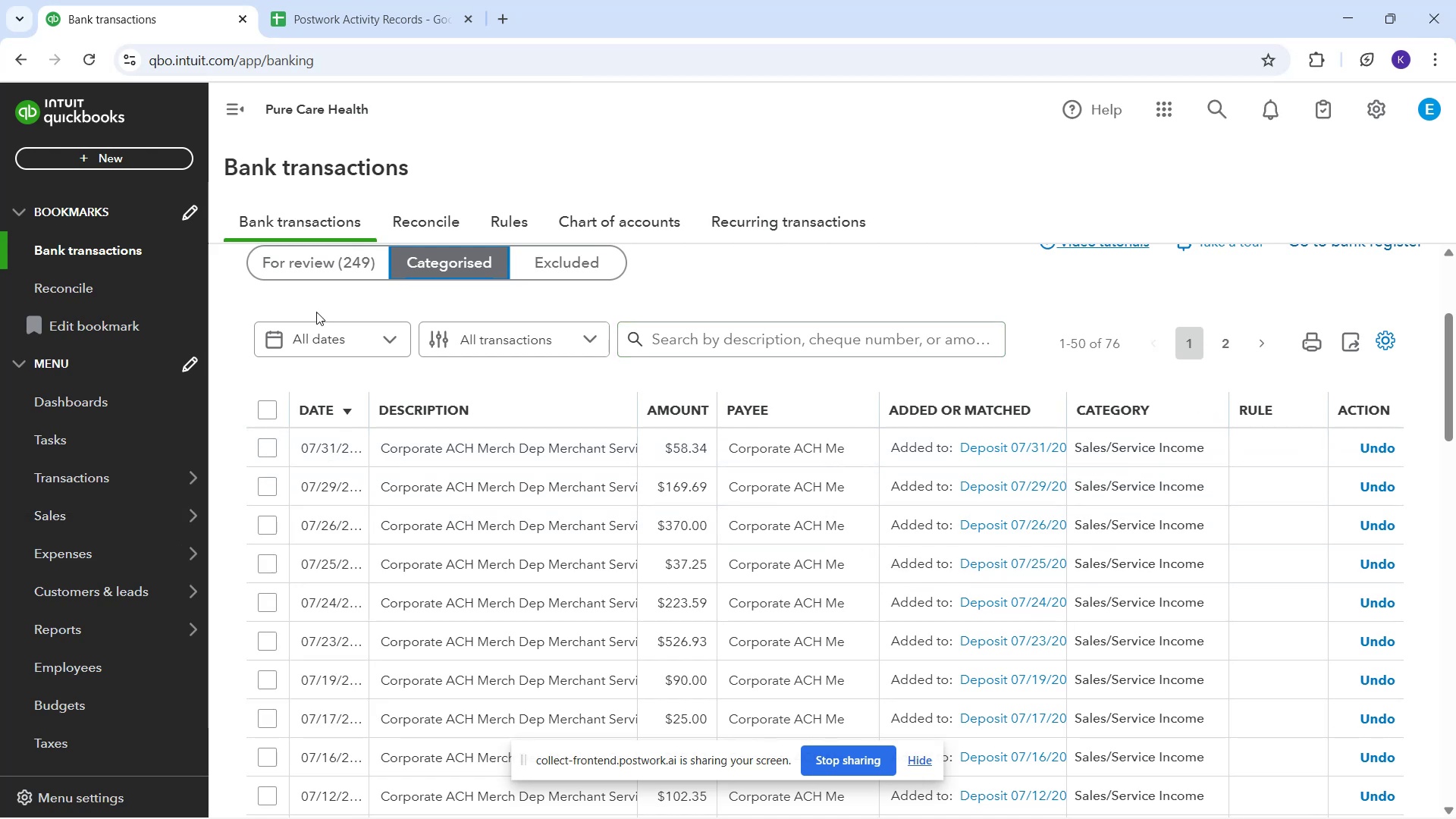 
wait(11.91)
 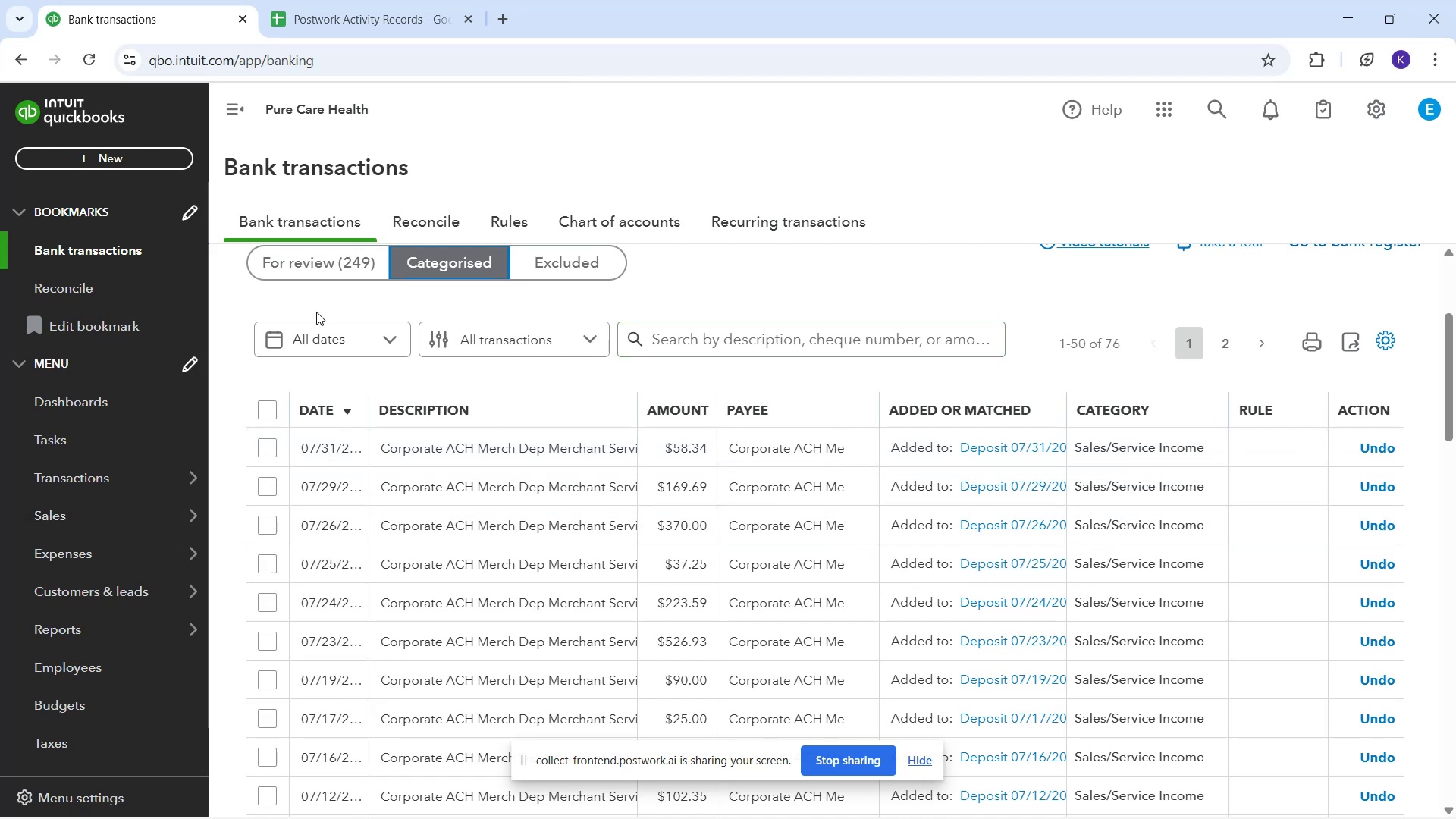 
scroll: coordinate [1241, 699], scroll_direction: down, amount: 26.0
 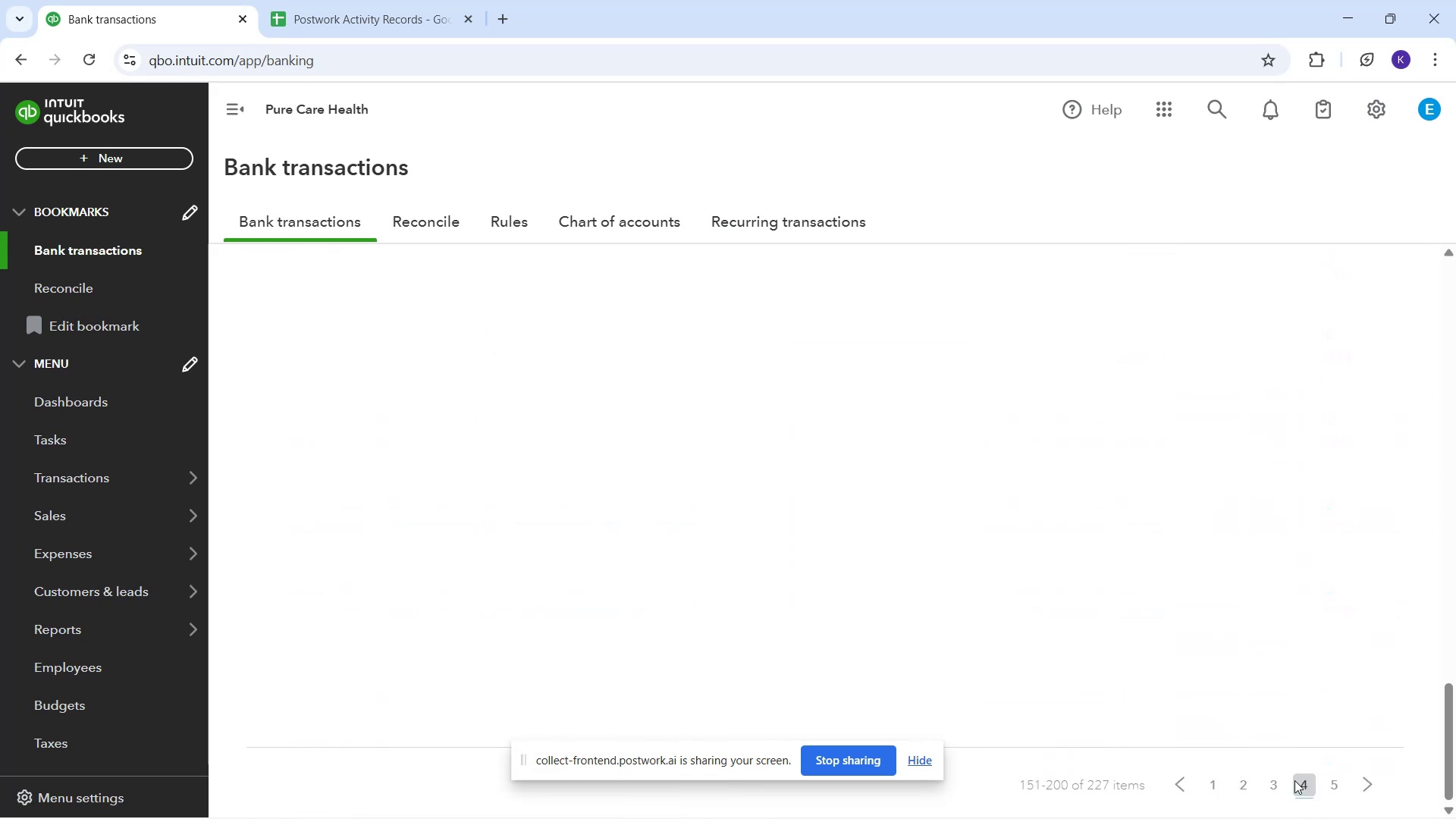 
wait(8.06)
 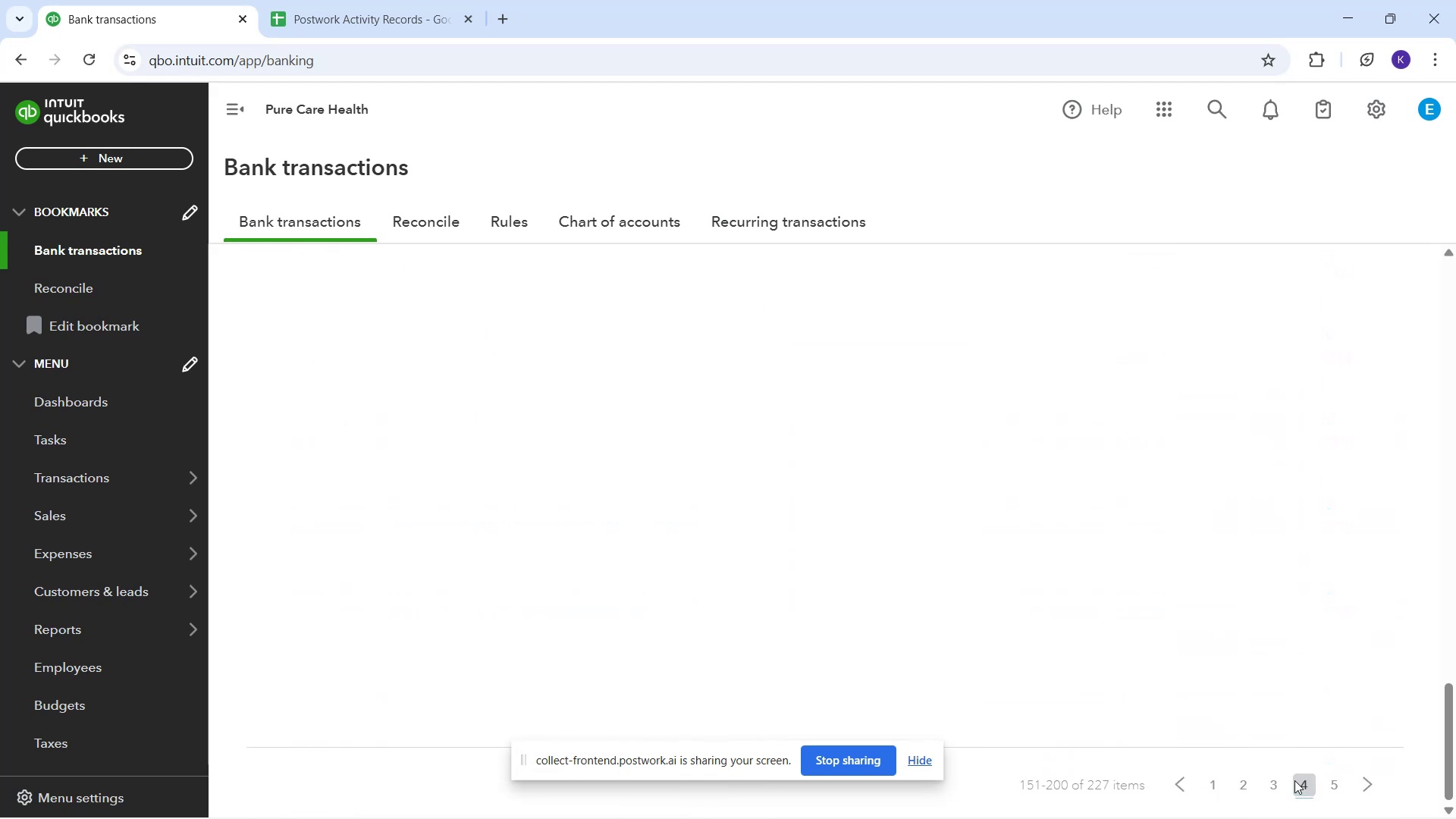 
scroll: coordinate [976, 423], scroll_direction: up, amount: 12.0
 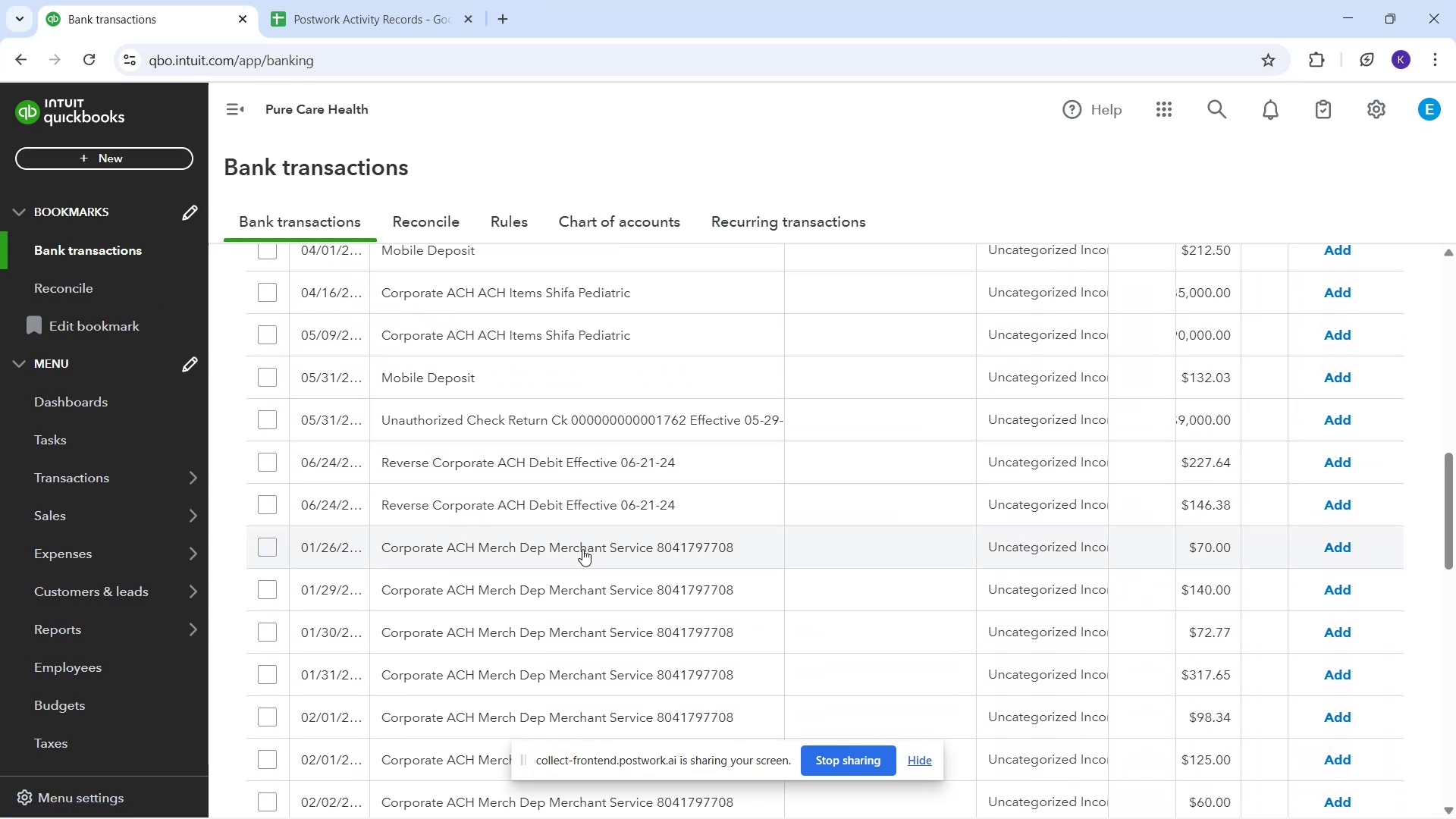 
wait(5.03)
 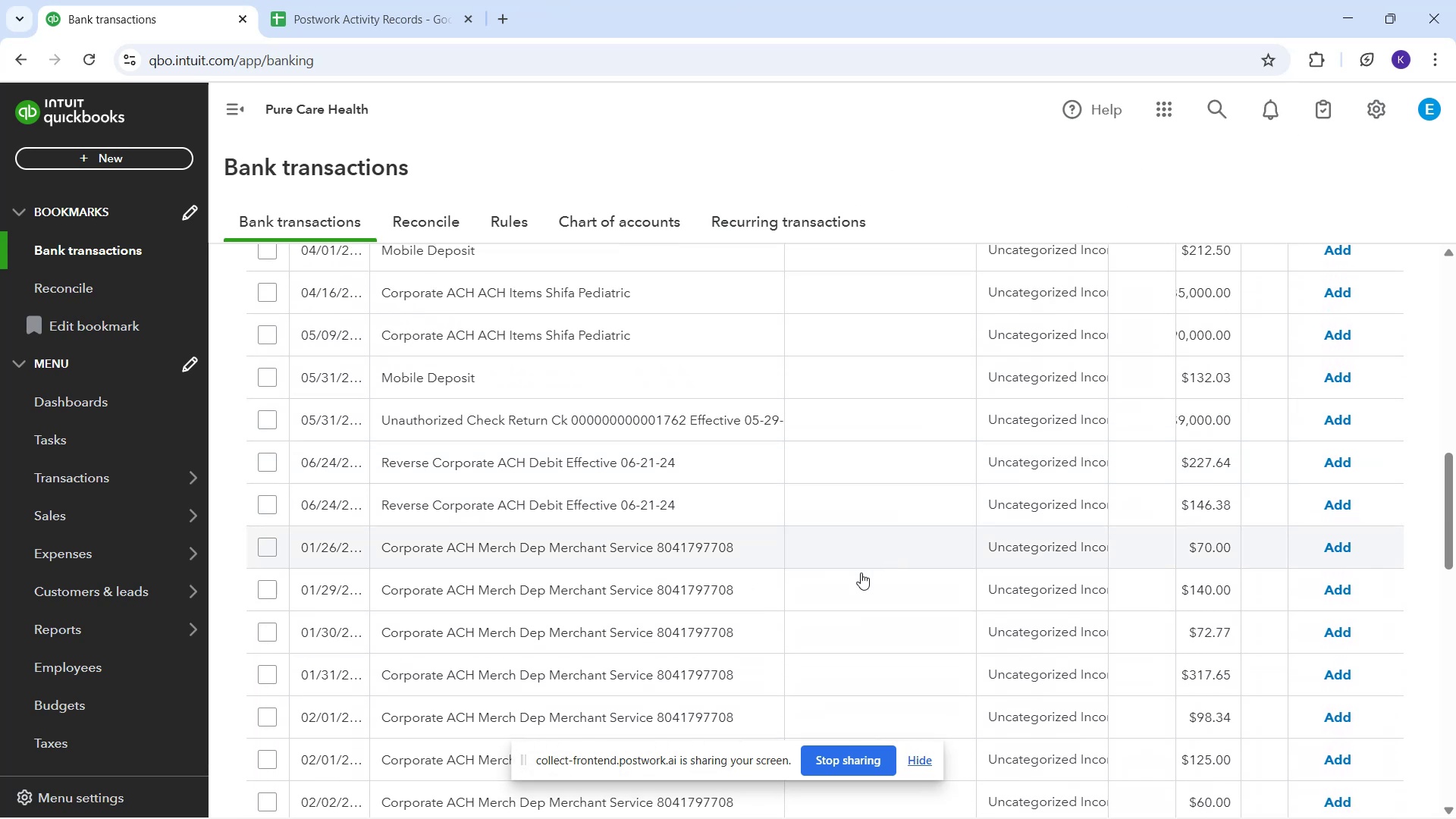 
left_click_drag(start_coordinate=[561, 543], to_coordinate=[558, 547])
 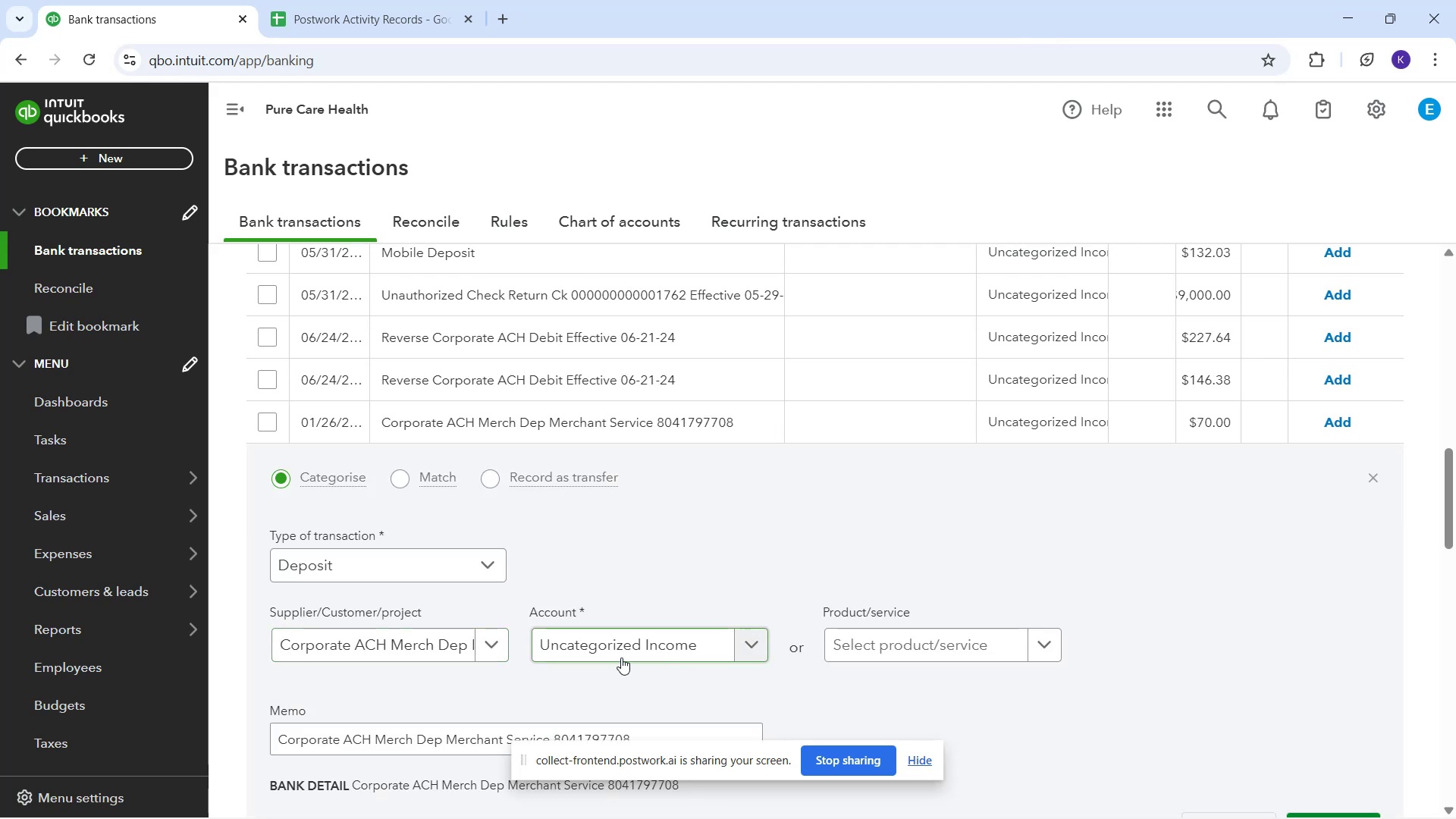 
mouse_move([630, 639])
 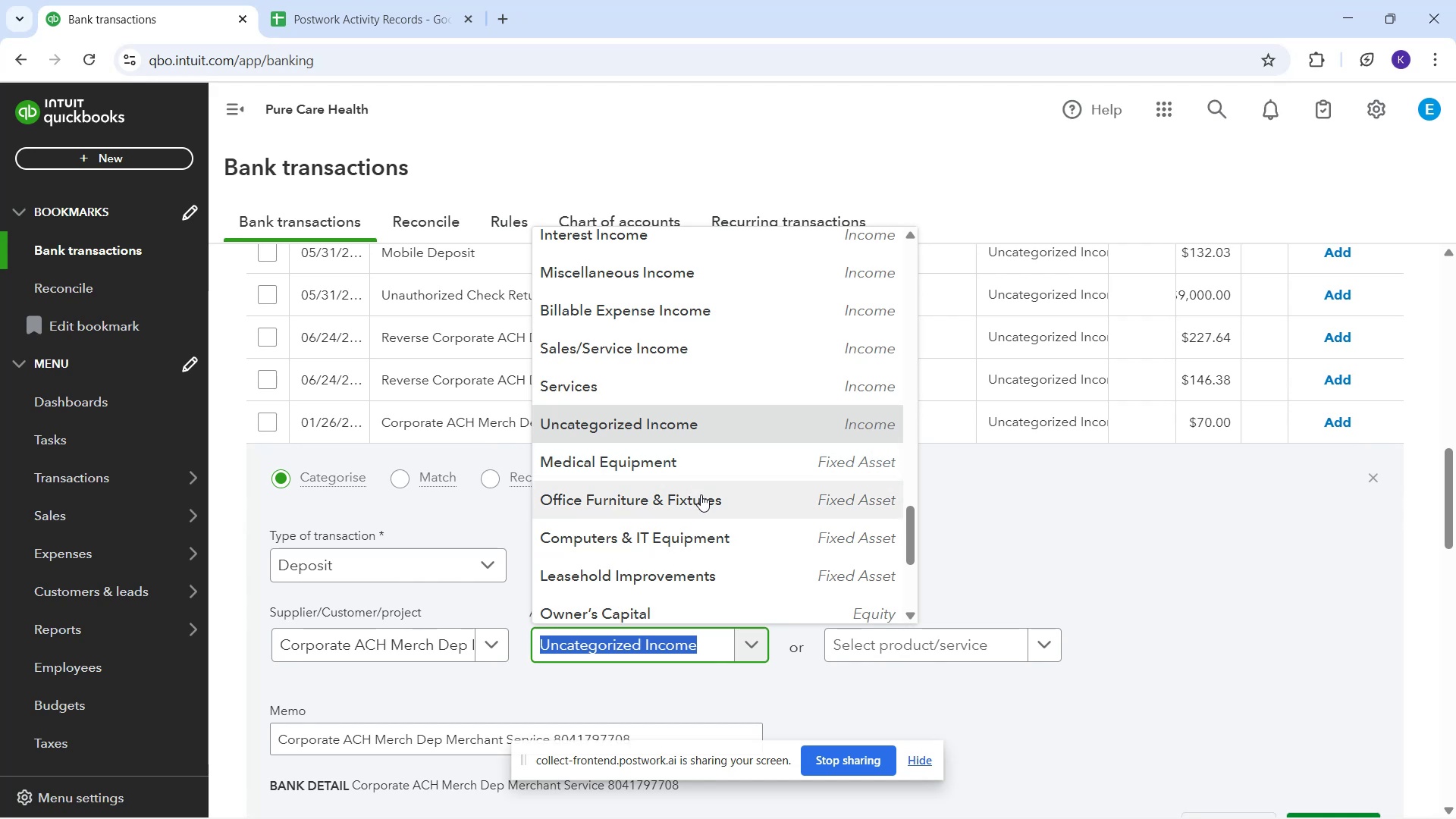 
wait(5.05)
 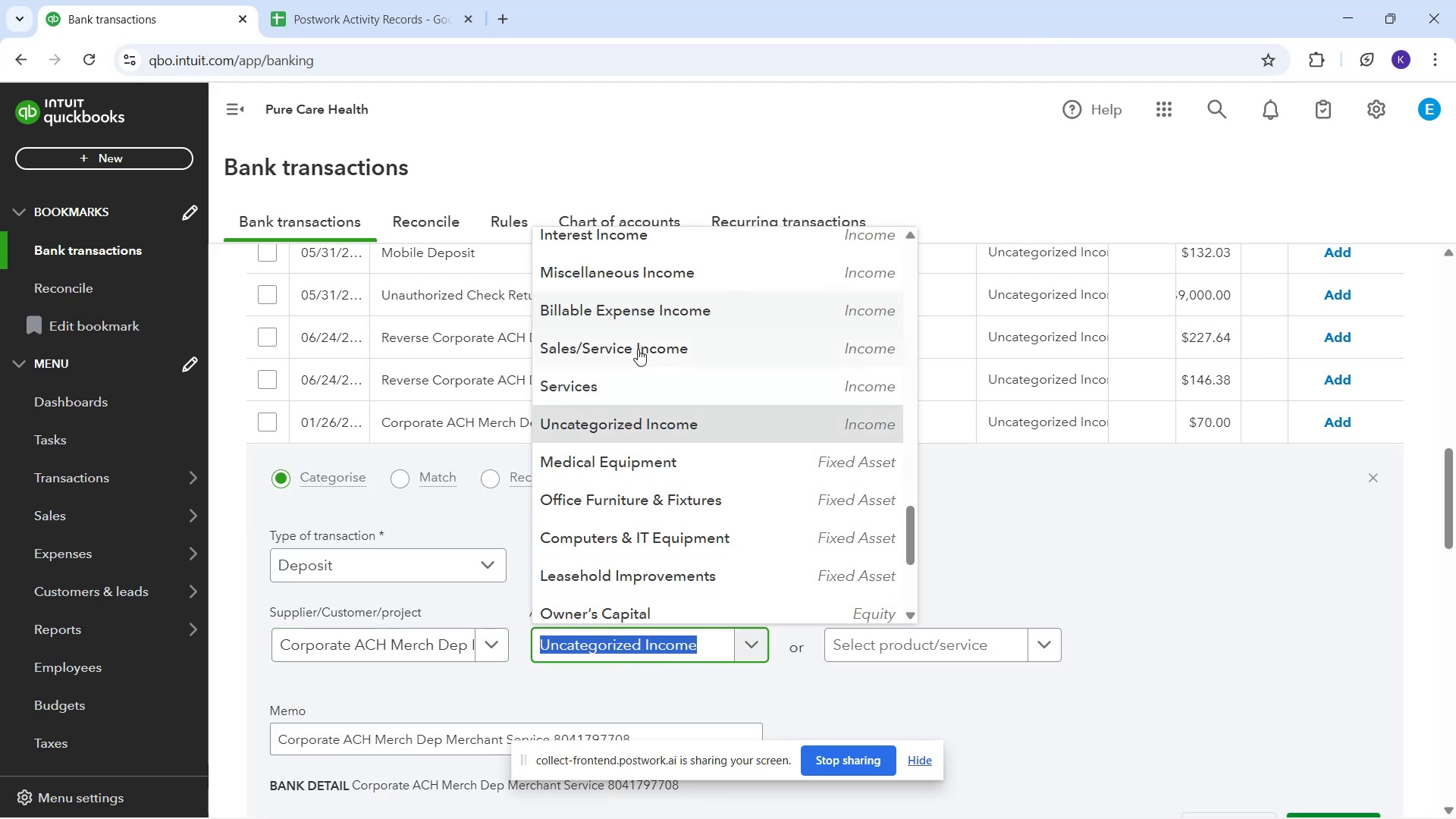 
scroll: coordinate [700, 504], scroll_direction: up, amount: 1.0
 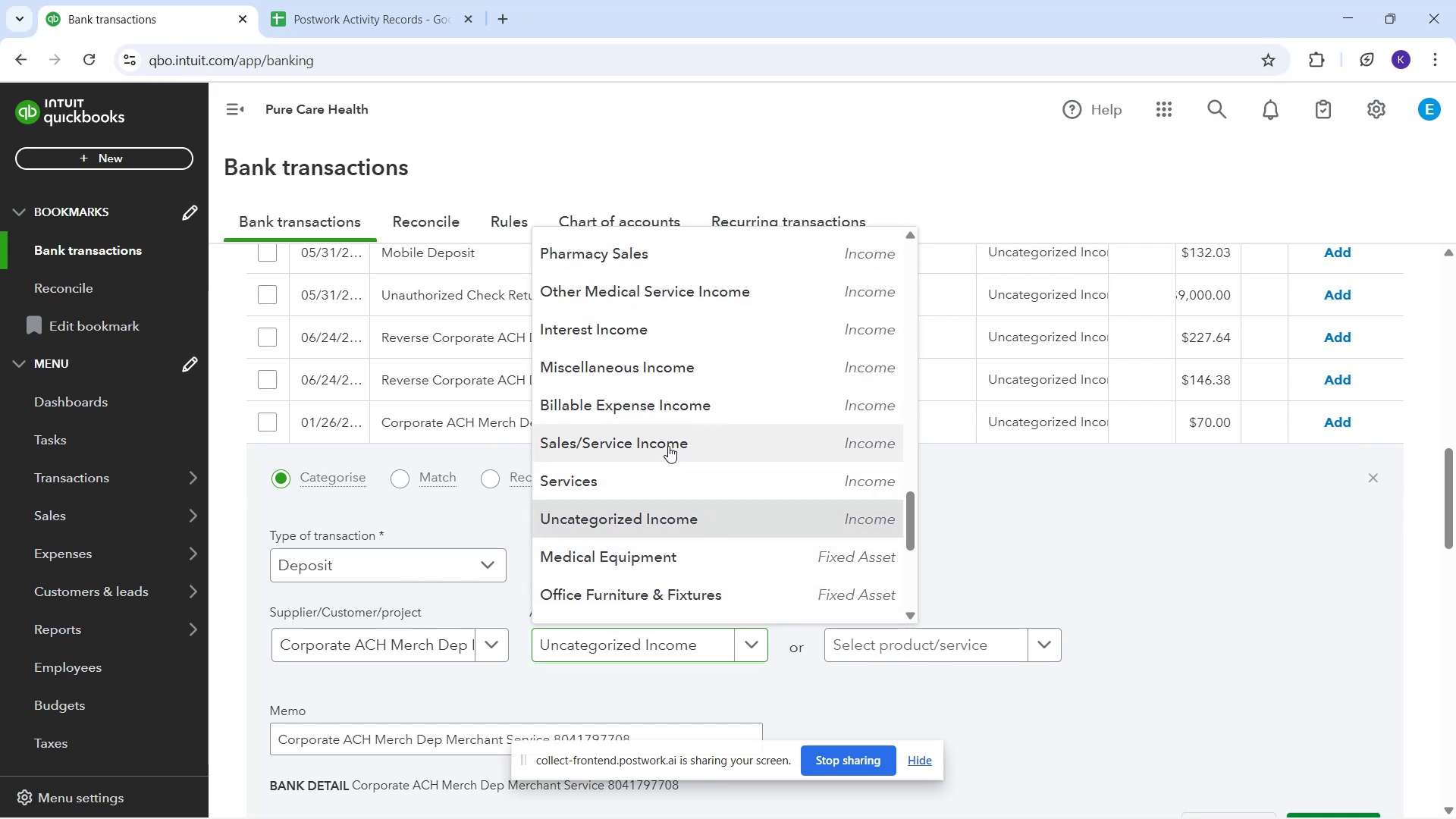 
wait(10.56)
 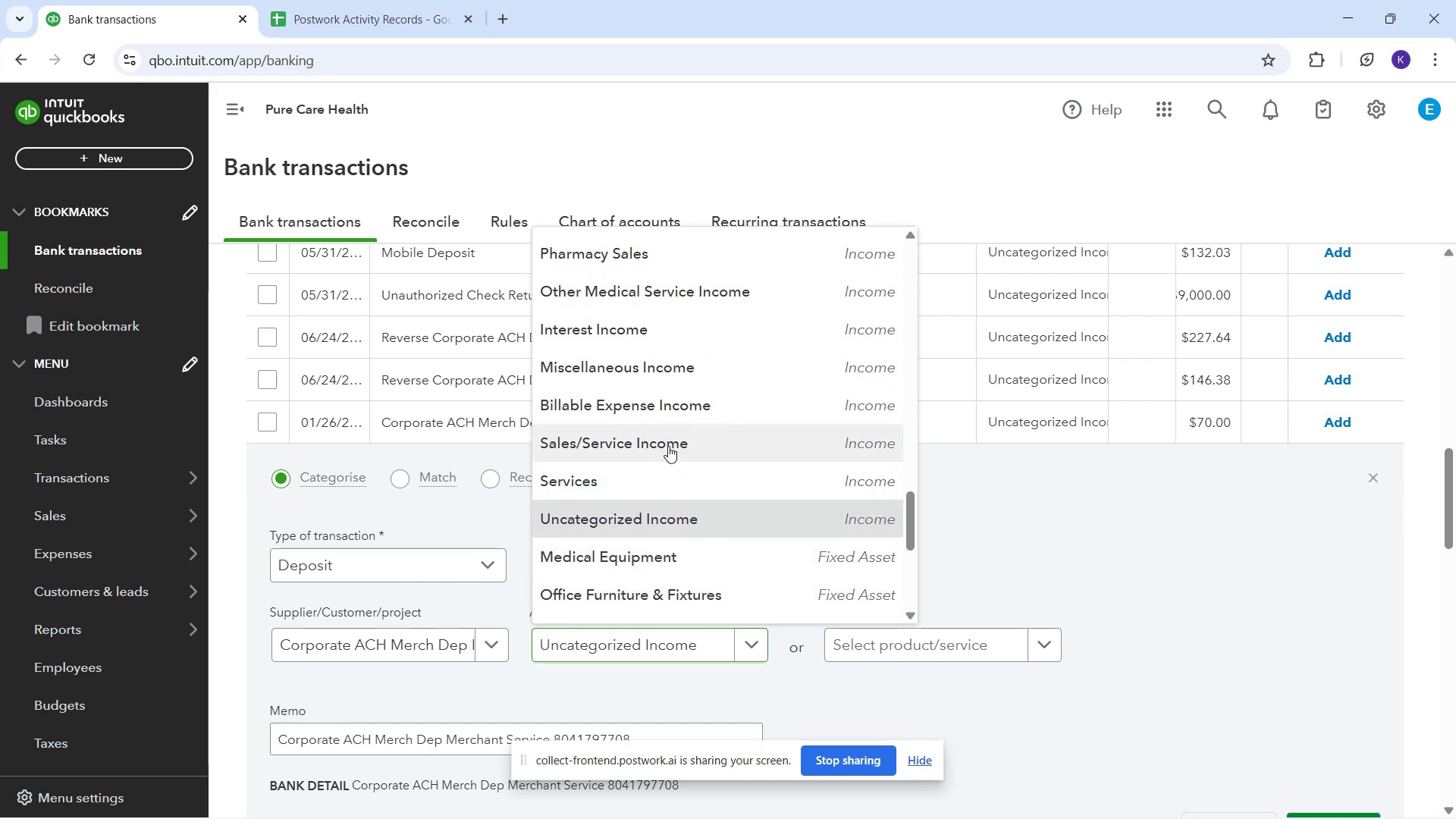 
left_click([551, 481])
 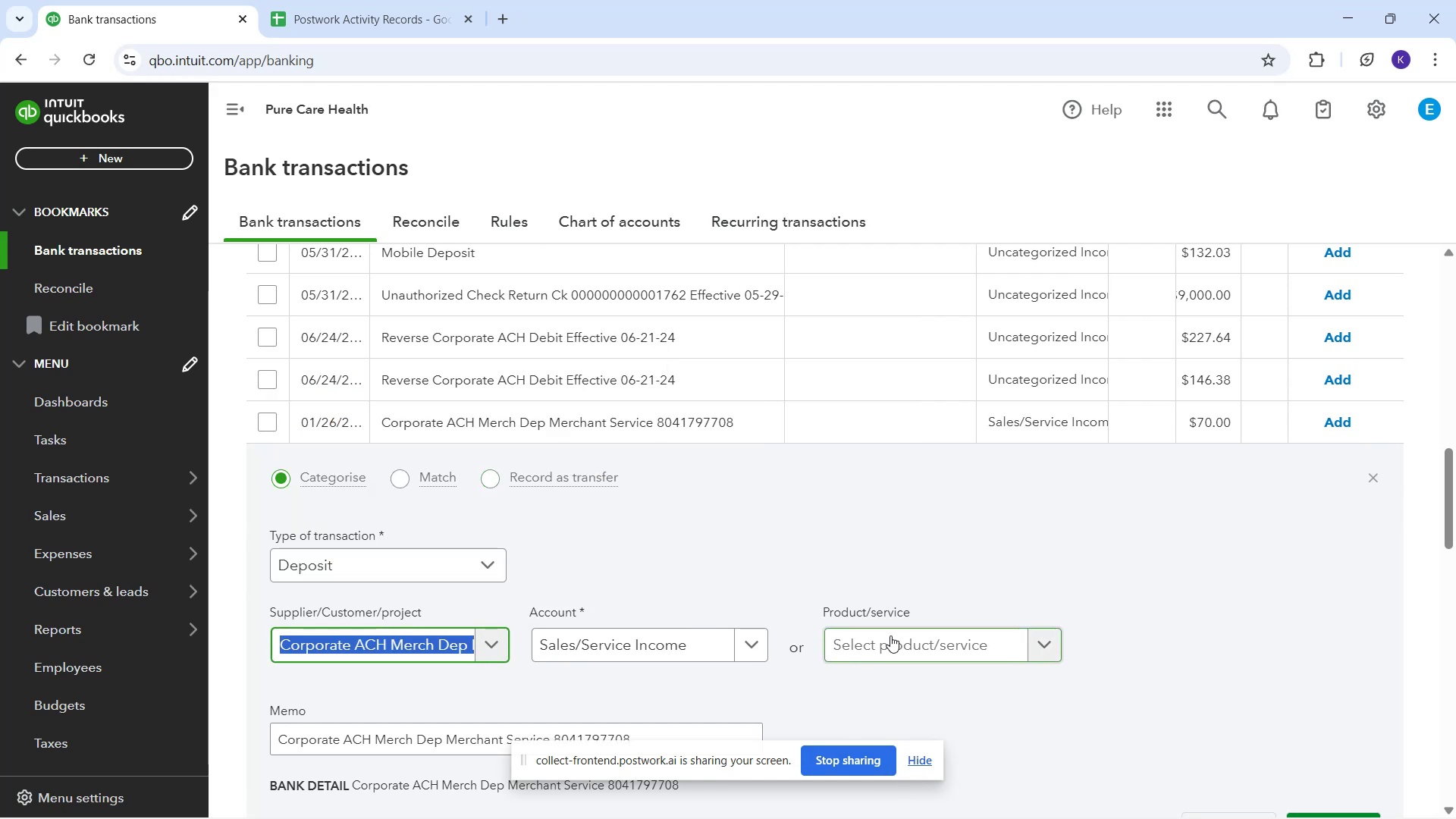 
scroll: coordinate [893, 640], scroll_direction: down, amount: 1.0
 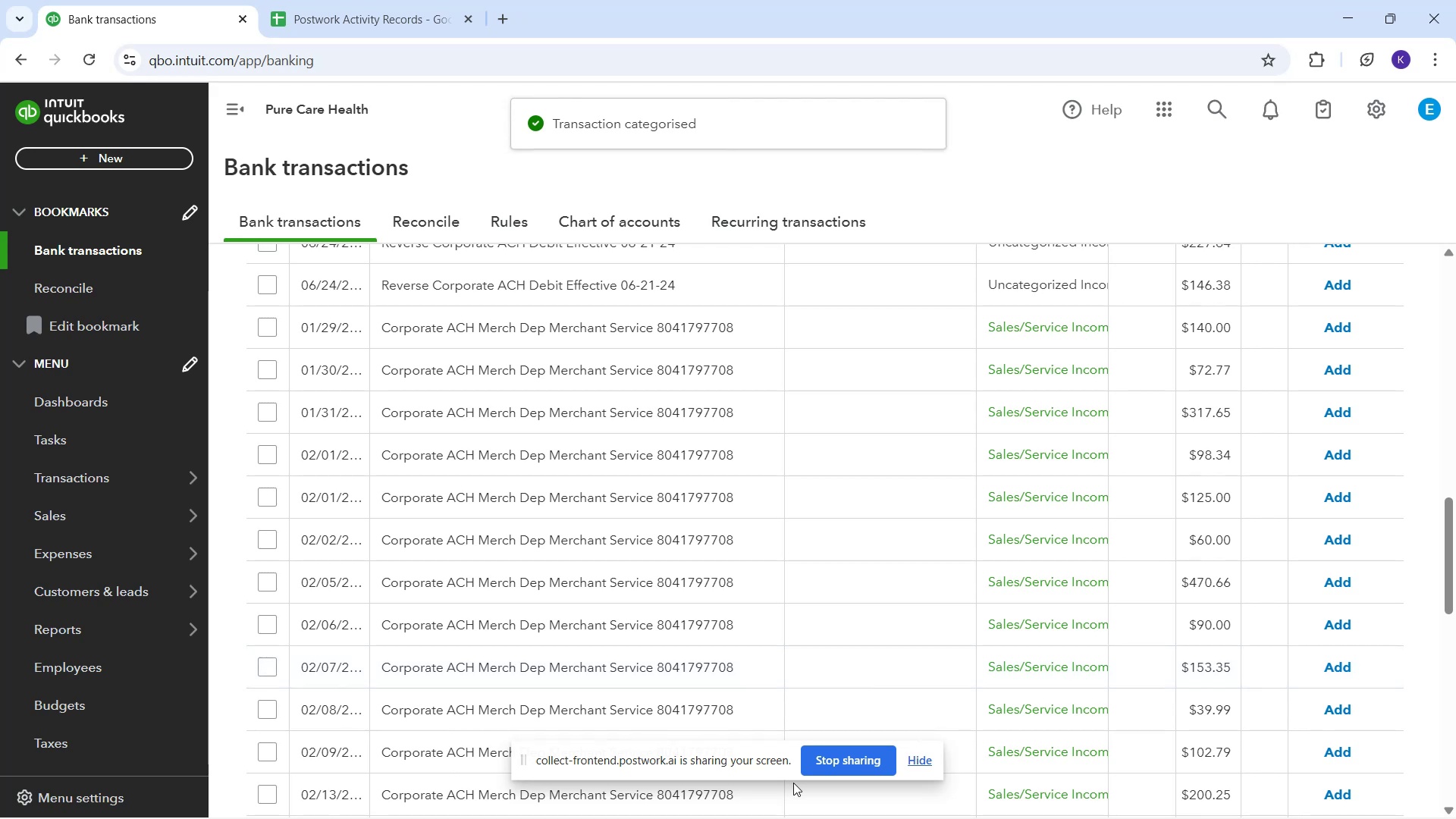 
wait(6.85)
 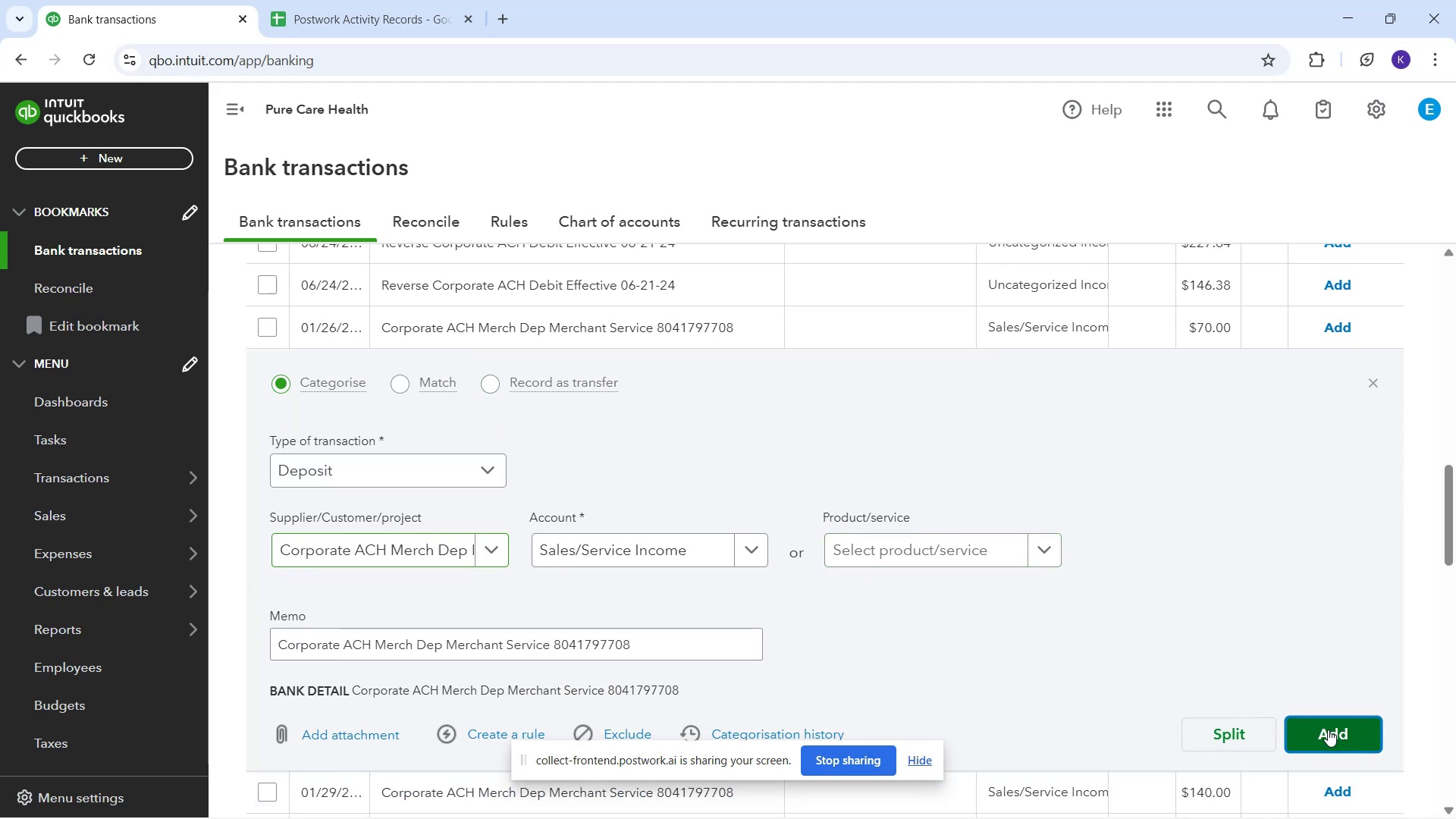 
left_click_drag(start_coordinate=[854, 322], to_coordinate=[850, 322])
 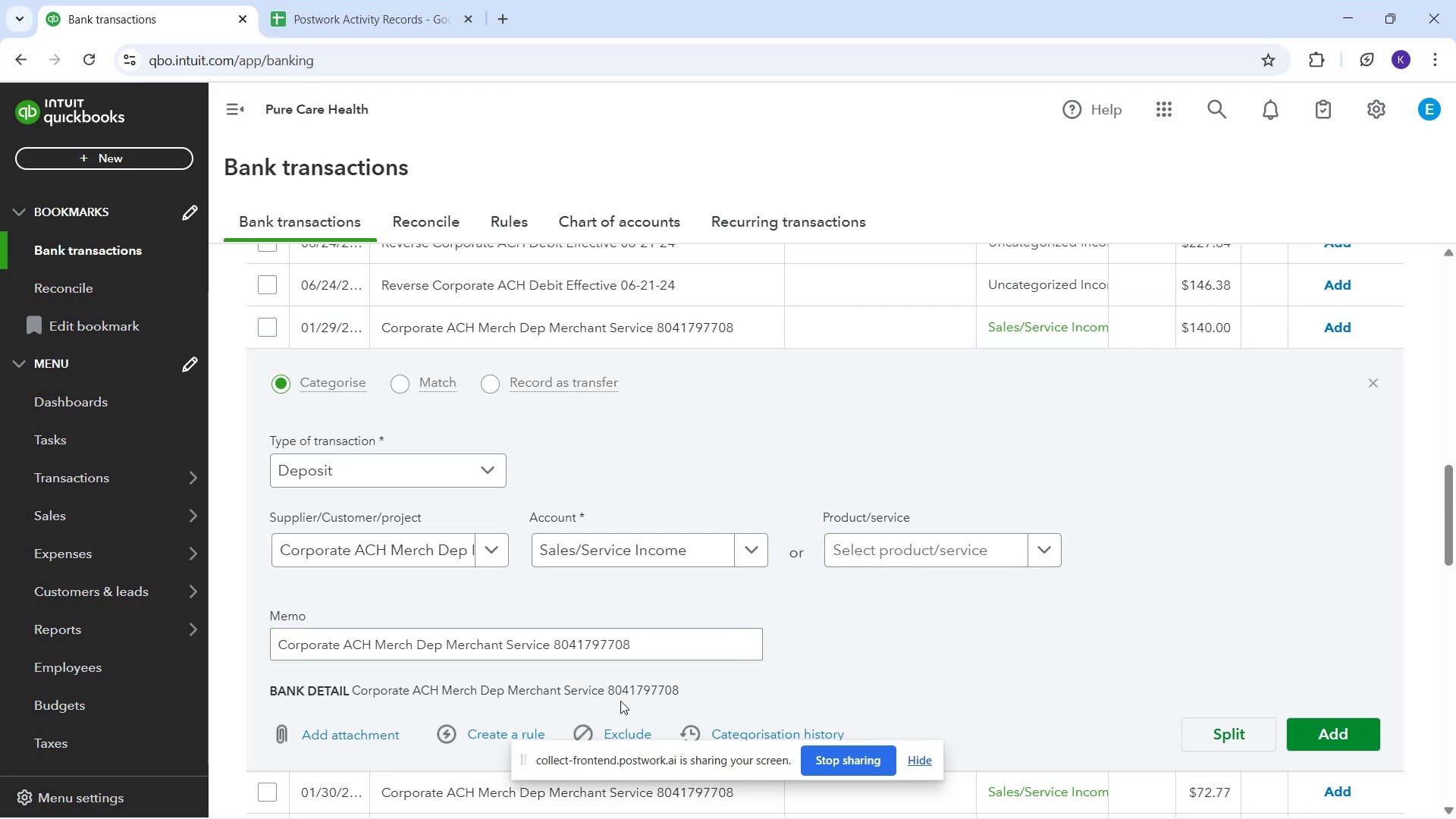 
wait(7.76)
 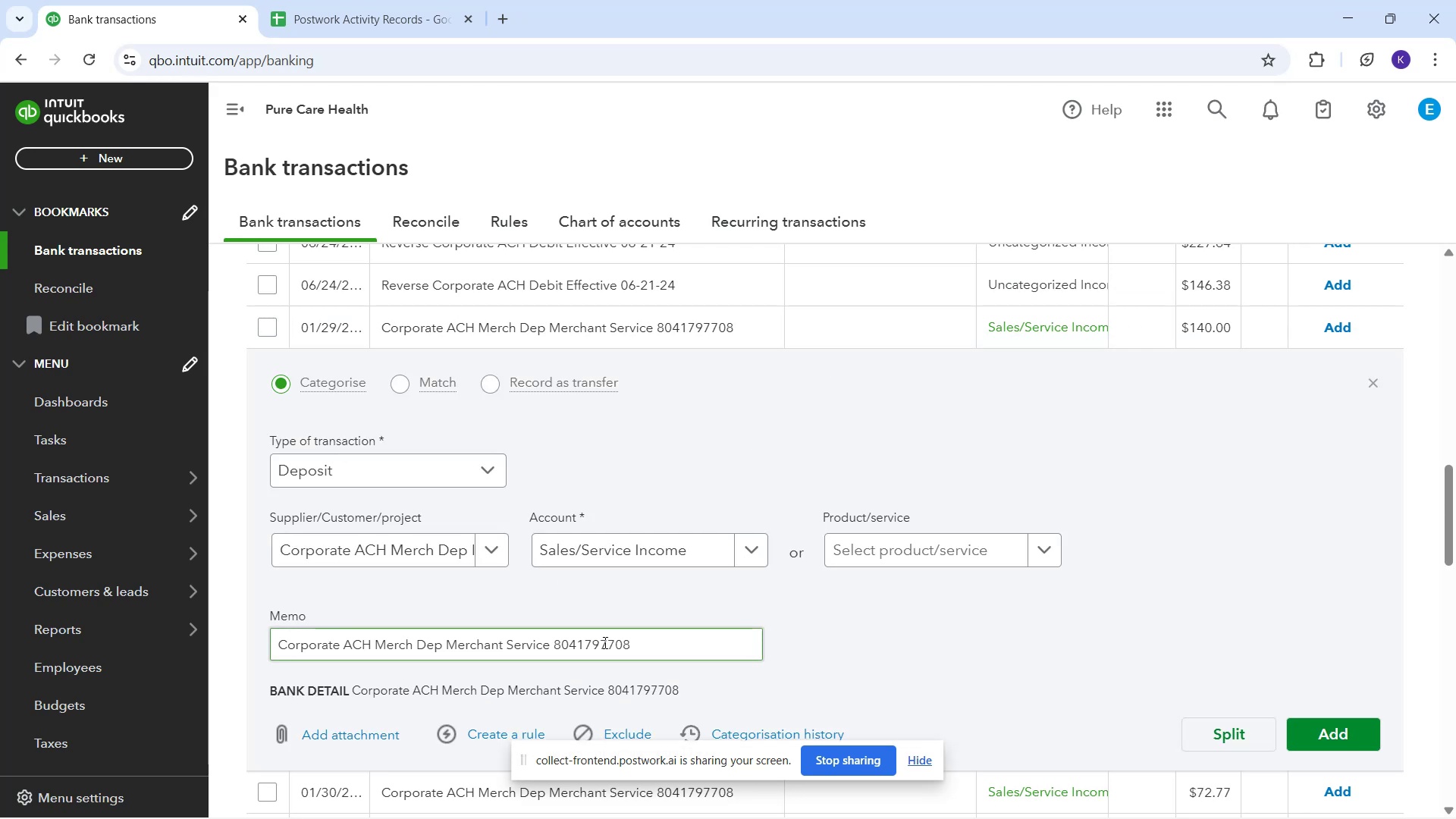 
mouse_move([115, 811])
 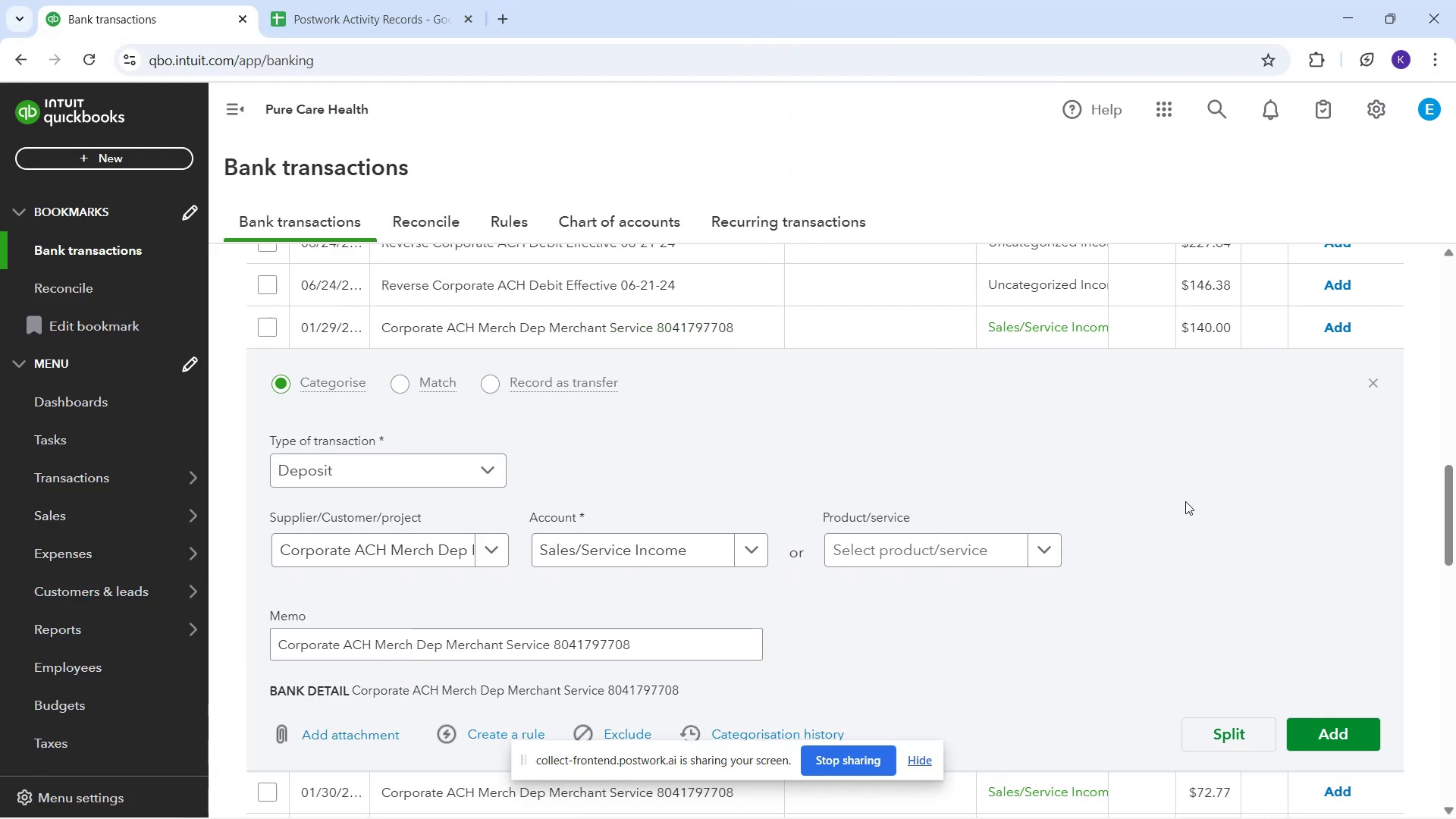 
wait(13.11)
 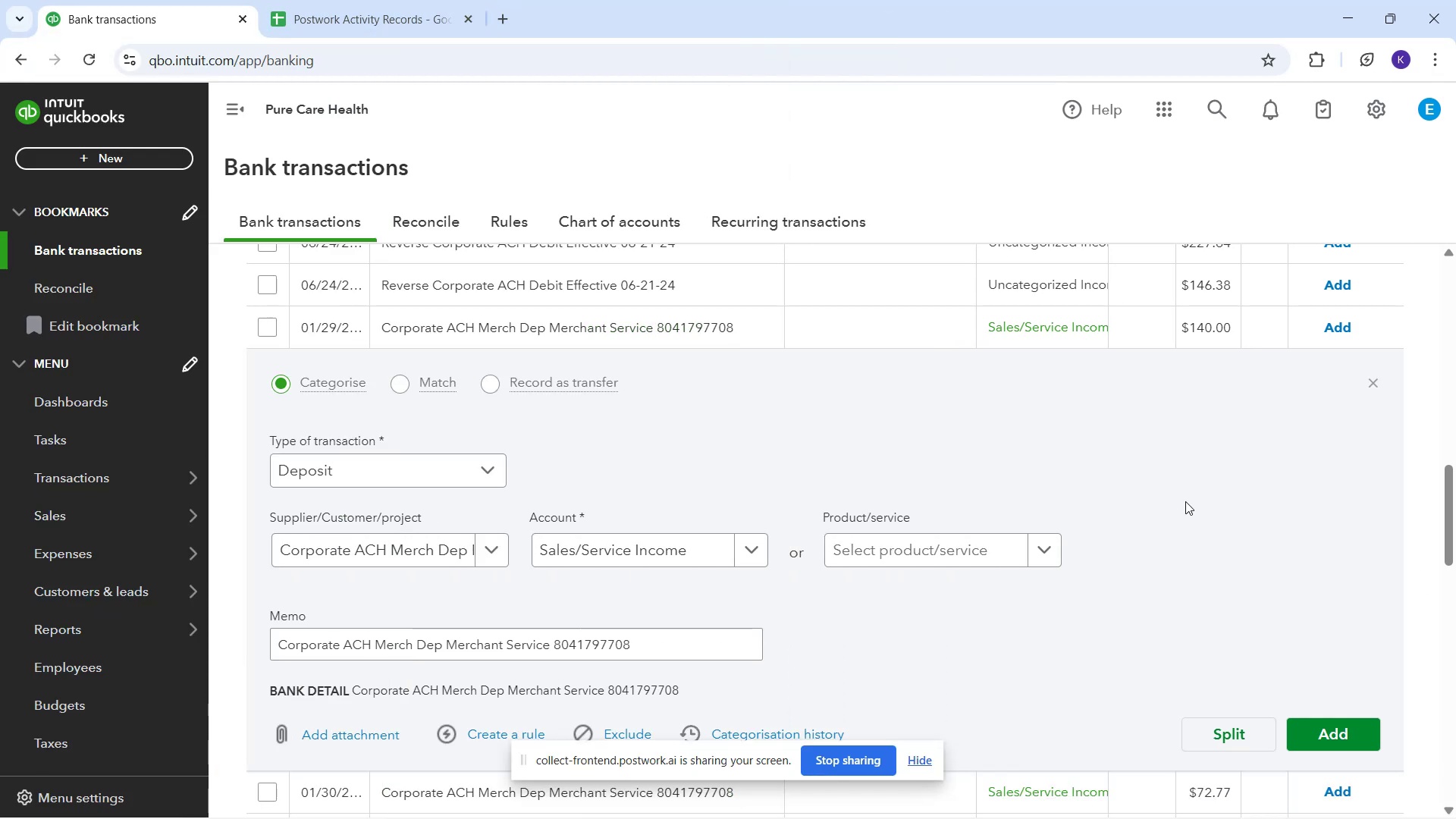 
left_click([1335, 734])
 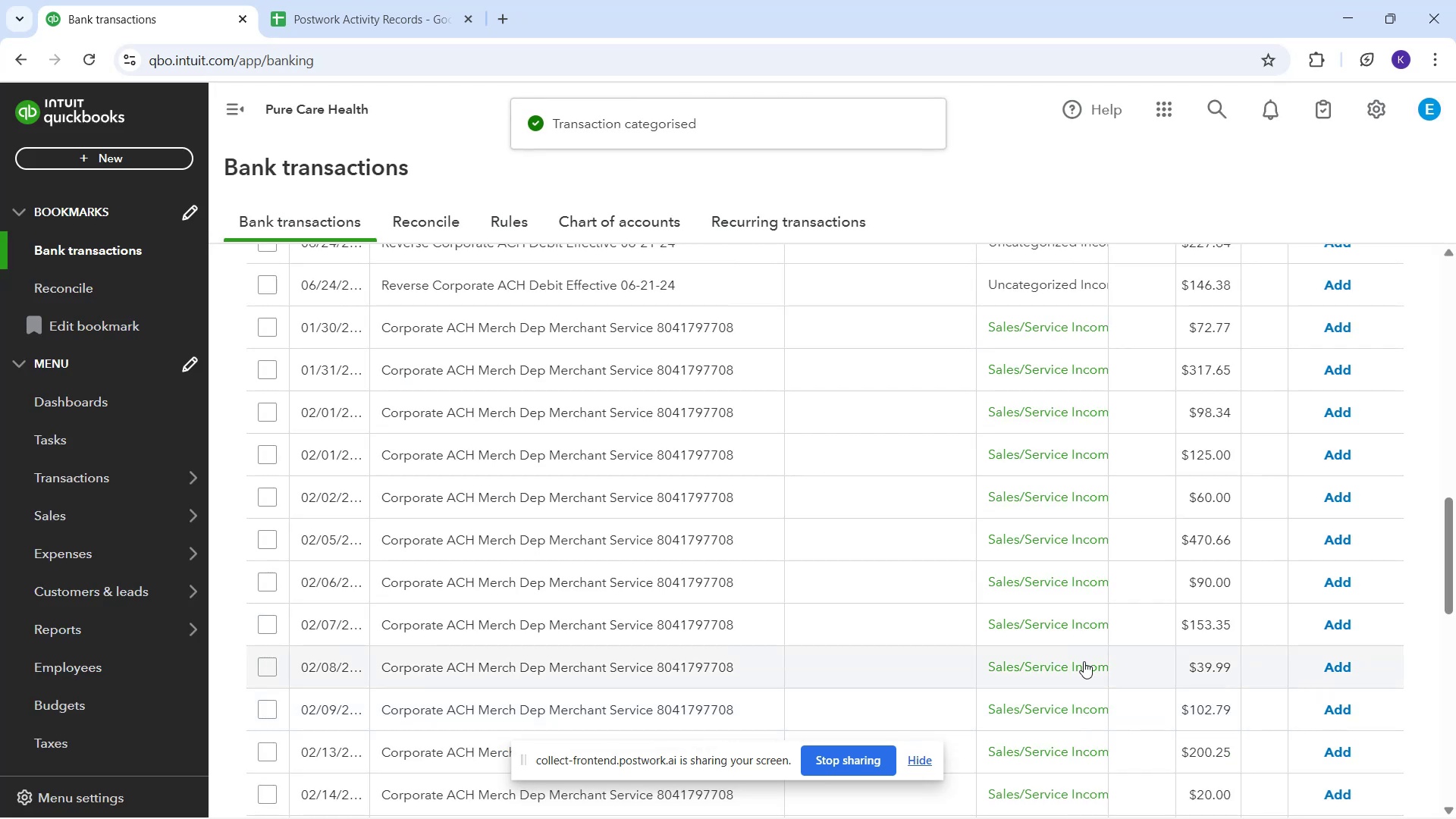 
wait(8.08)
 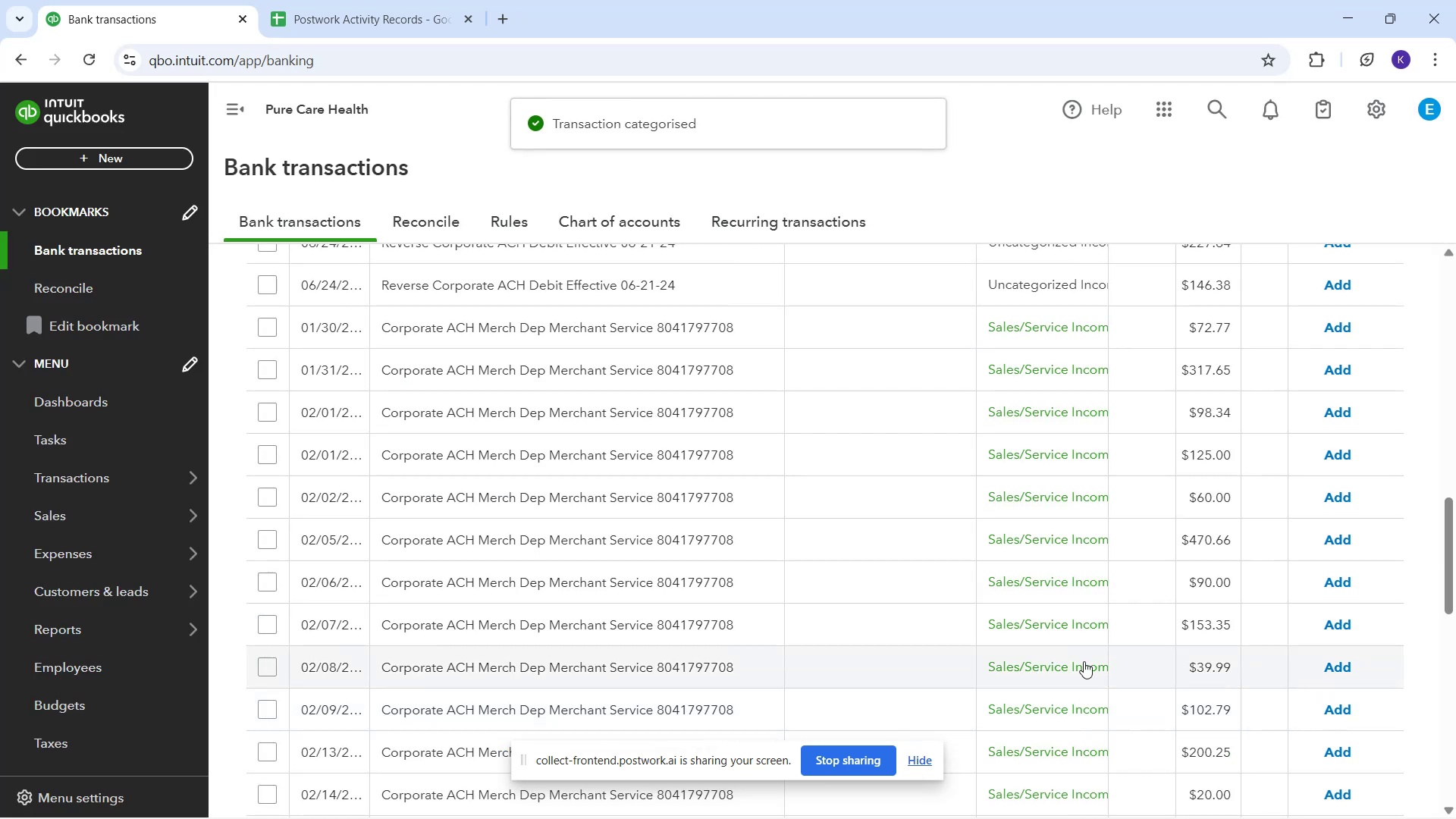 
left_click([1339, 334])
 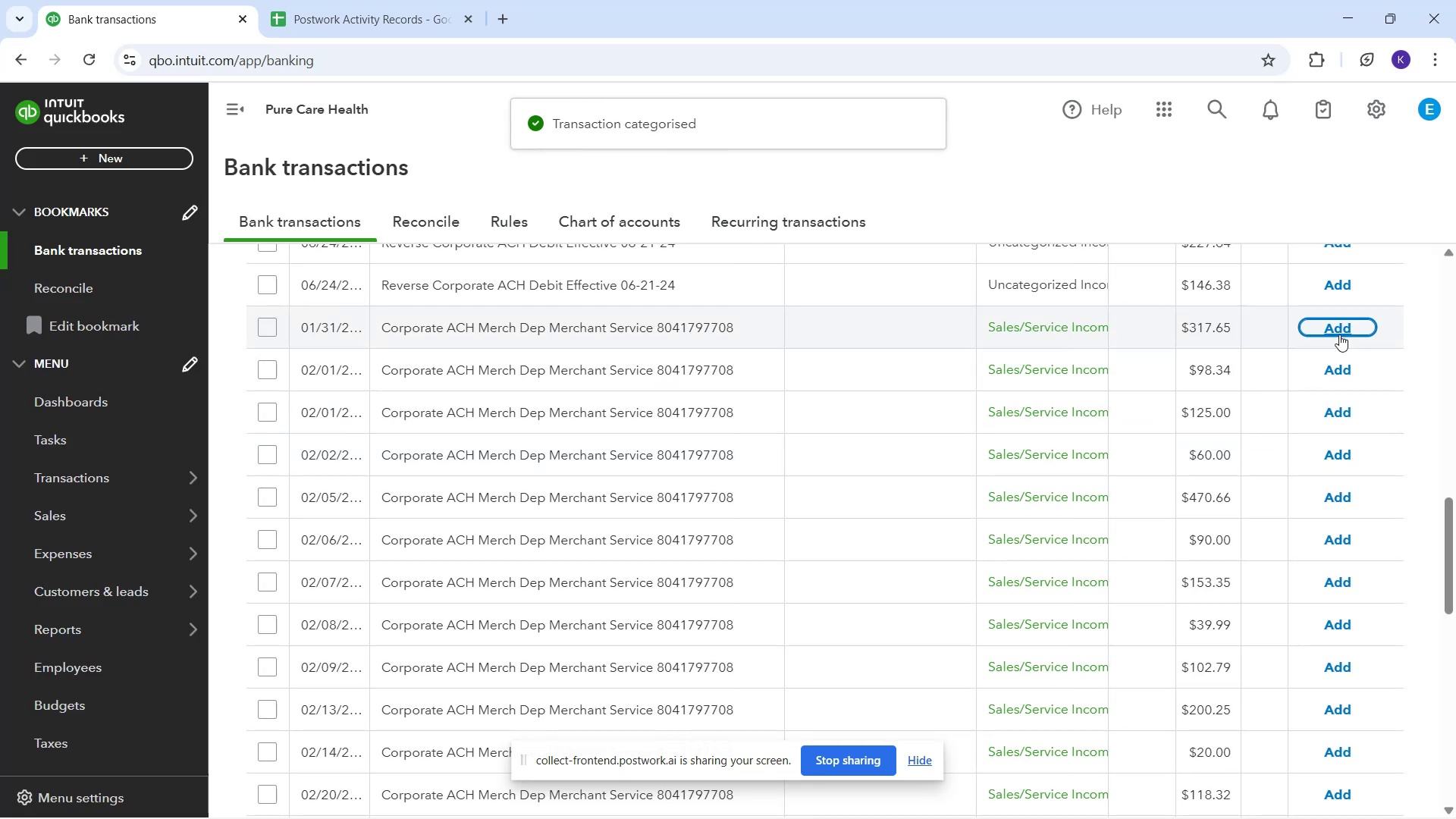 
scroll: coordinate [530, 336], scroll_direction: up, amount: 15.0
 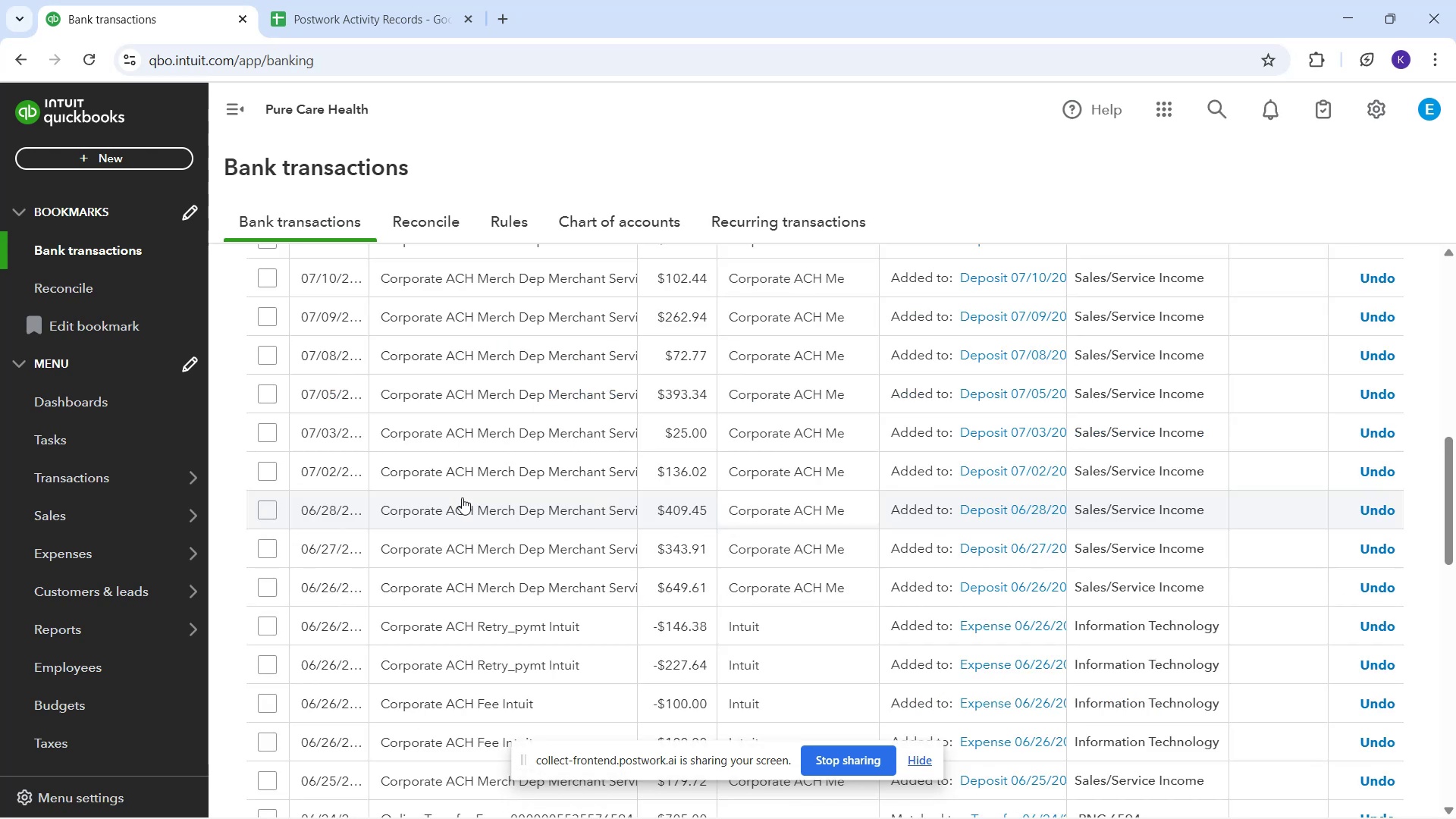 
wait(12.03)
 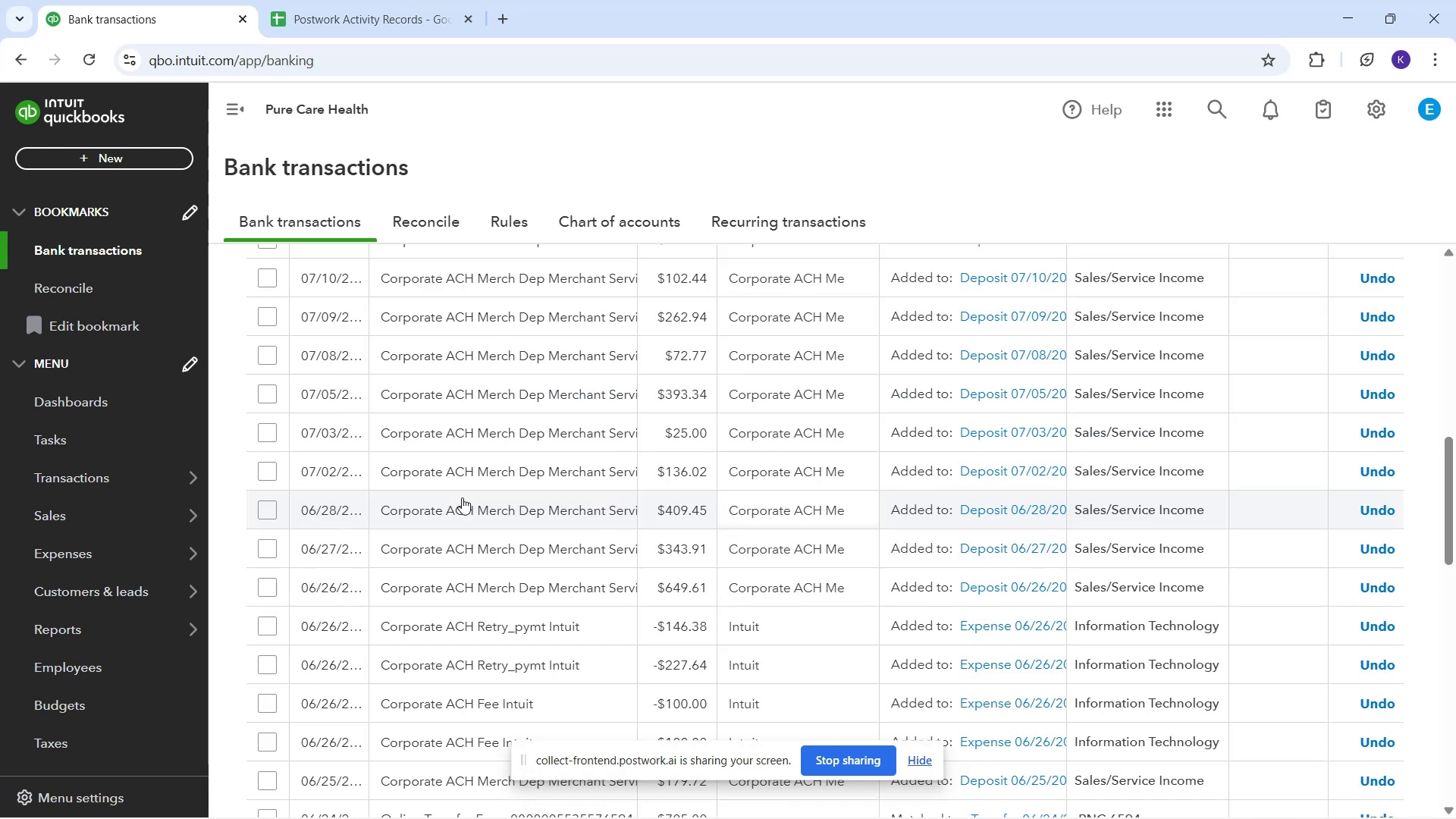 
scroll: coordinate [723, 491], scroll_direction: down, amount: 2.0
 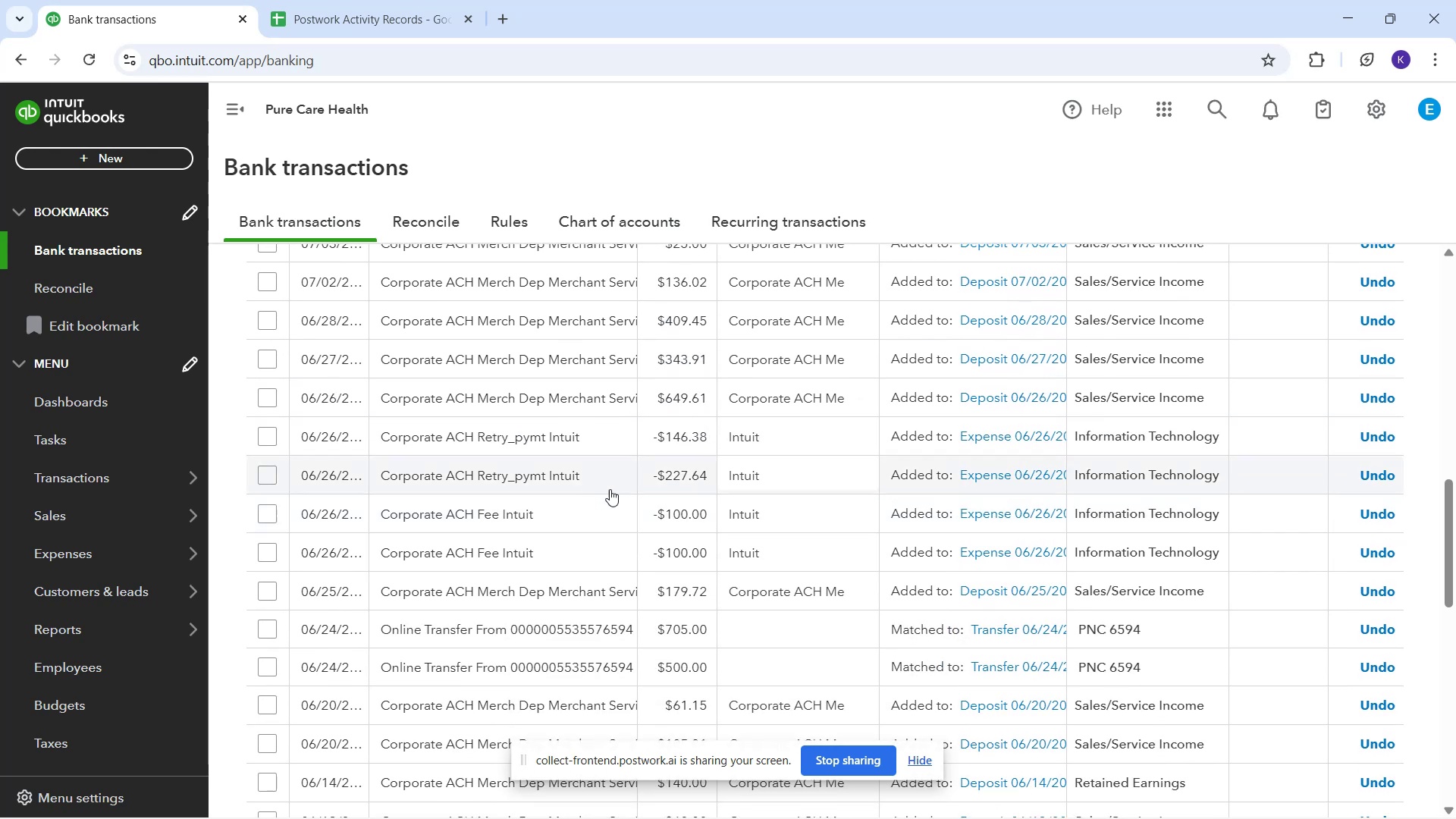 
mouse_move([799, 472])
 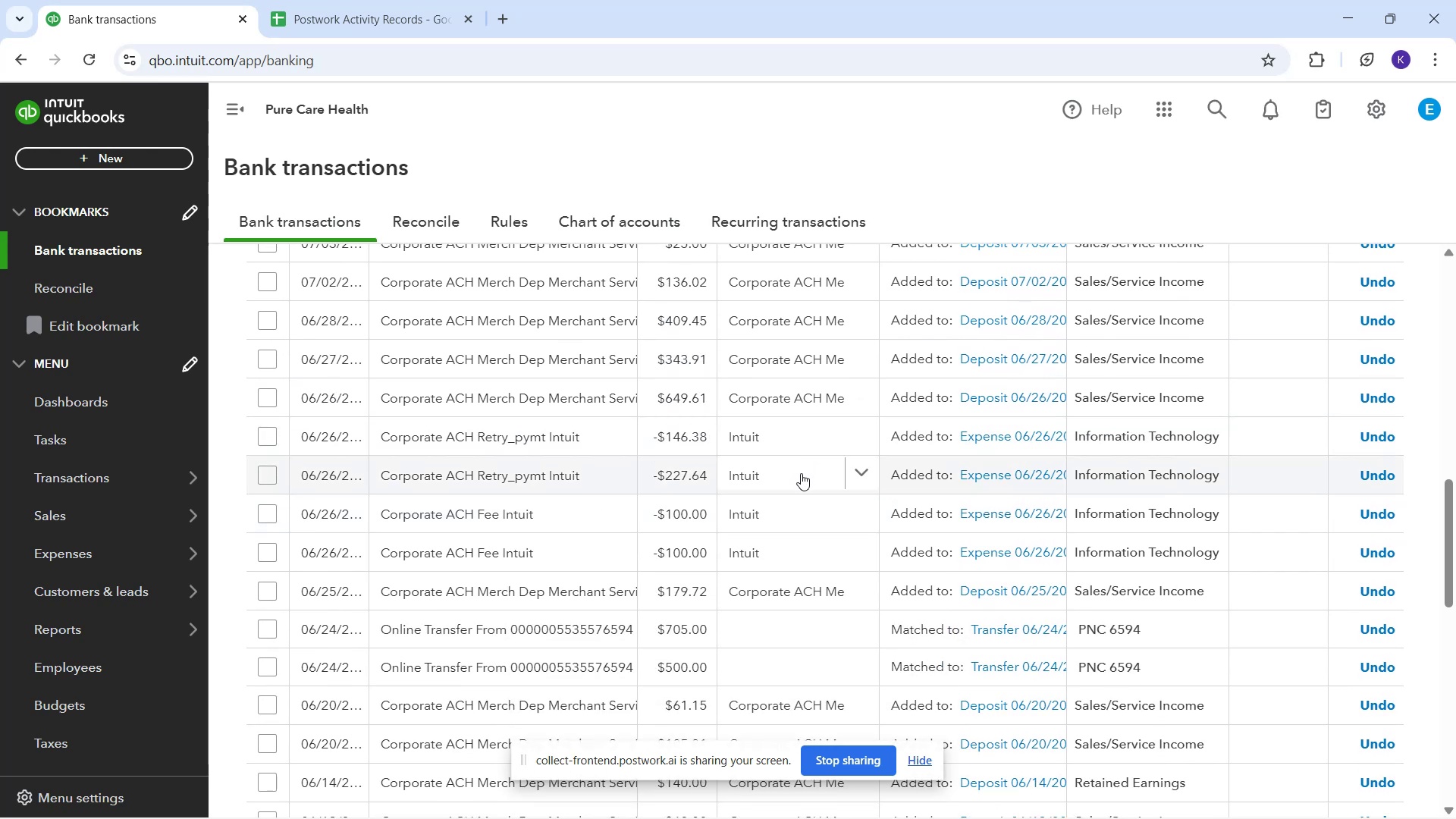 
scroll: coordinate [809, 452], scroll_direction: down, amount: 3.0
 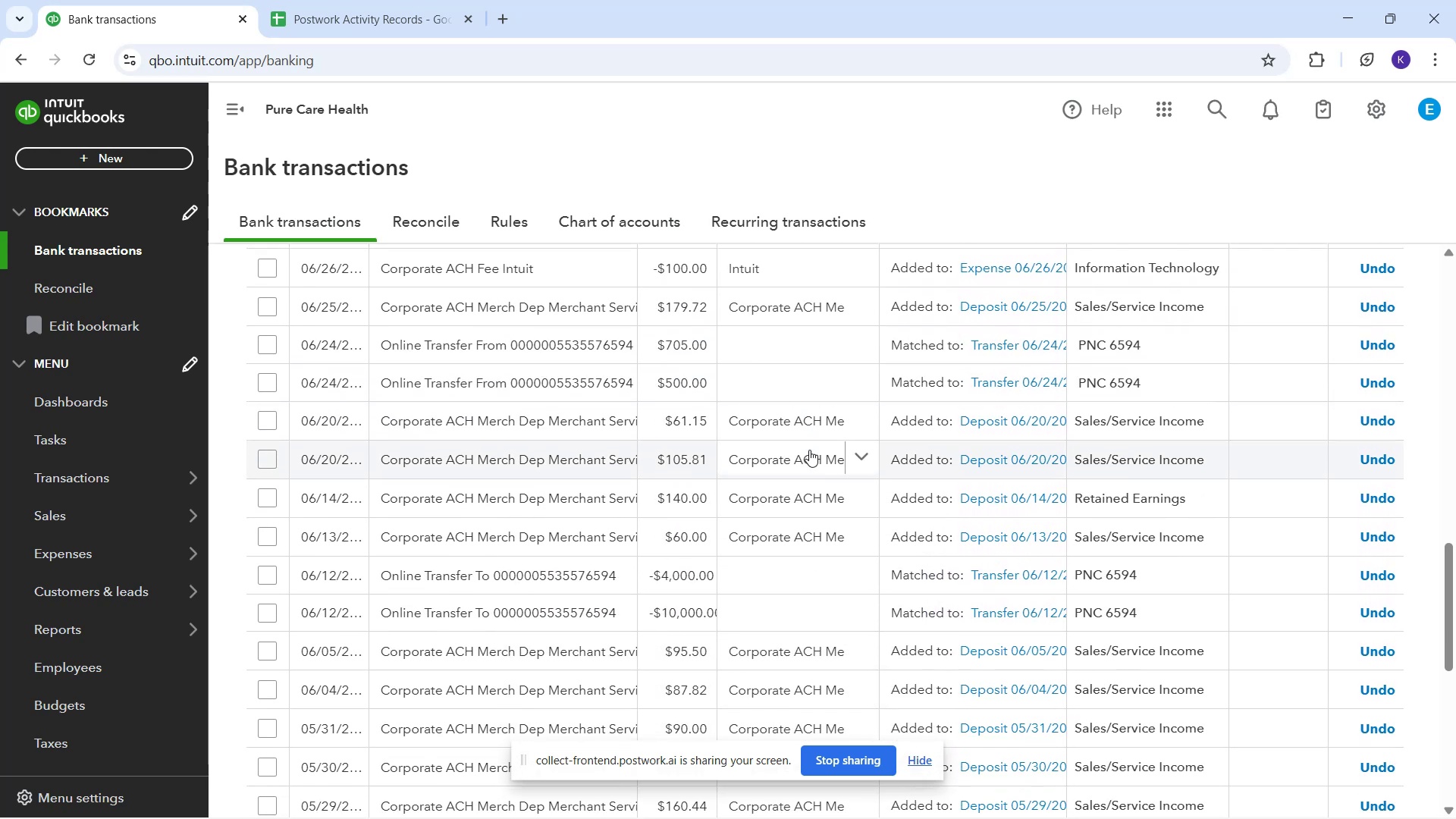 
scroll: coordinate [469, 444], scroll_direction: up, amount: 13.0
 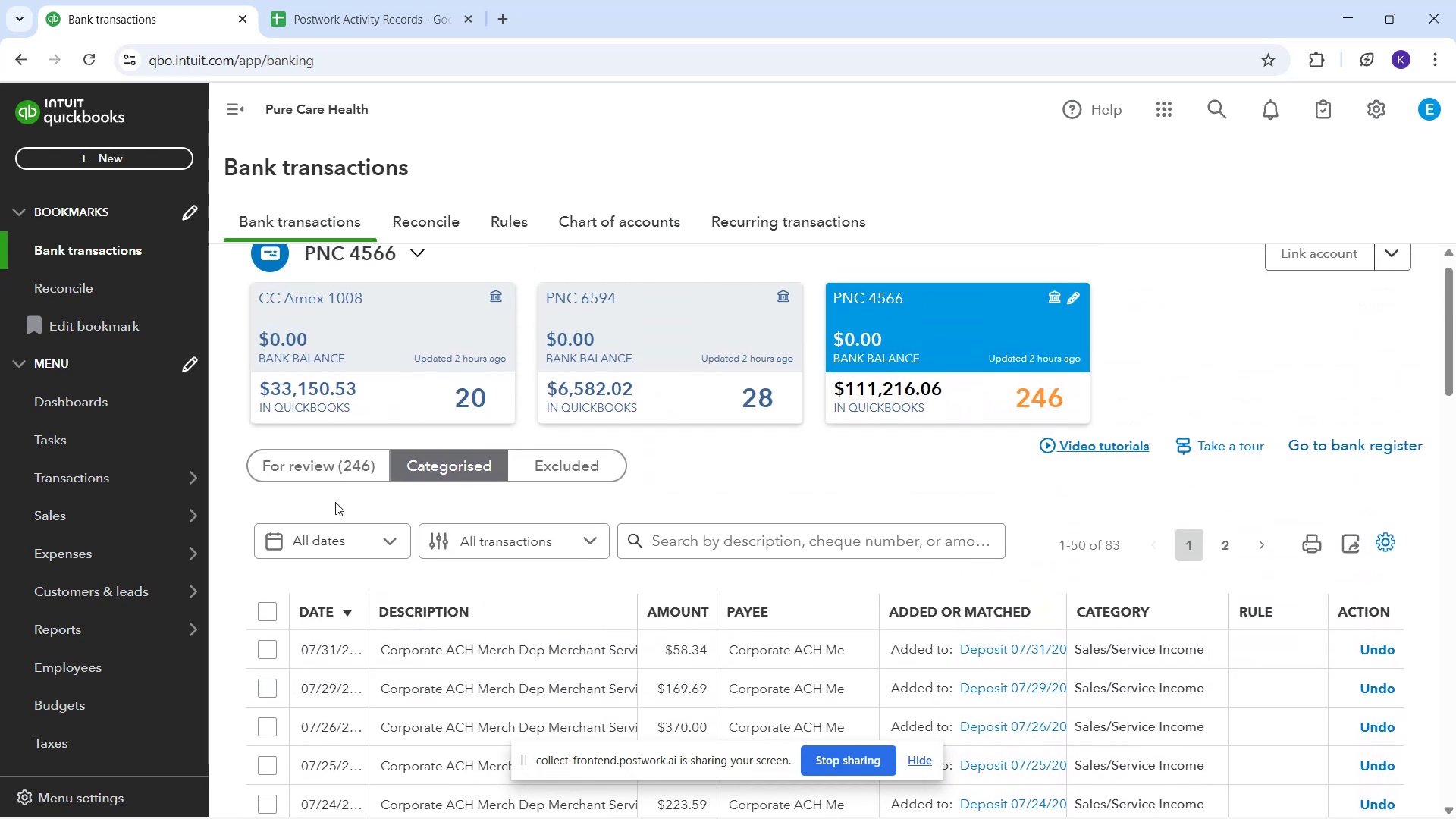 
left_click_drag(start_coordinate=[319, 485], to_coordinate=[321, 478])
 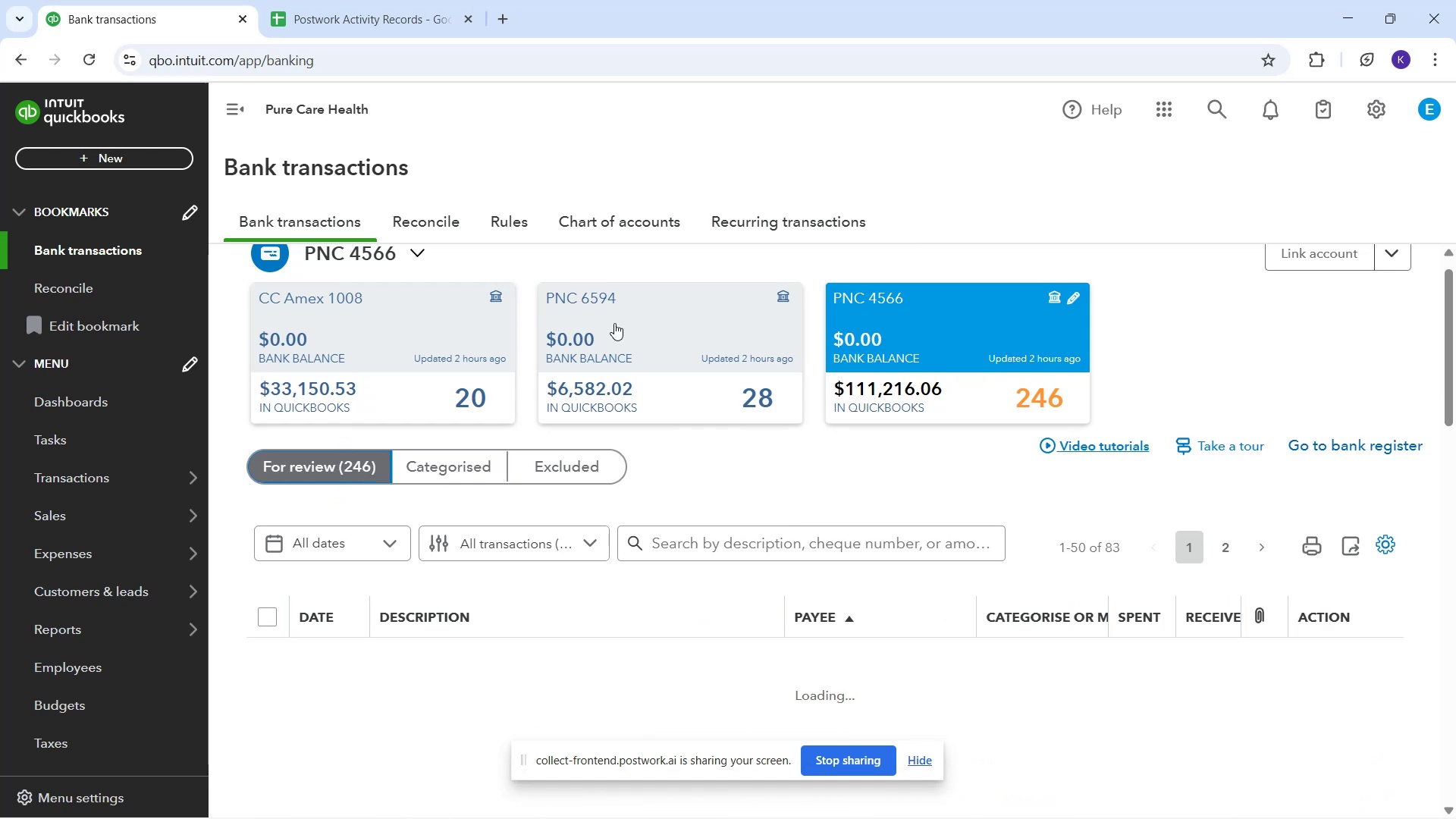 
scroll: coordinate [942, 563], scroll_direction: down, amount: 21.0
 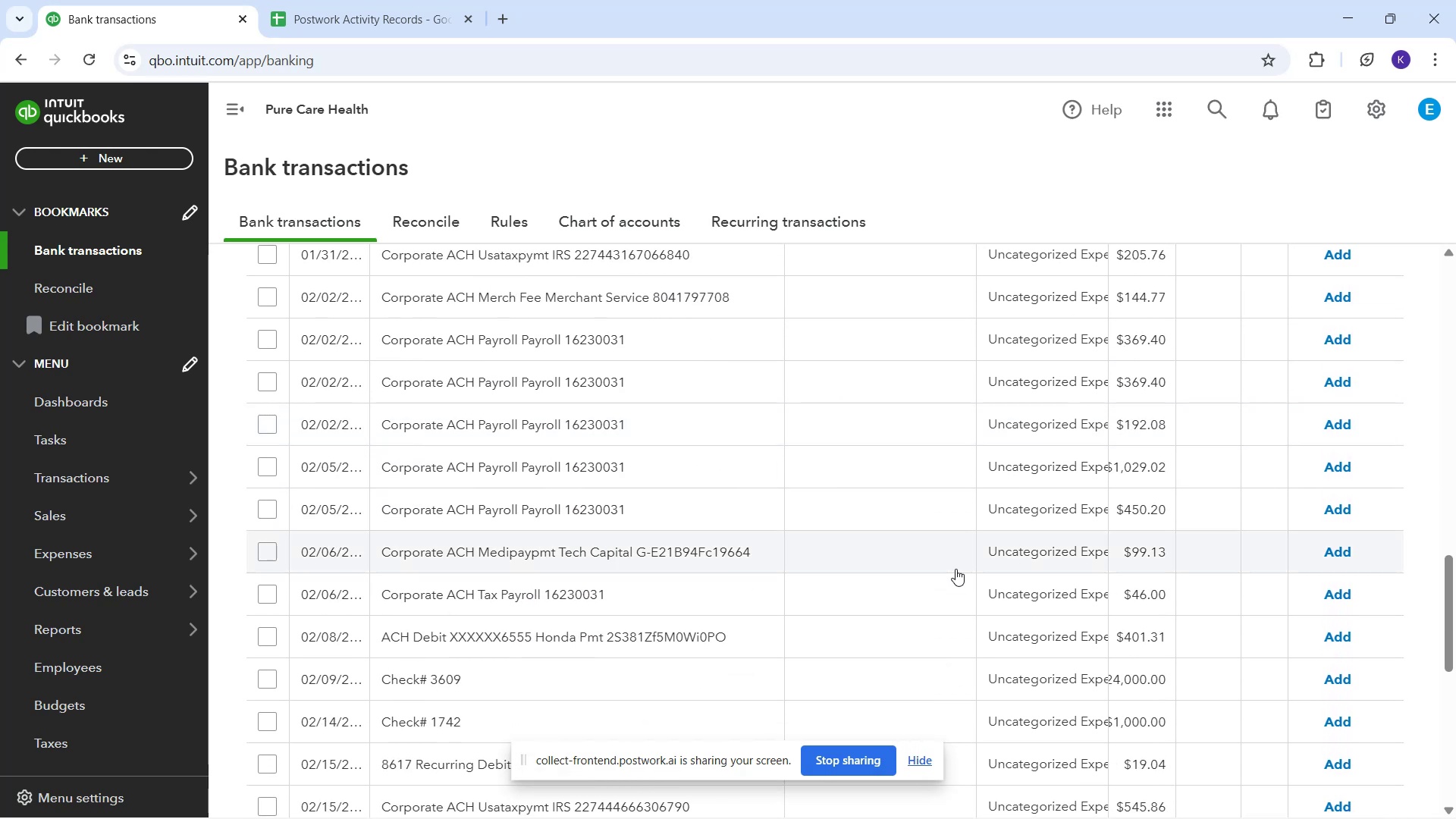 
wait(6.69)
 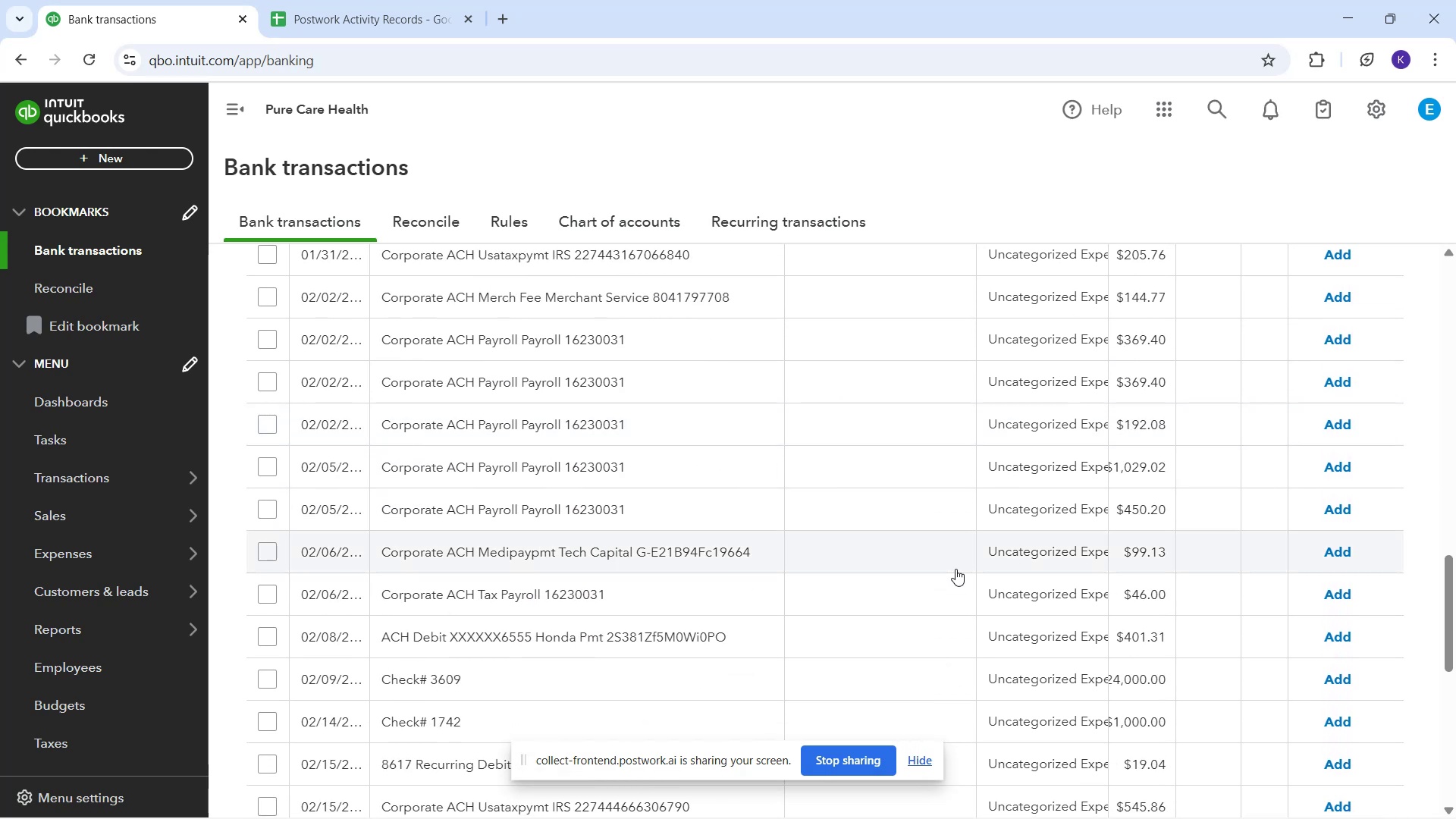 
scroll: coordinate [1122, 564], scroll_direction: down, amount: 15.0
 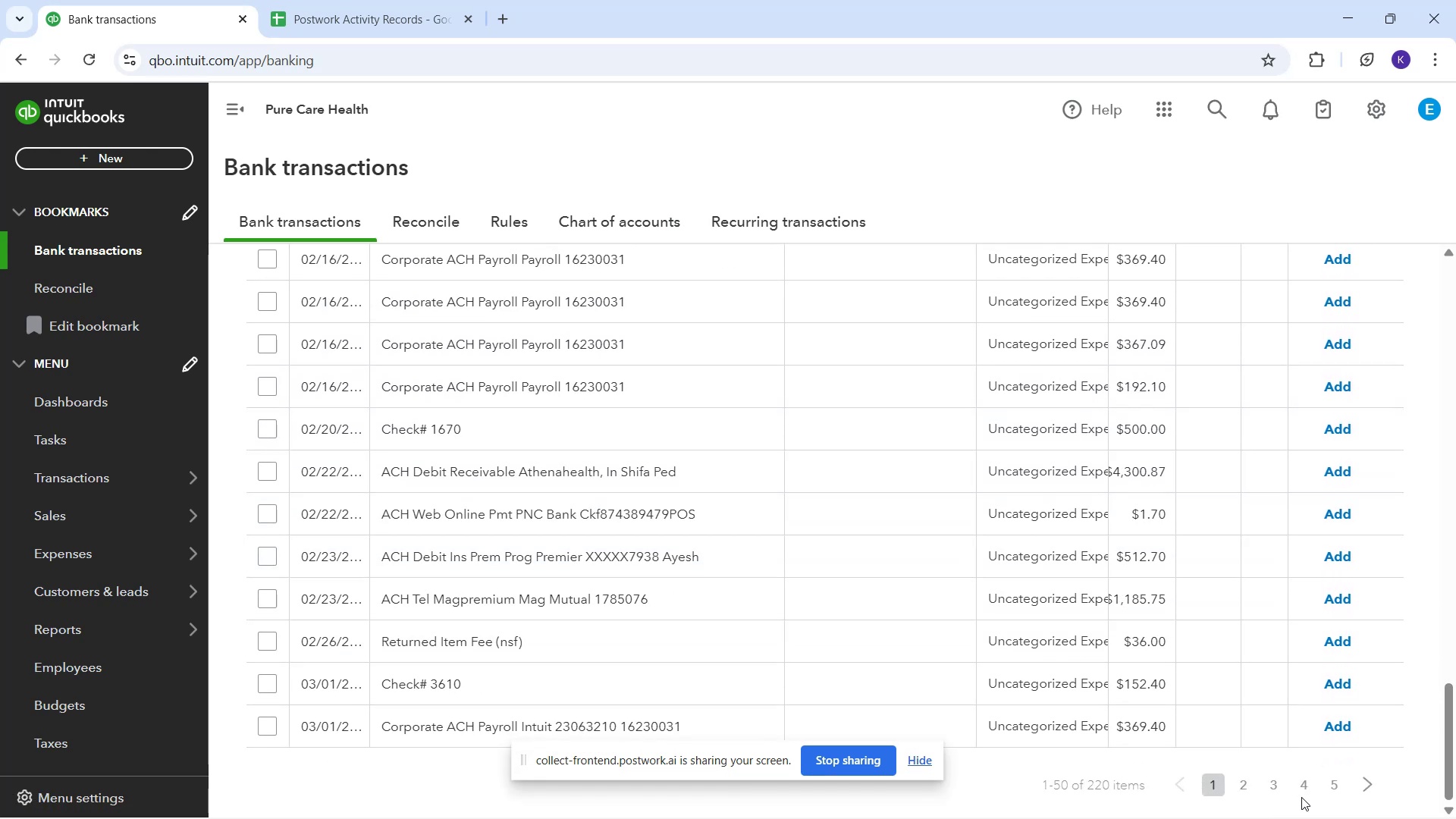 
left_click([1304, 787])
 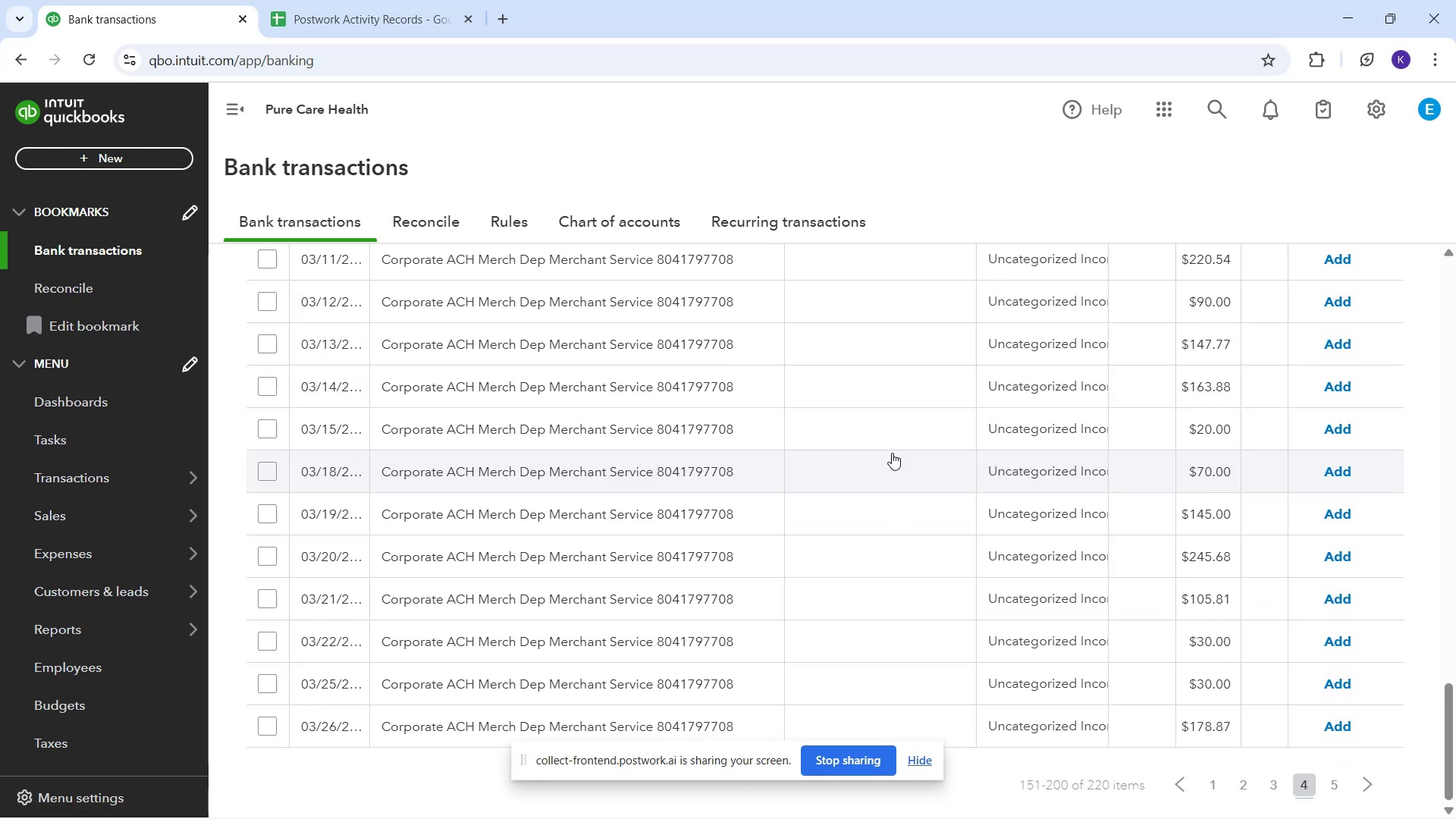 
scroll: coordinate [983, 499], scroll_direction: down, amount: 2.0
 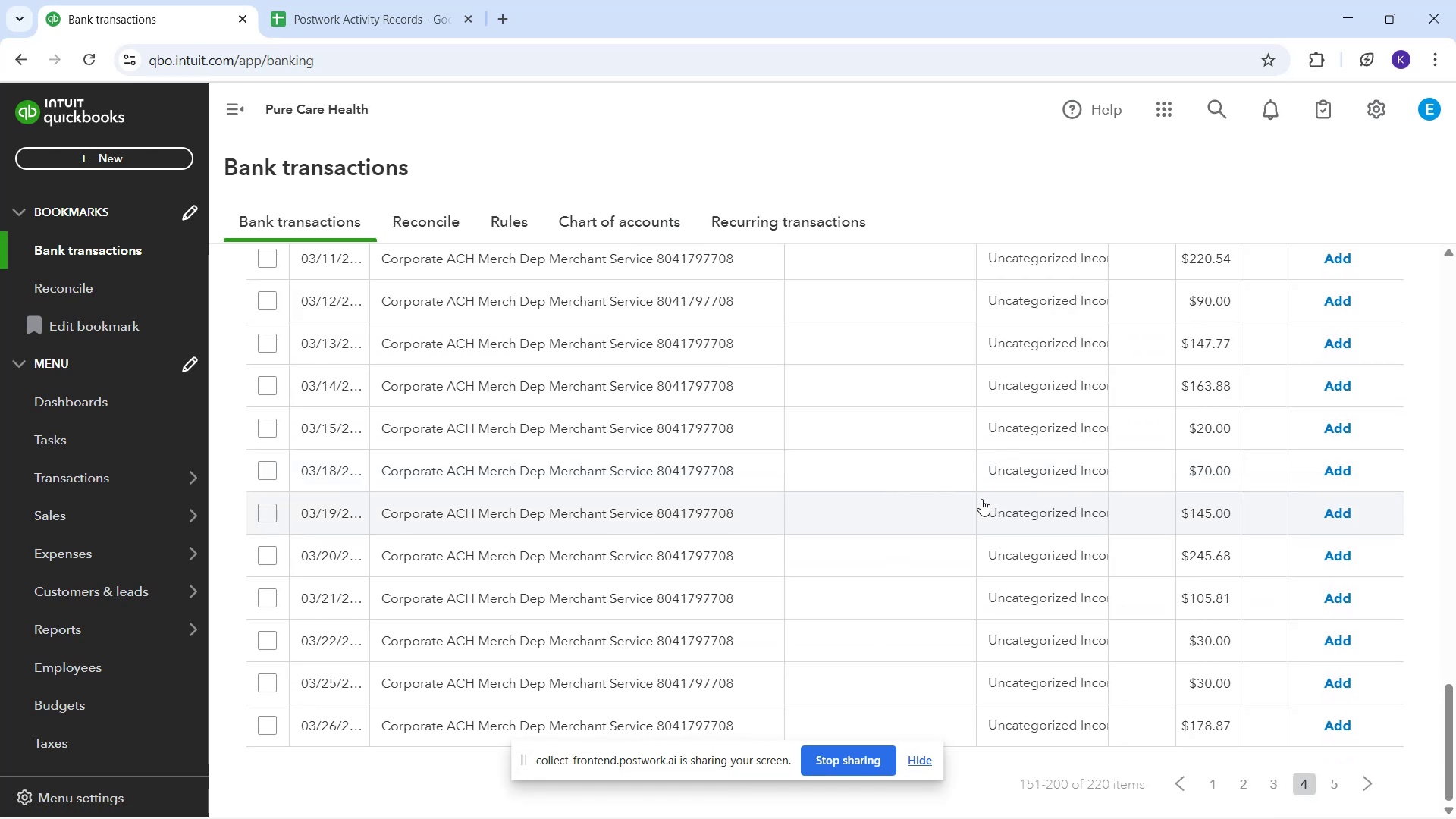 
scroll: coordinate [965, 484], scroll_direction: up, amount: 15.0
 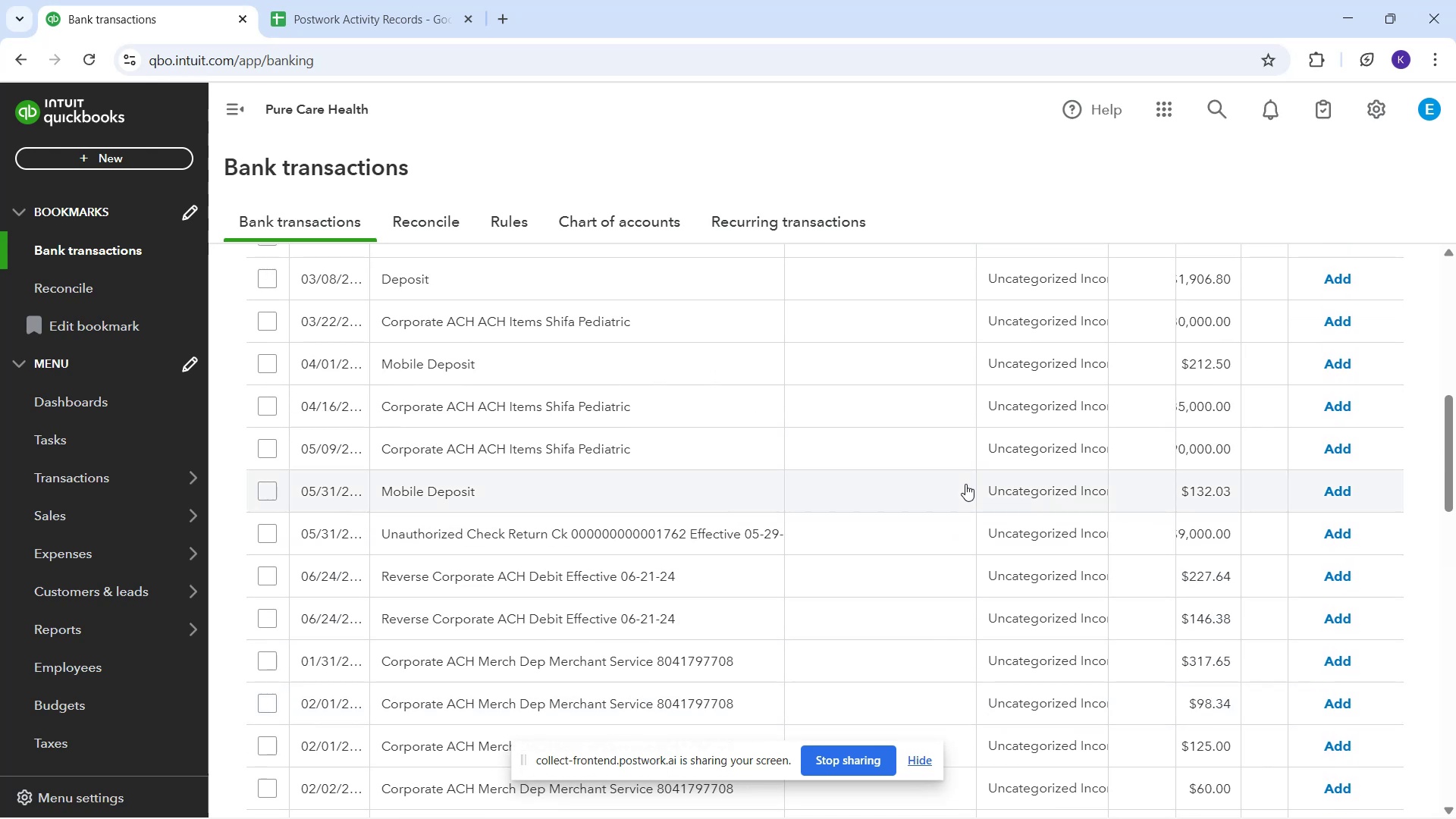 
scroll: coordinate [943, 510], scroll_direction: down, amount: 3.0
 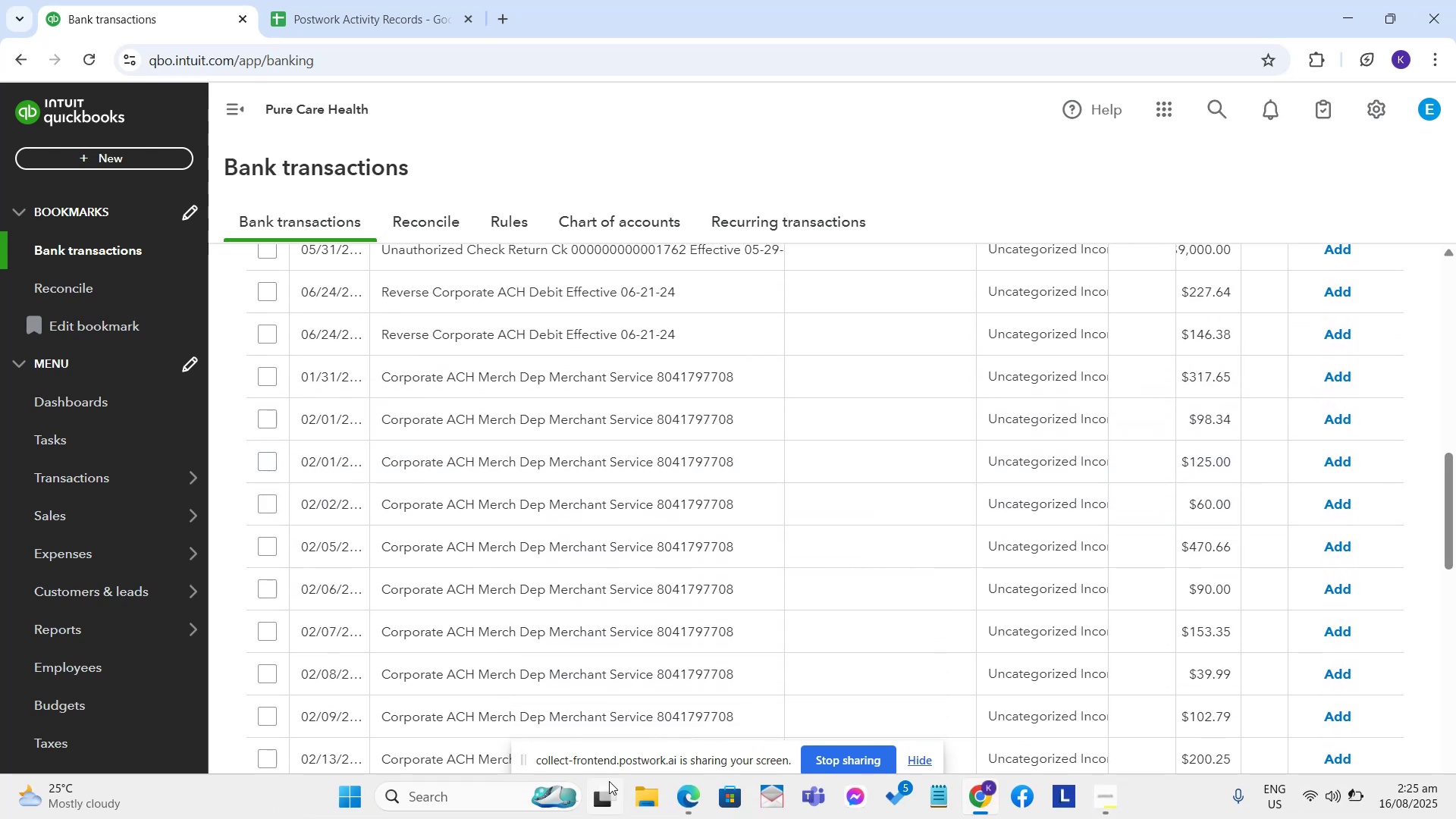 
mouse_move([689, 789])
 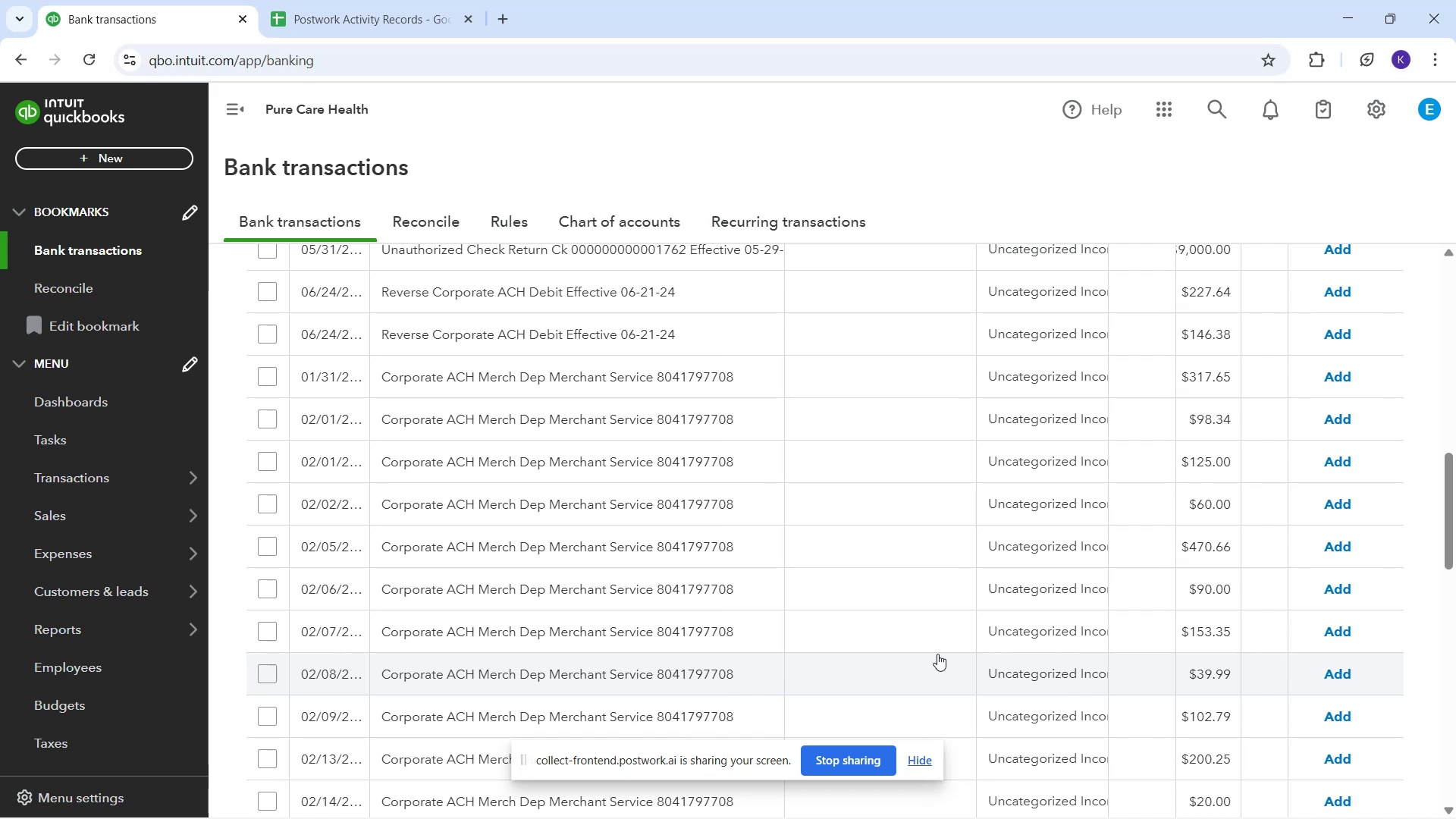 
wait(5.77)
 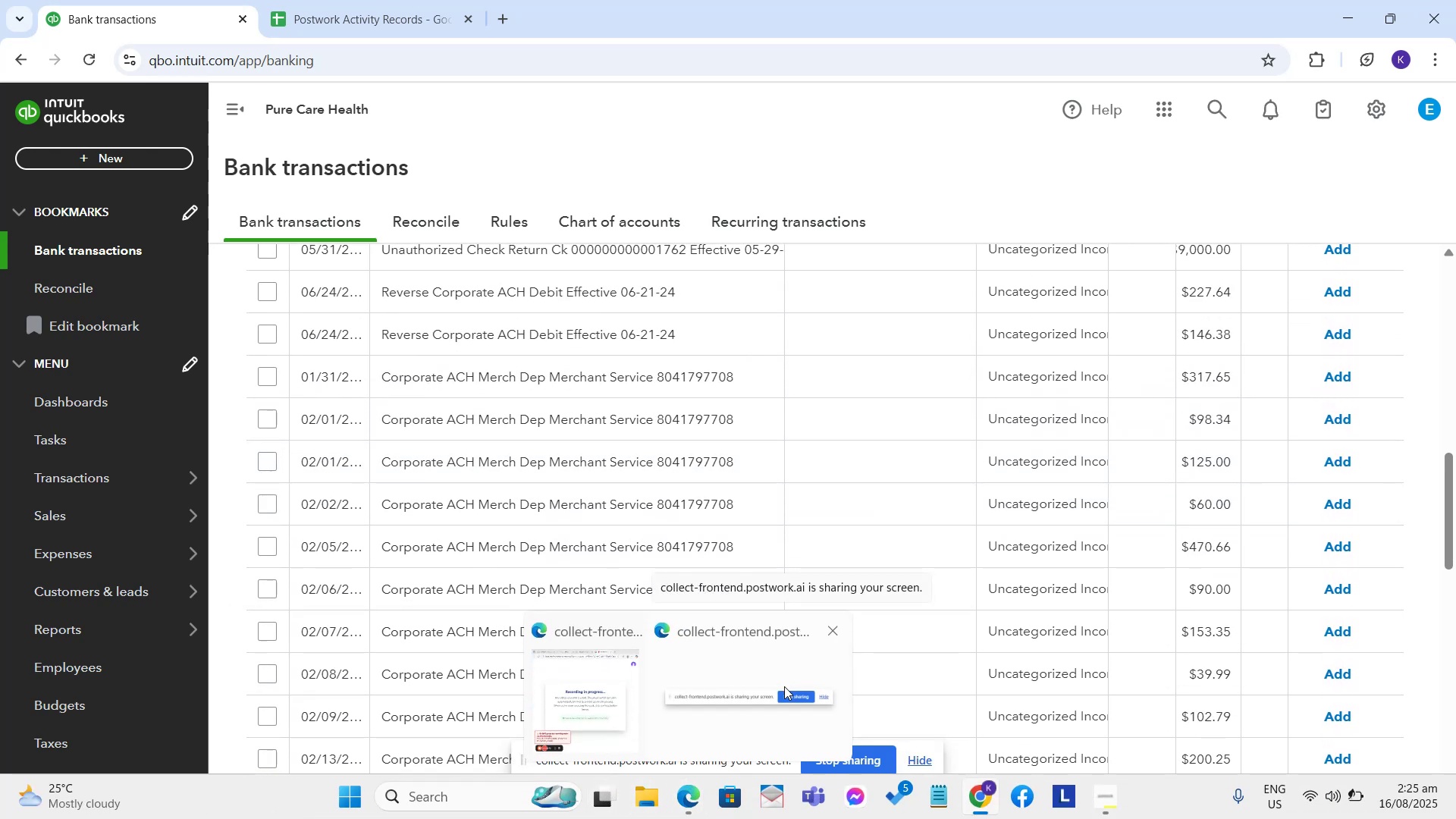 
scroll: coordinate [968, 535], scroll_direction: down, amount: 5.0
 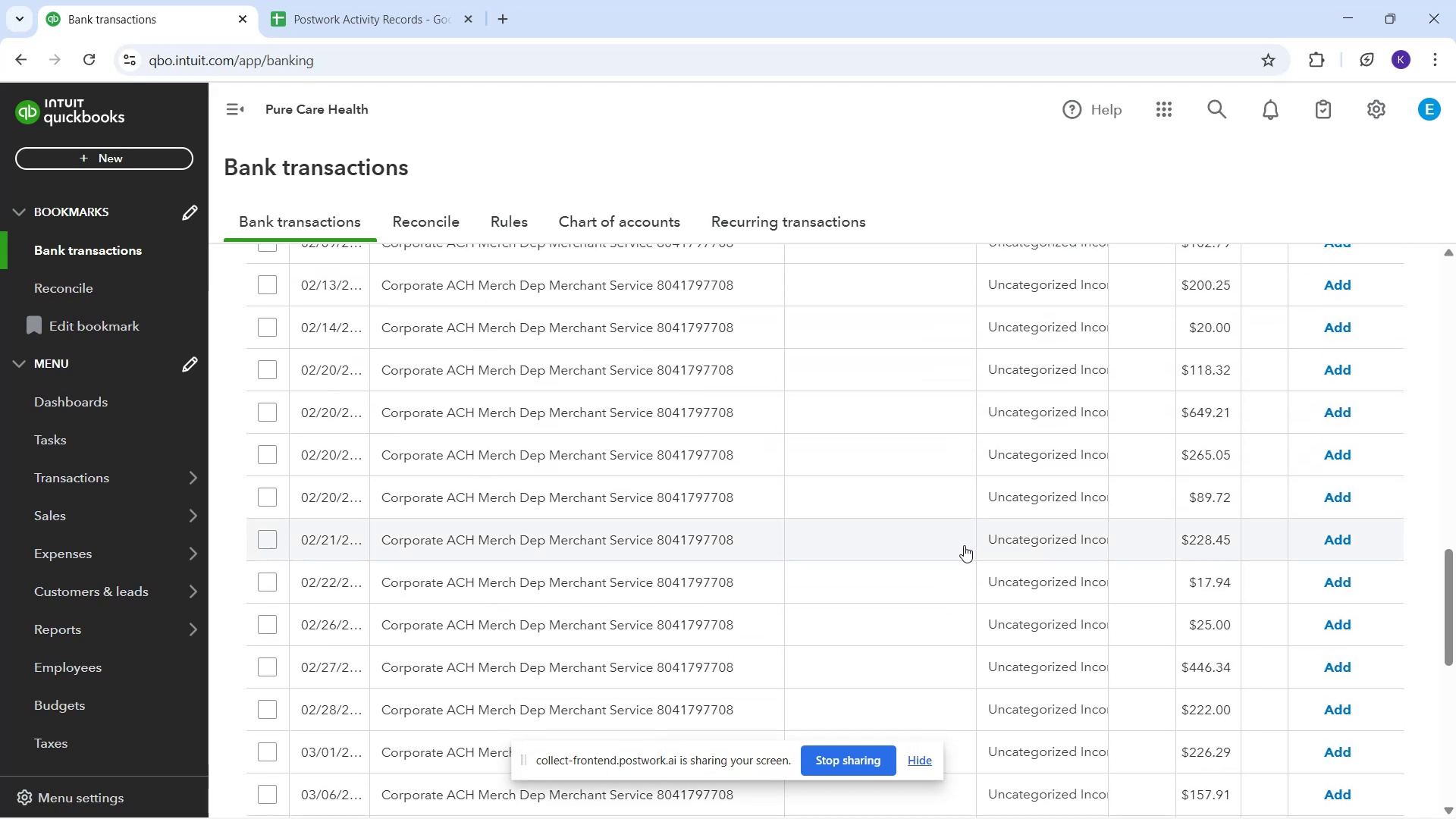 
scroll: coordinate [940, 539], scroll_direction: up, amount: 7.0
 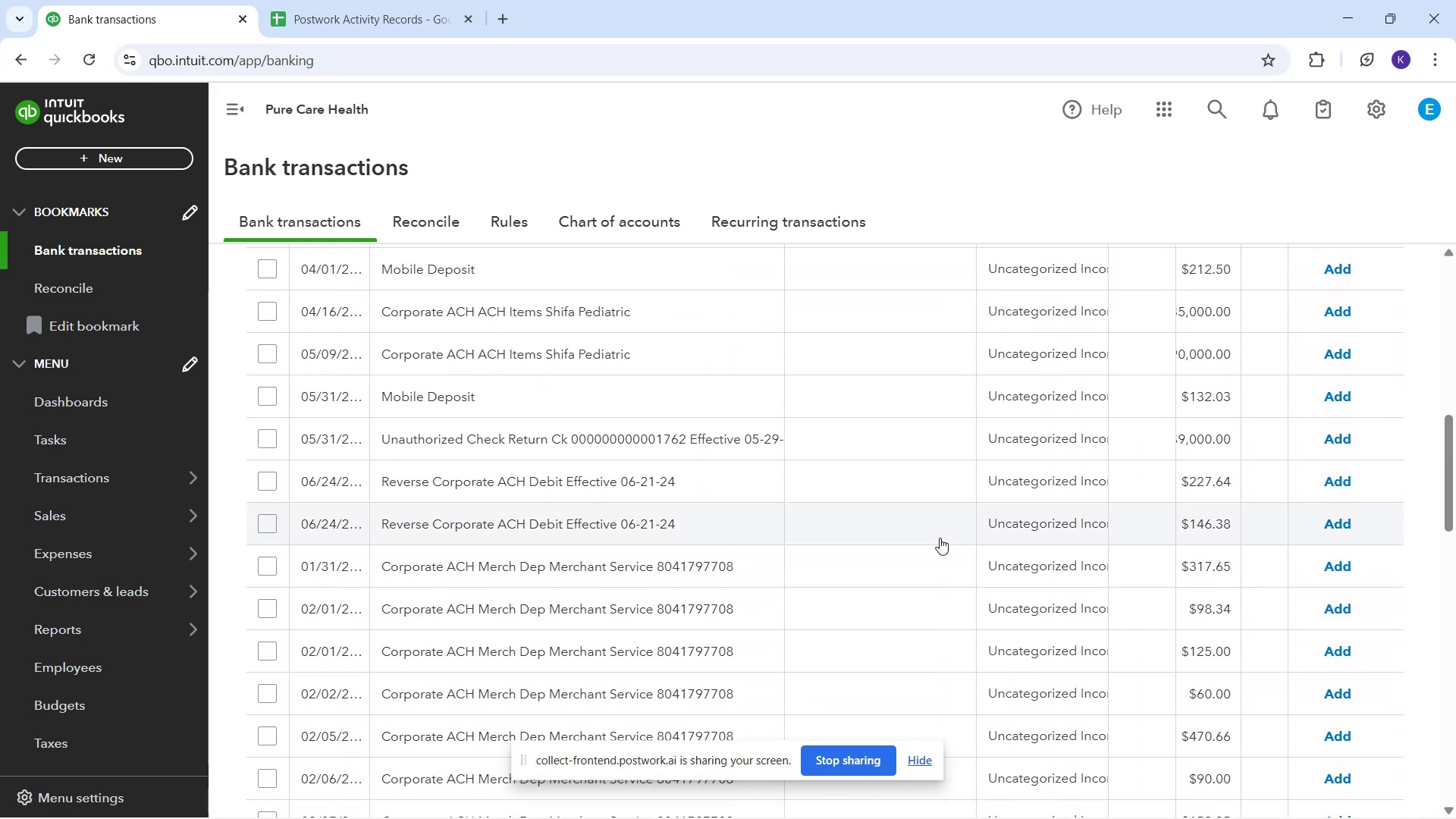 
scroll: coordinate [943, 542], scroll_direction: down, amount: 1.0
 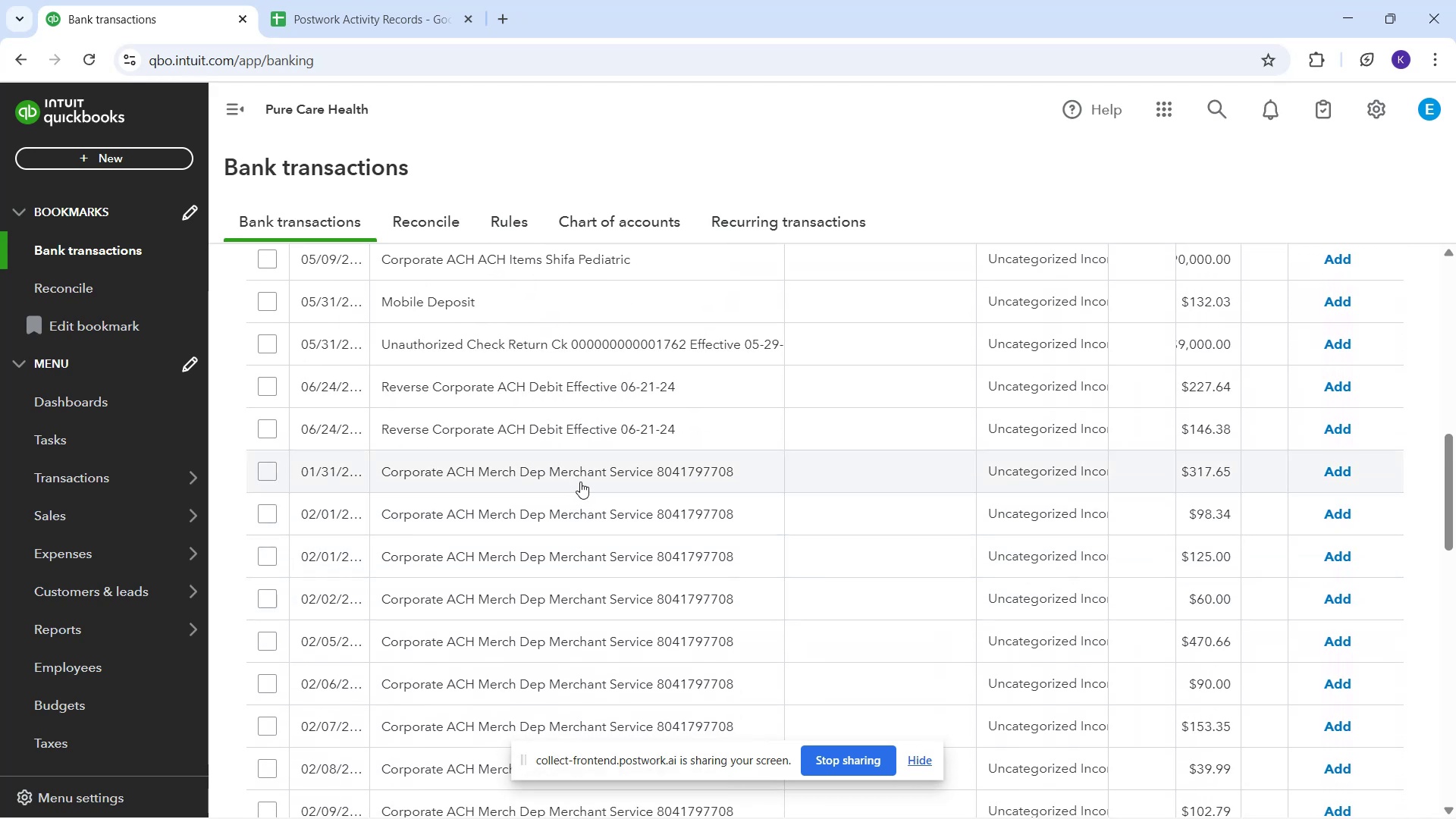 
left_click([580, 482])
 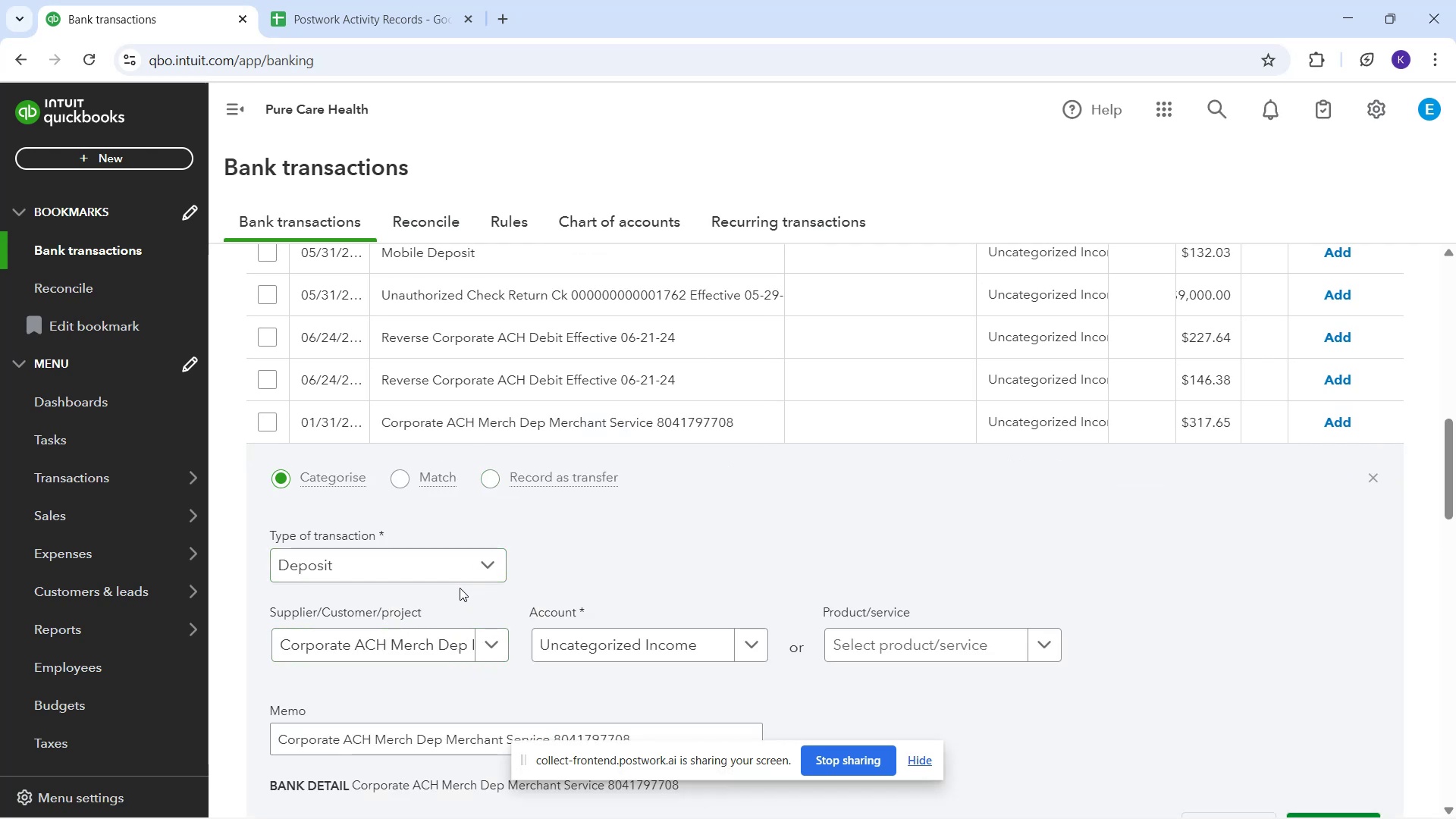 
wait(14.35)
 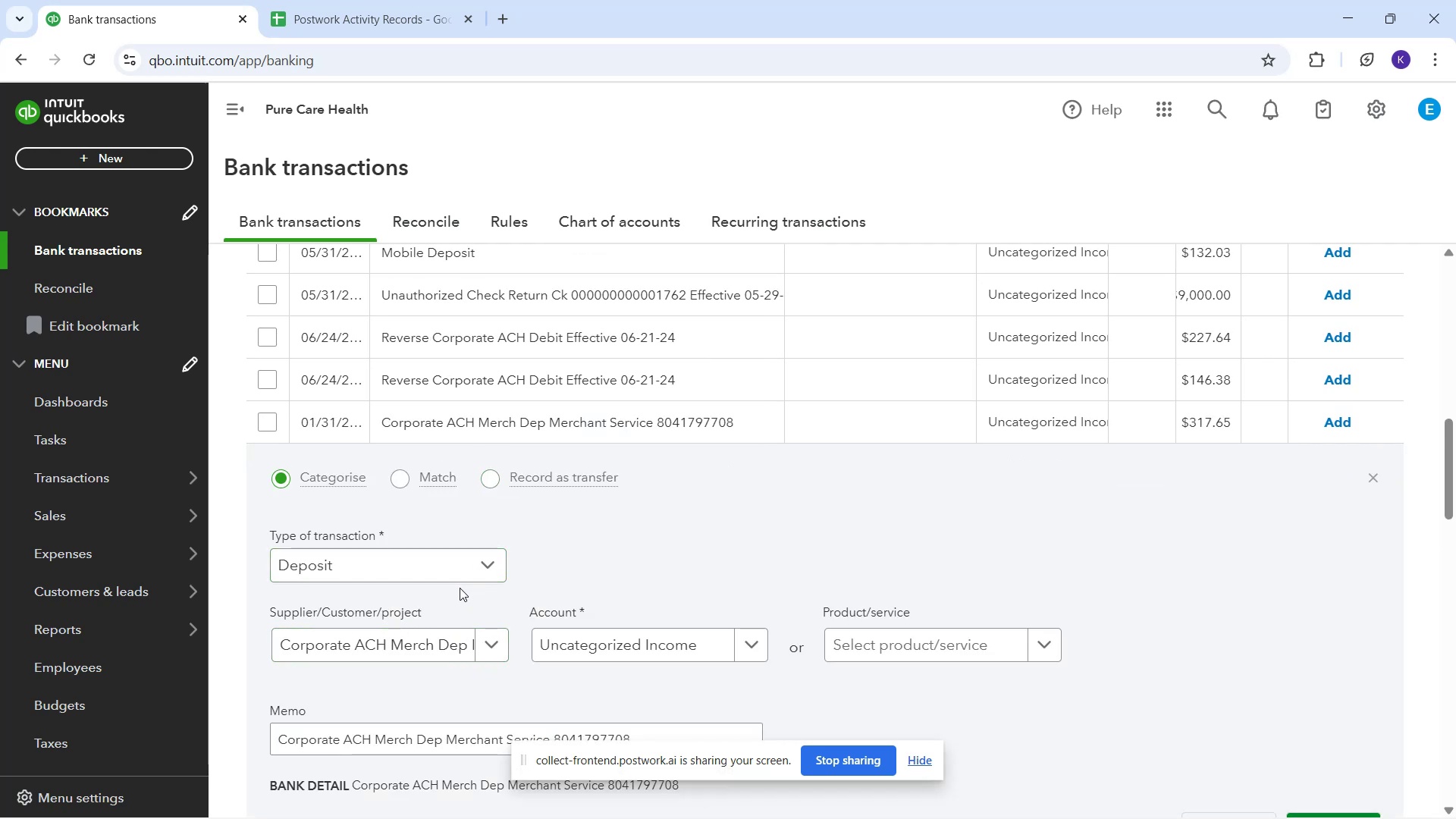 
left_click([764, 643])
 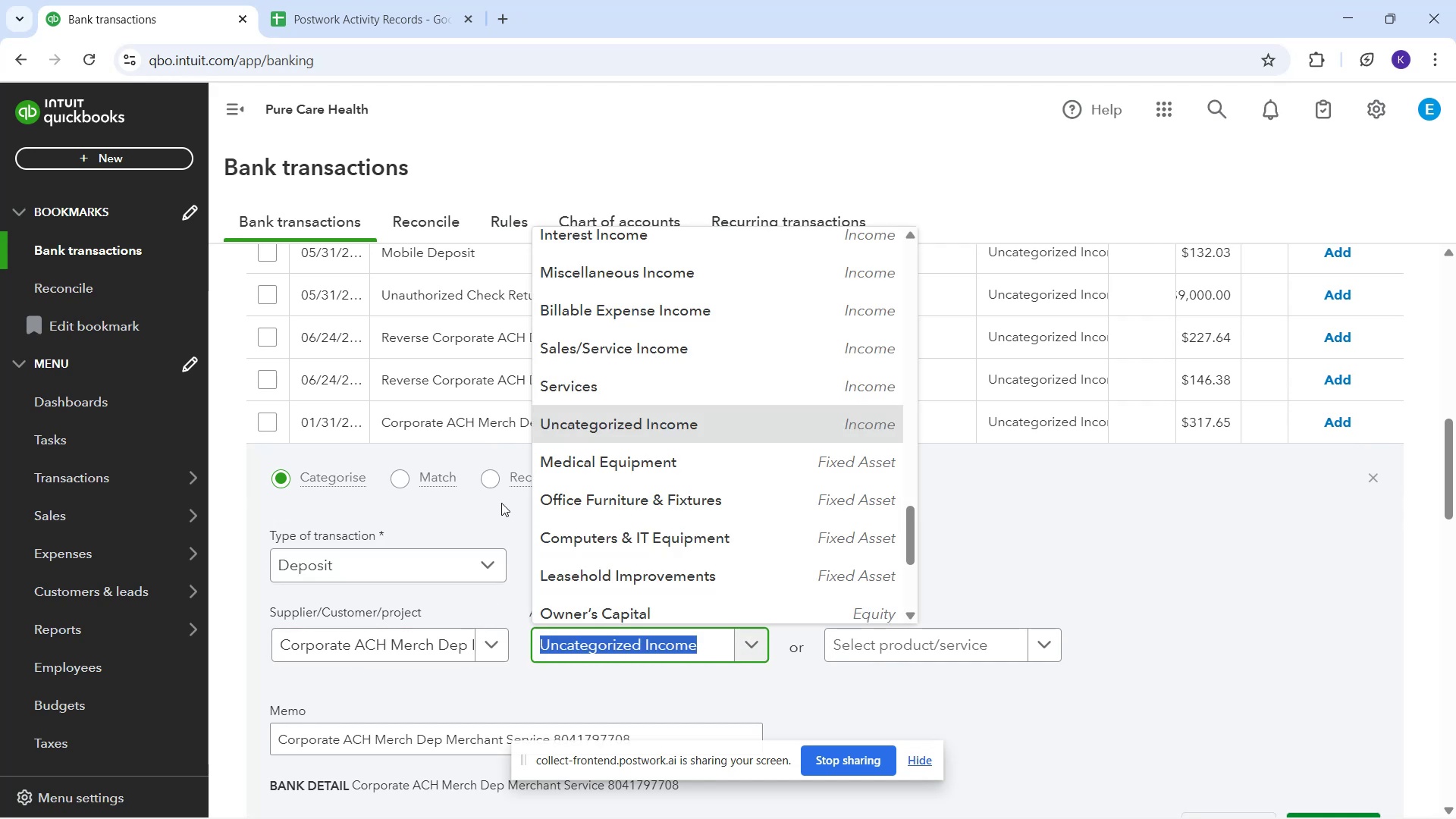 
wait(8.59)
 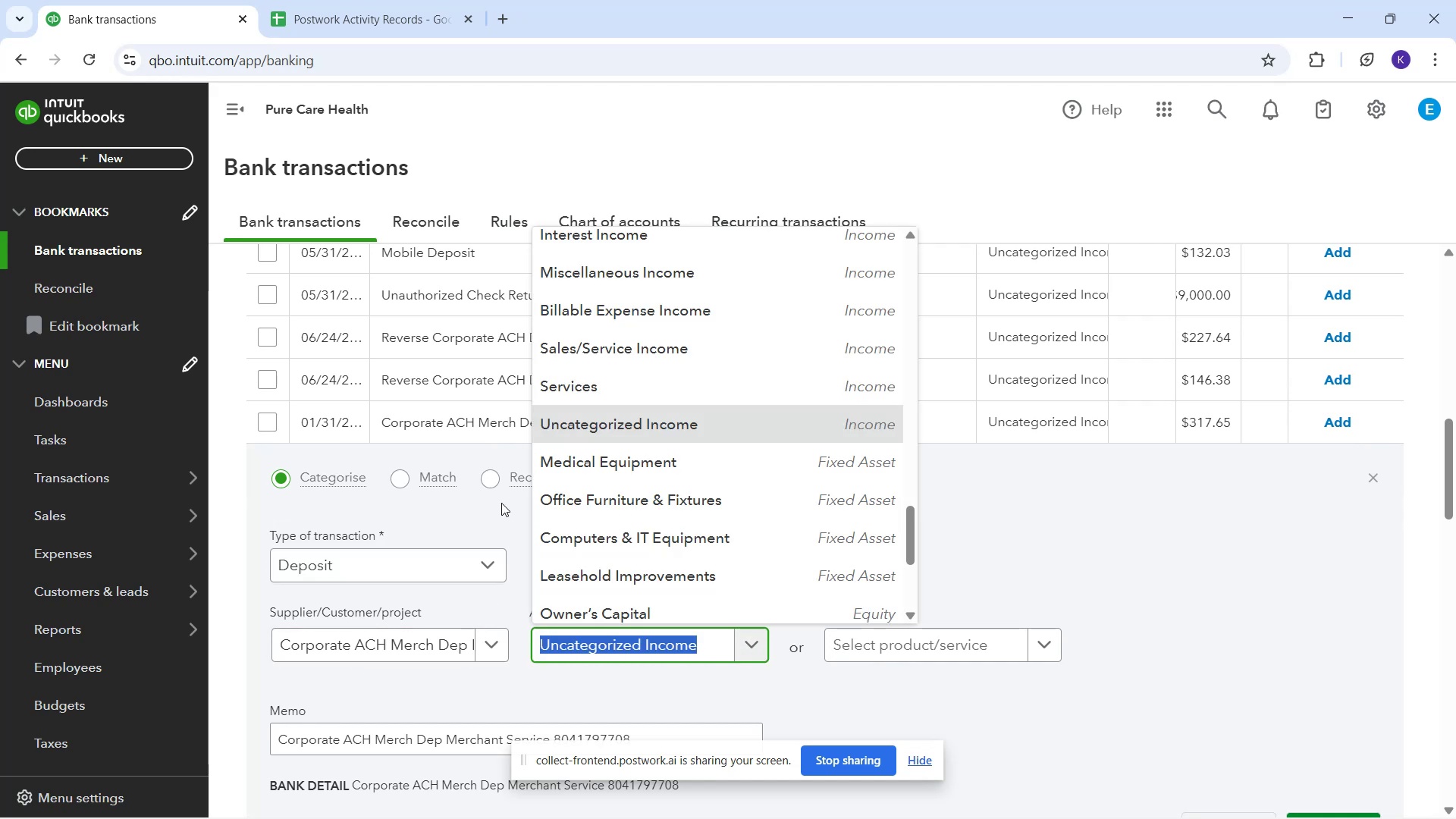 
left_click([698, 356])
 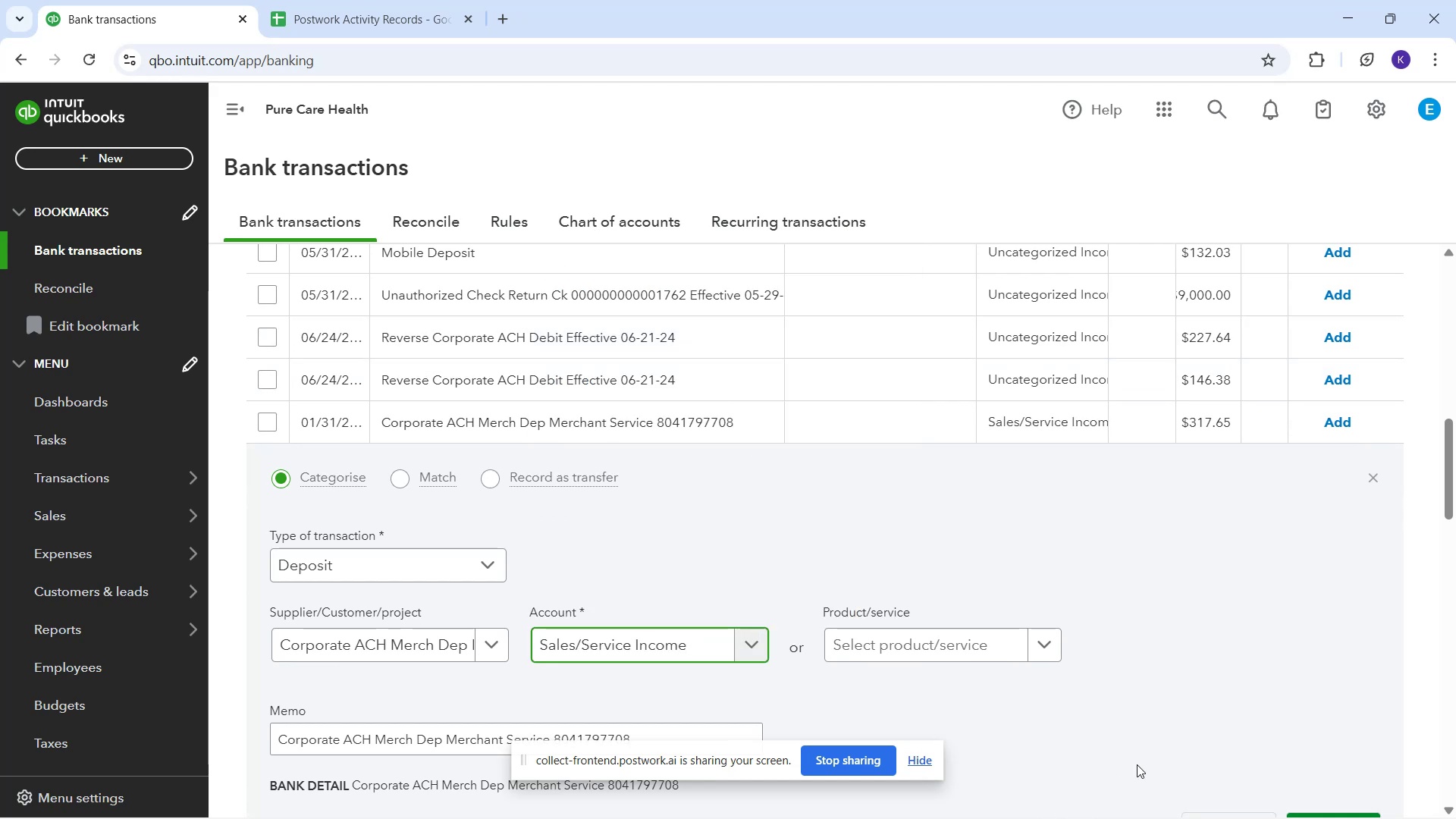 
scroll: coordinate [1334, 733], scroll_direction: down, amount: 2.0
 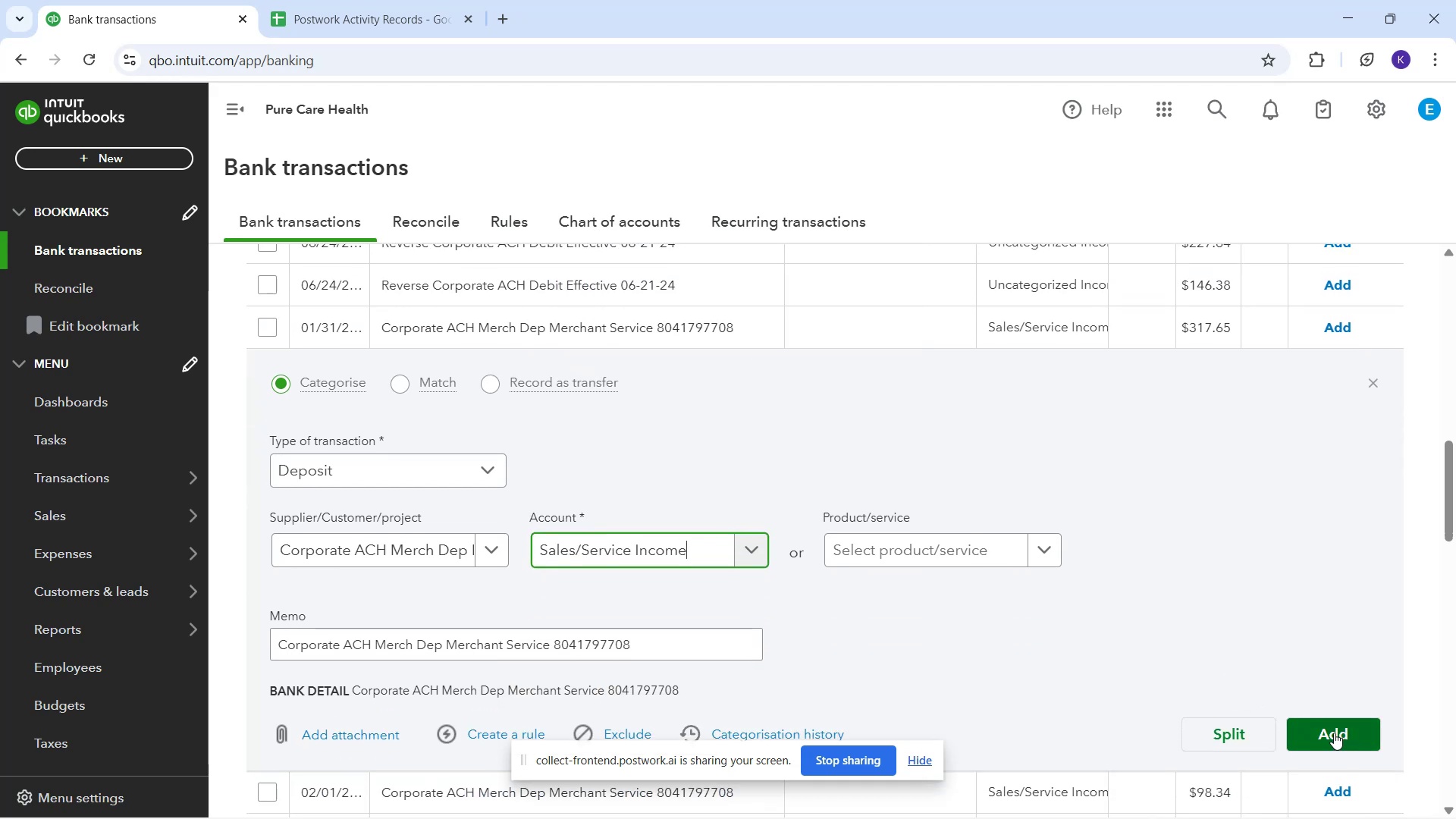 
left_click([1334, 733])
 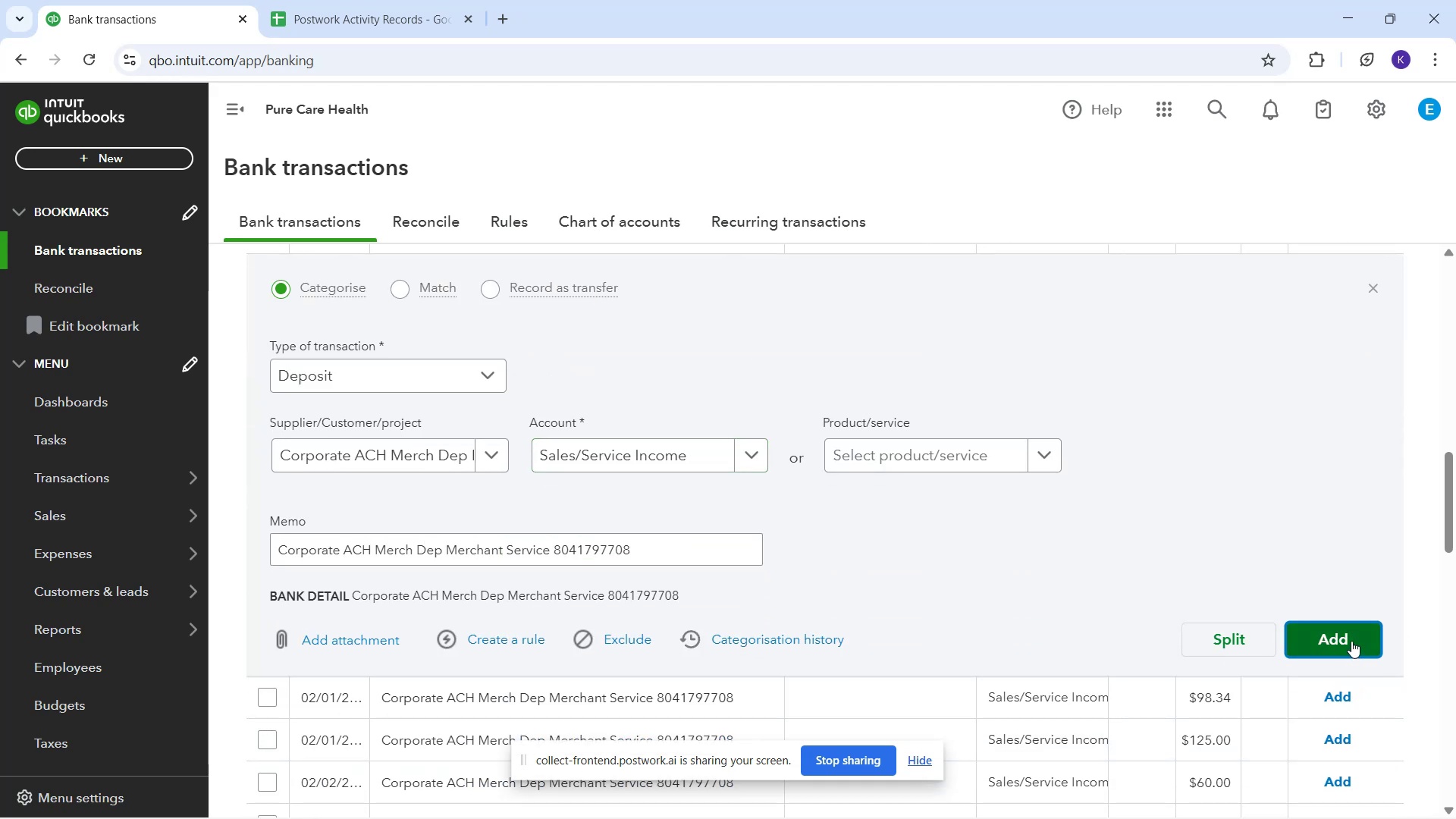 
left_click([1351, 641])
 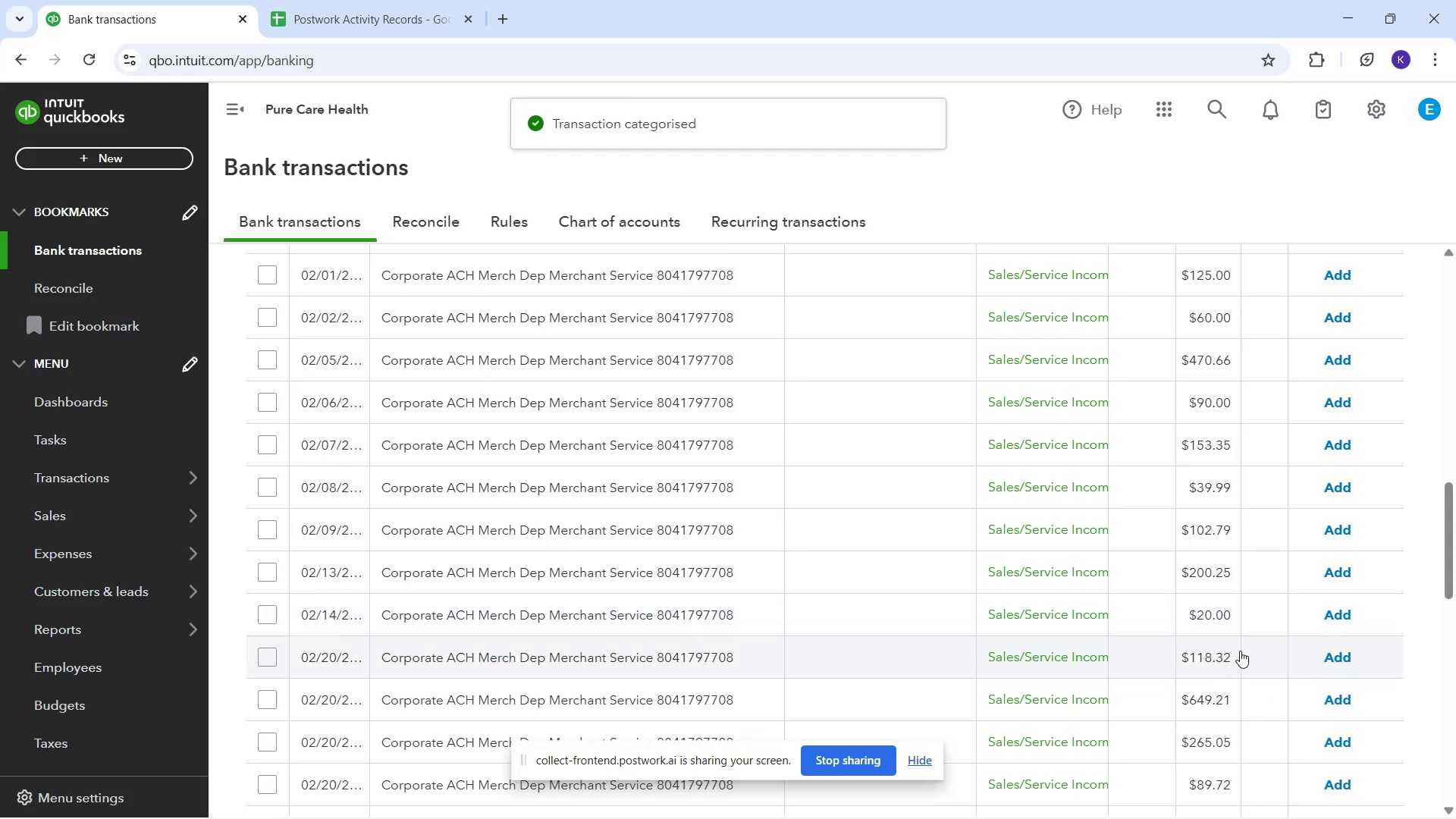 
scroll: coordinate [877, 570], scroll_direction: up, amount: 8.0
 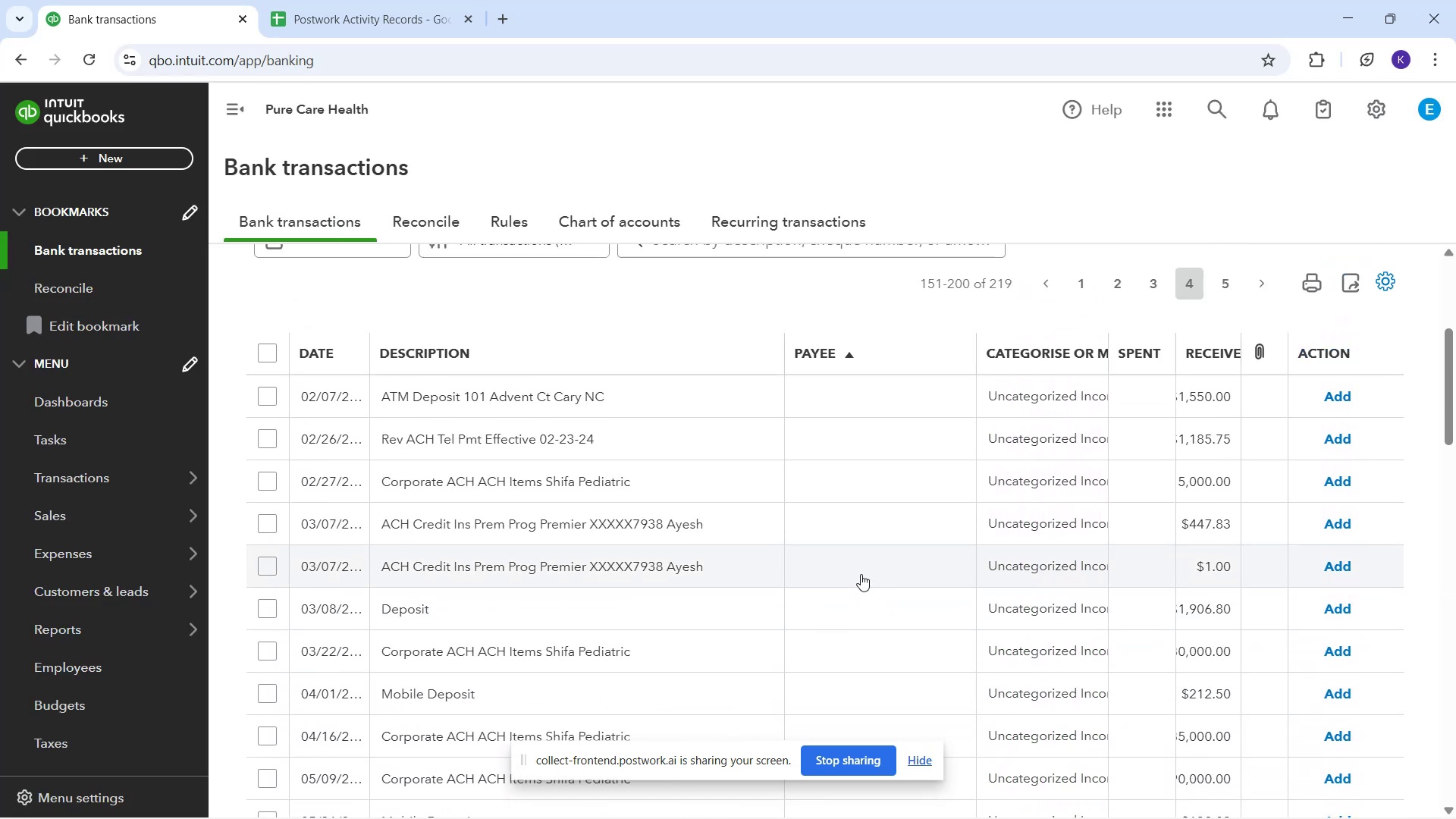 
scroll: coordinate [1024, 643], scroll_direction: down, amount: 24.0
 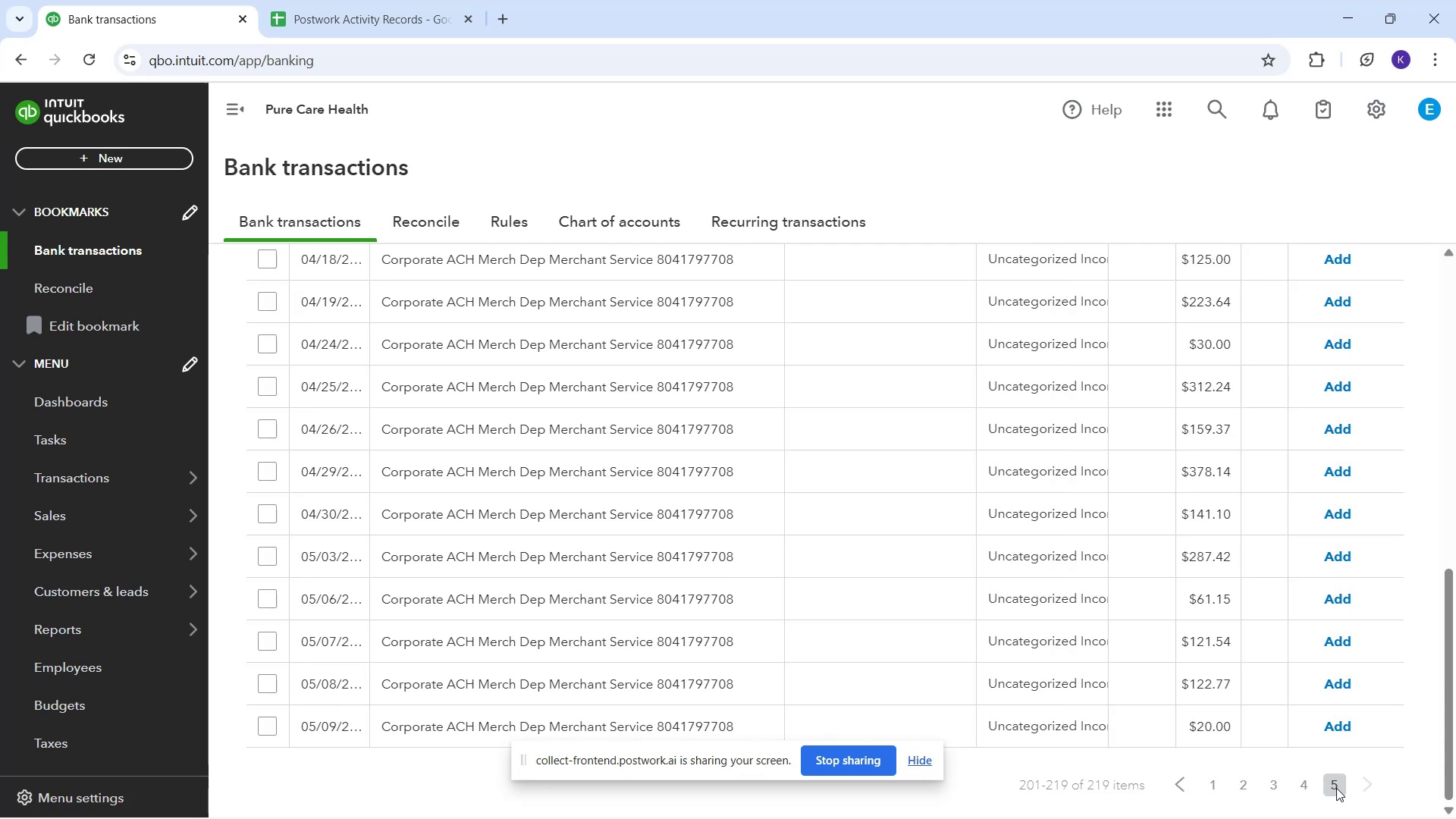 
wait(10.03)
 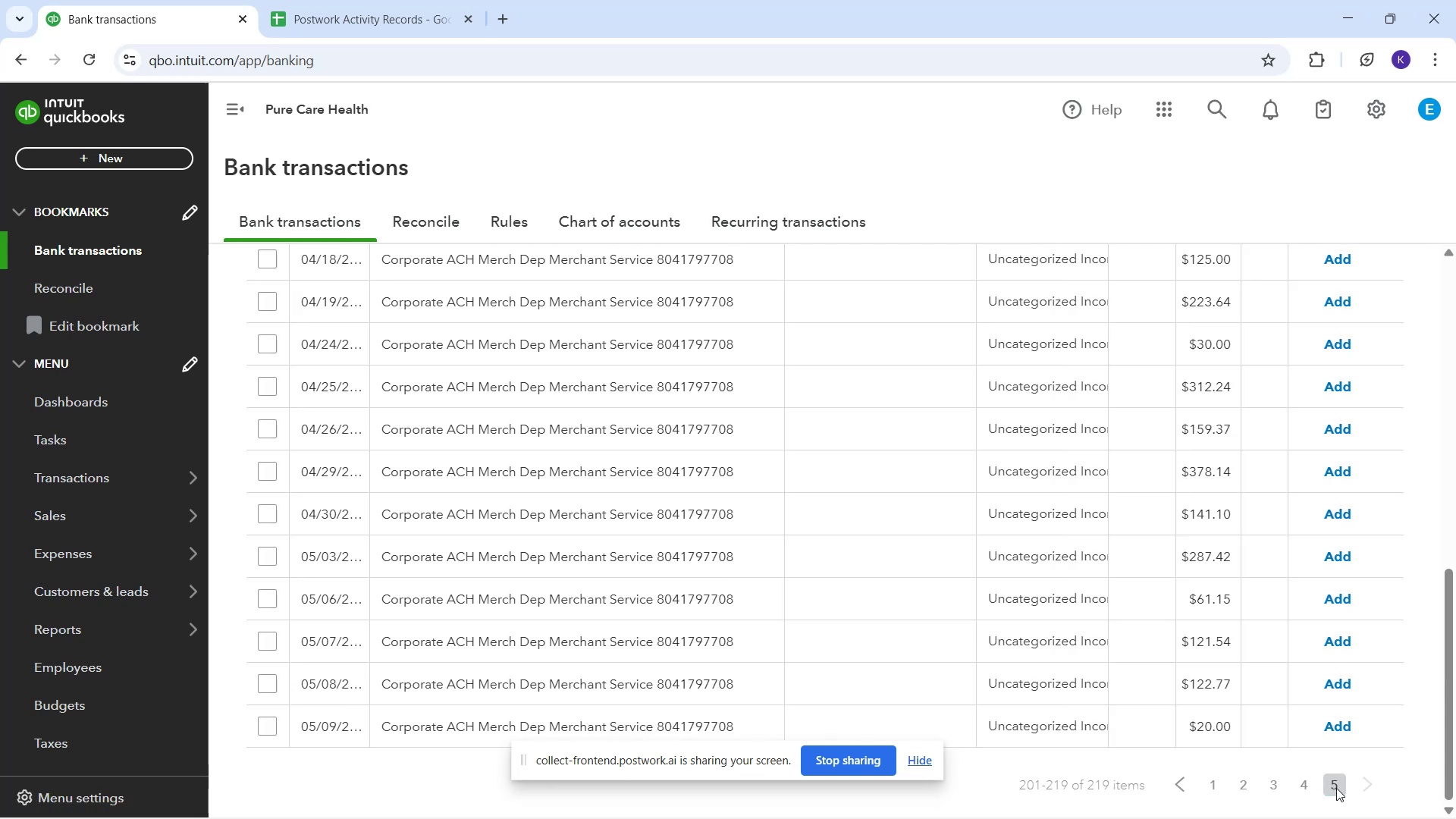 
scroll: coordinate [909, 576], scroll_direction: up, amount: 7.0
 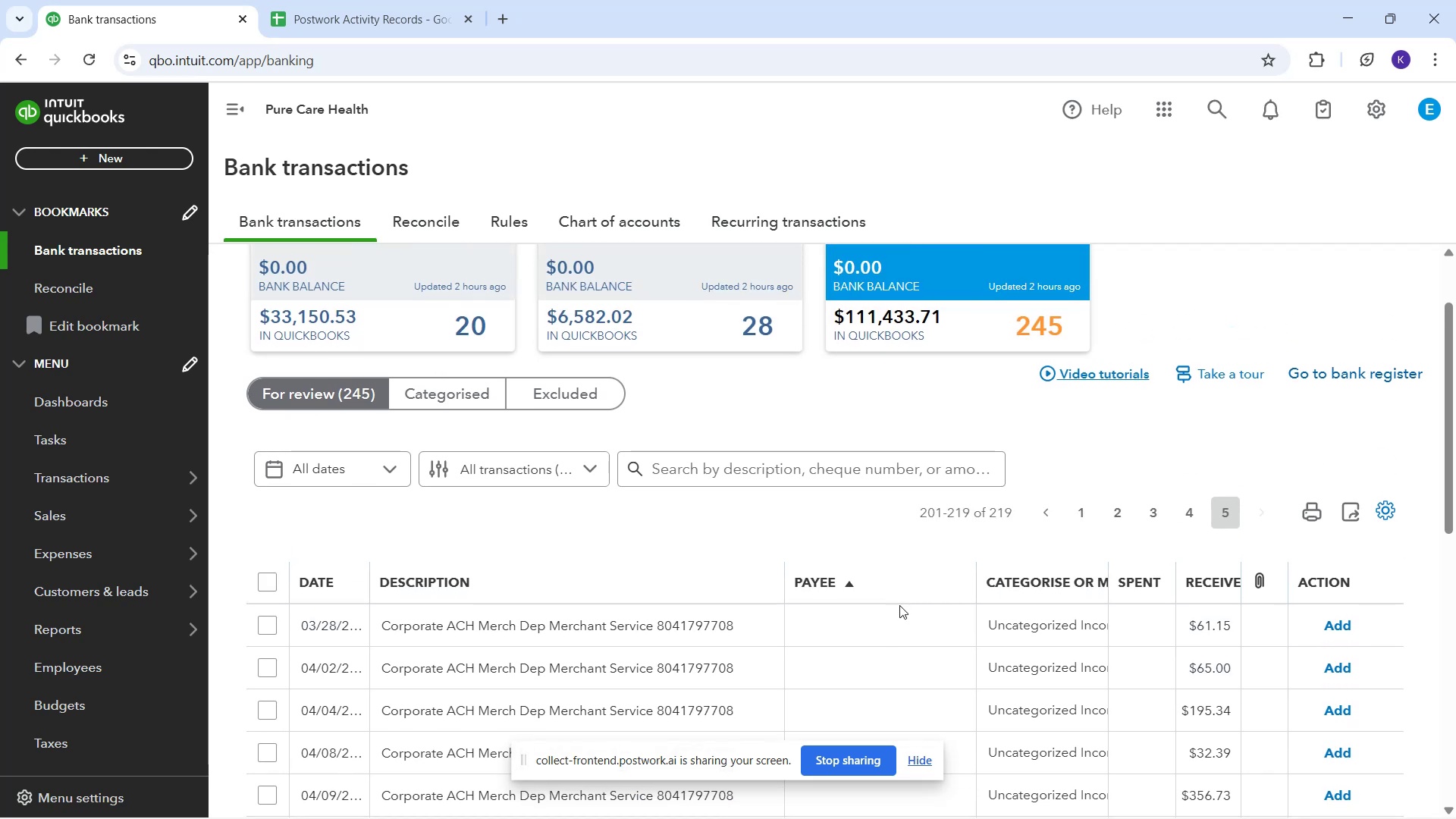 
scroll: coordinate [868, 587], scroll_direction: down, amount: 4.0
 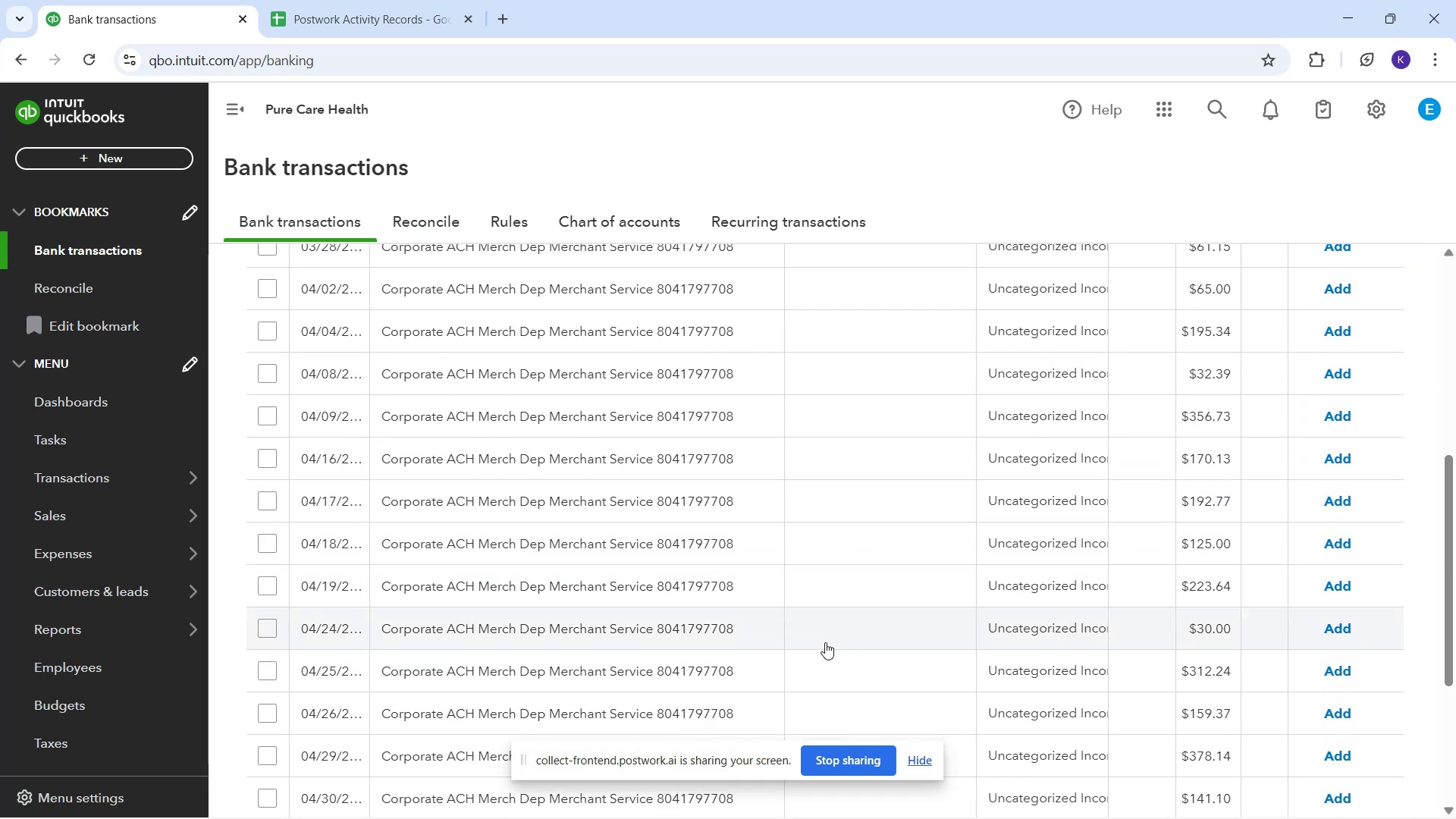 
scroll: coordinate [705, 518], scroll_direction: up, amount: 2.0
 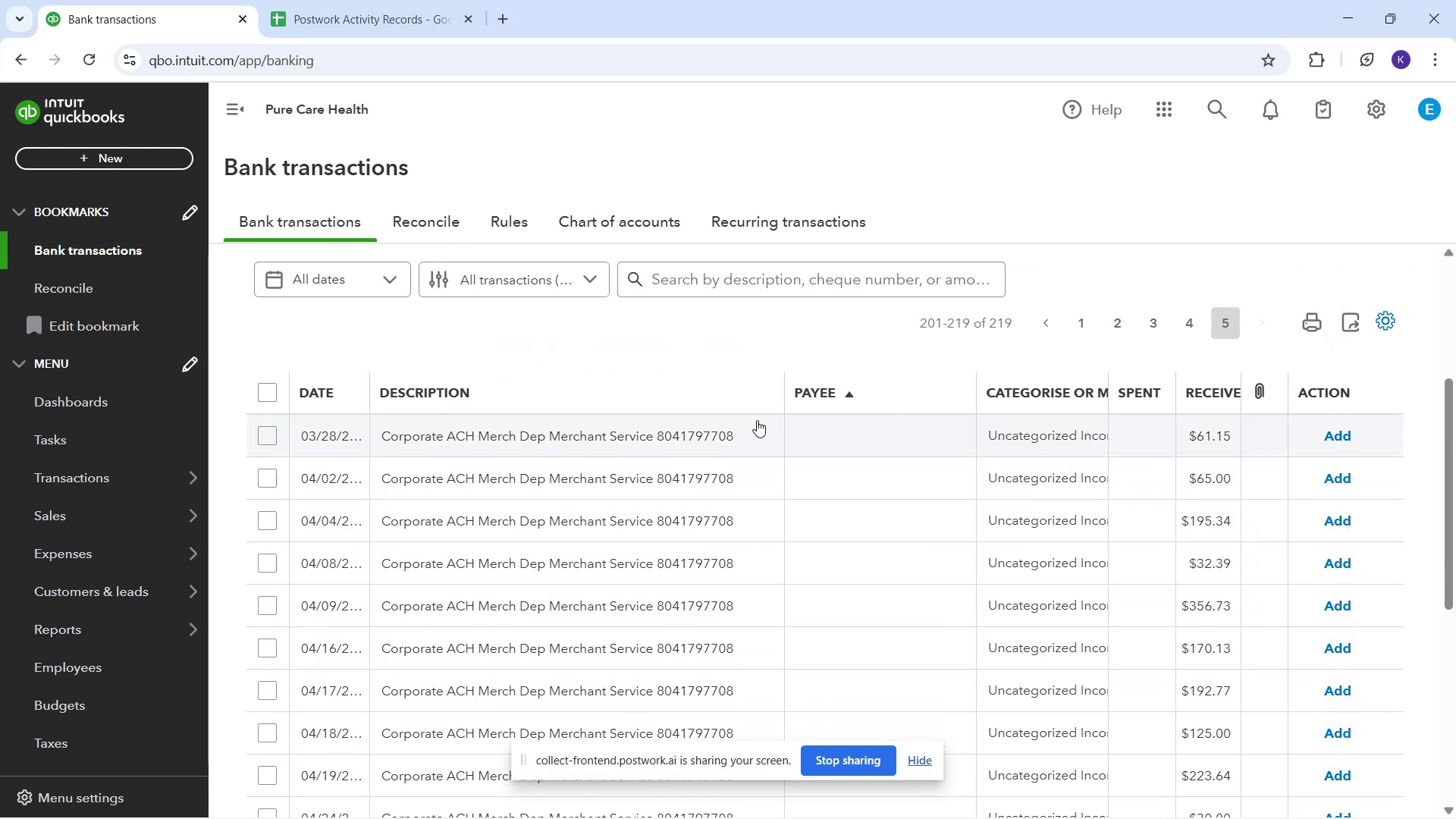 
left_click([752, 434])
 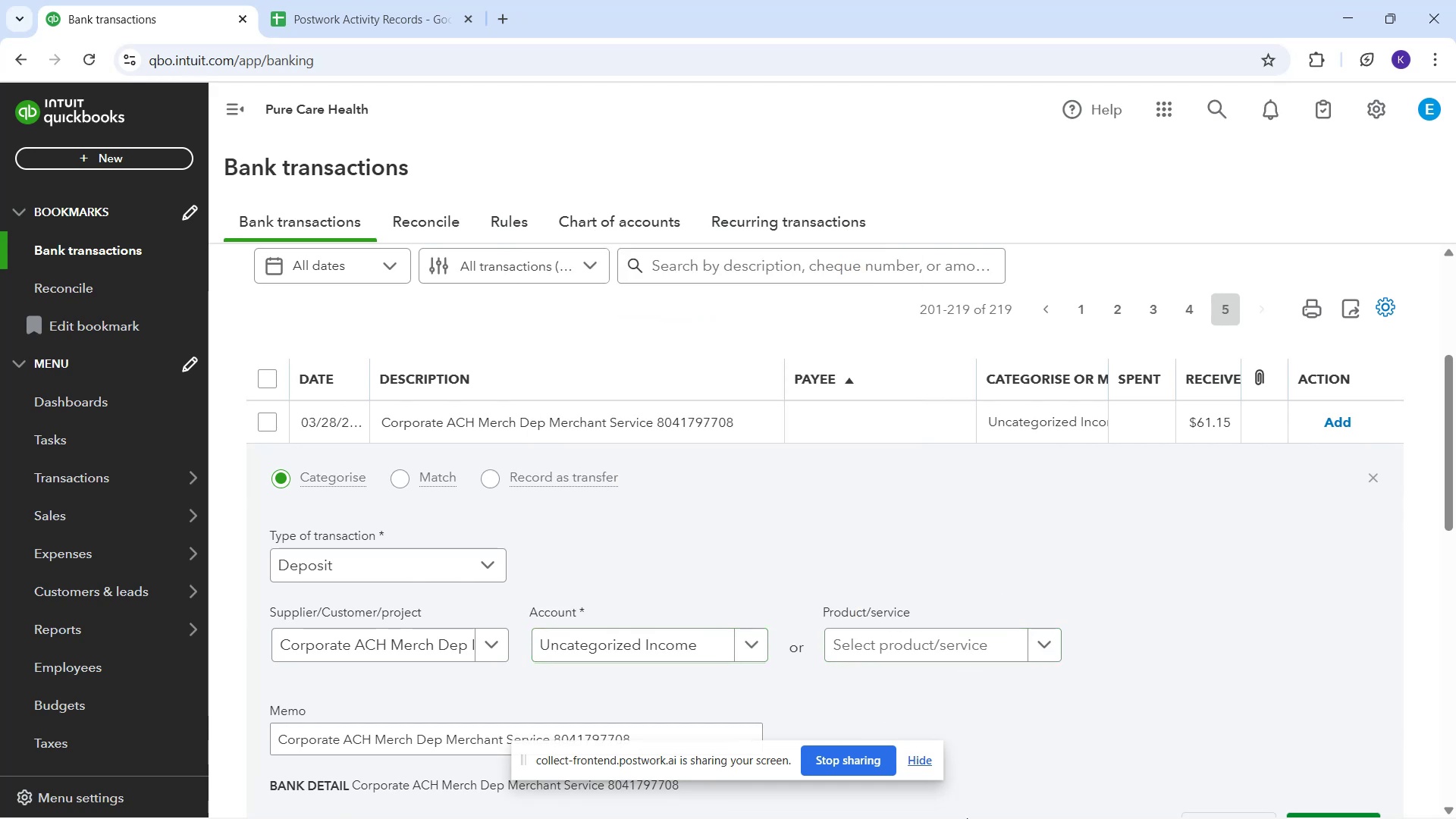 
wait(34.53)
 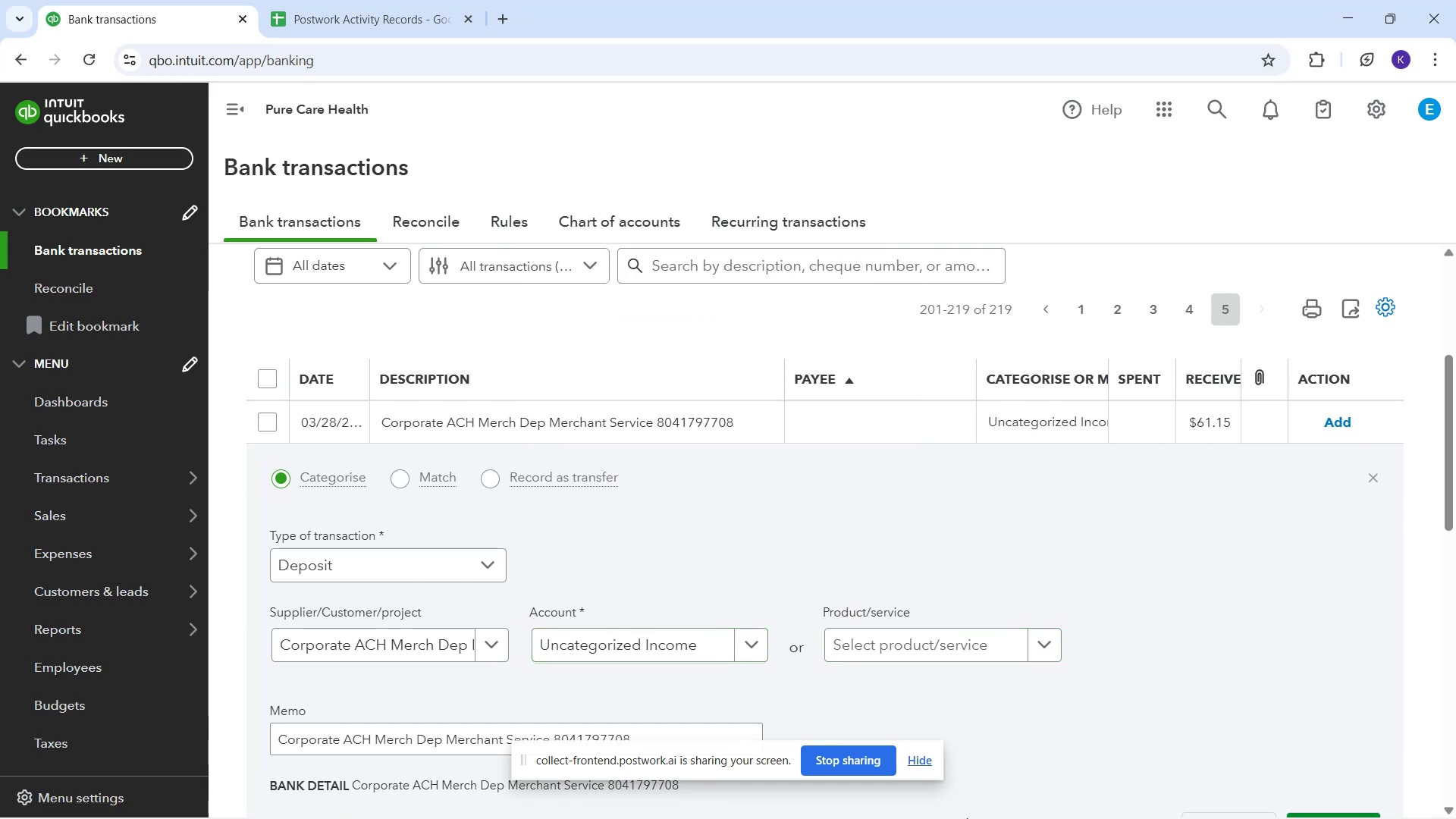 
mouse_move([662, 793])
 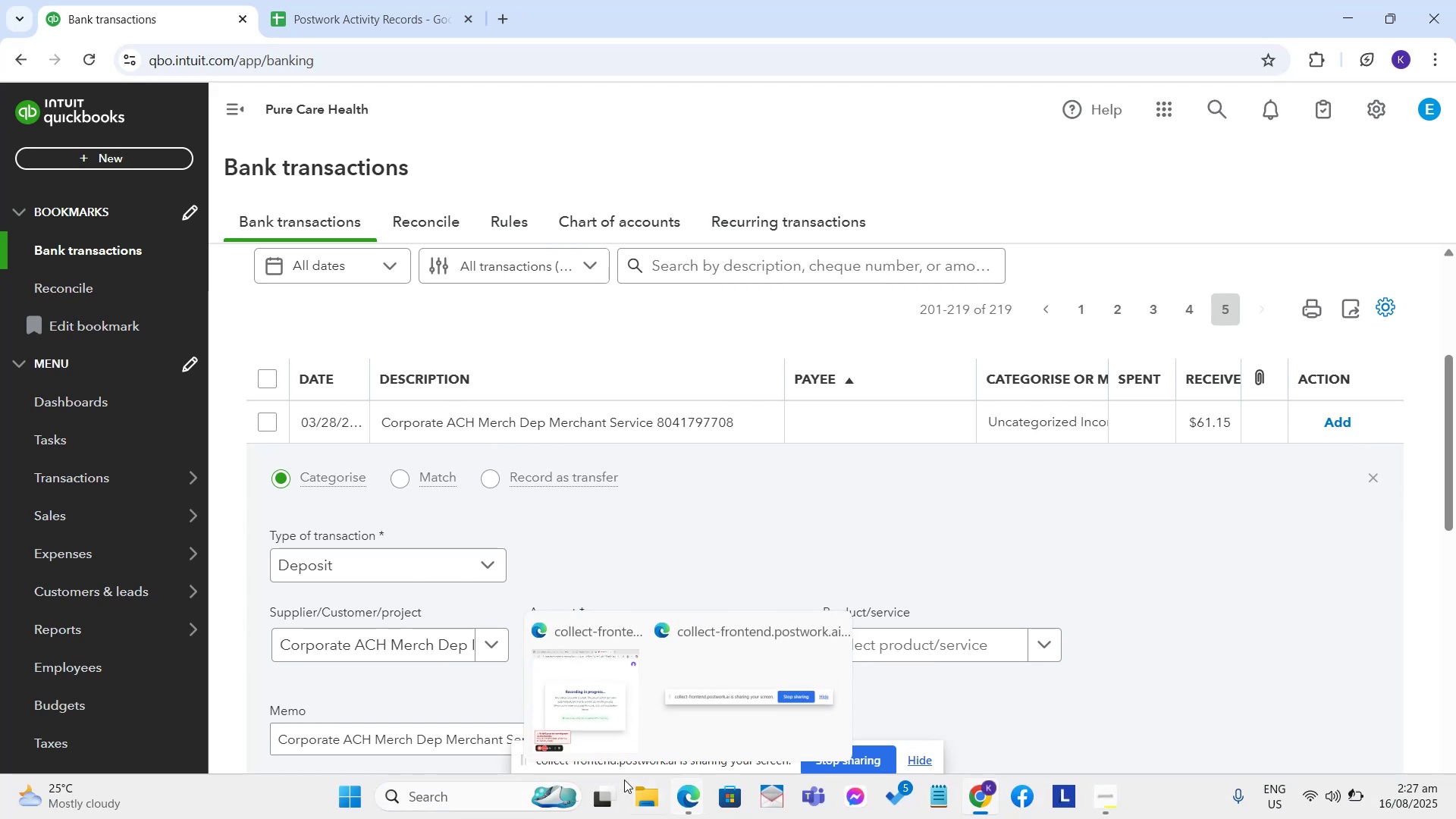 
mouse_move([560, 737])
 